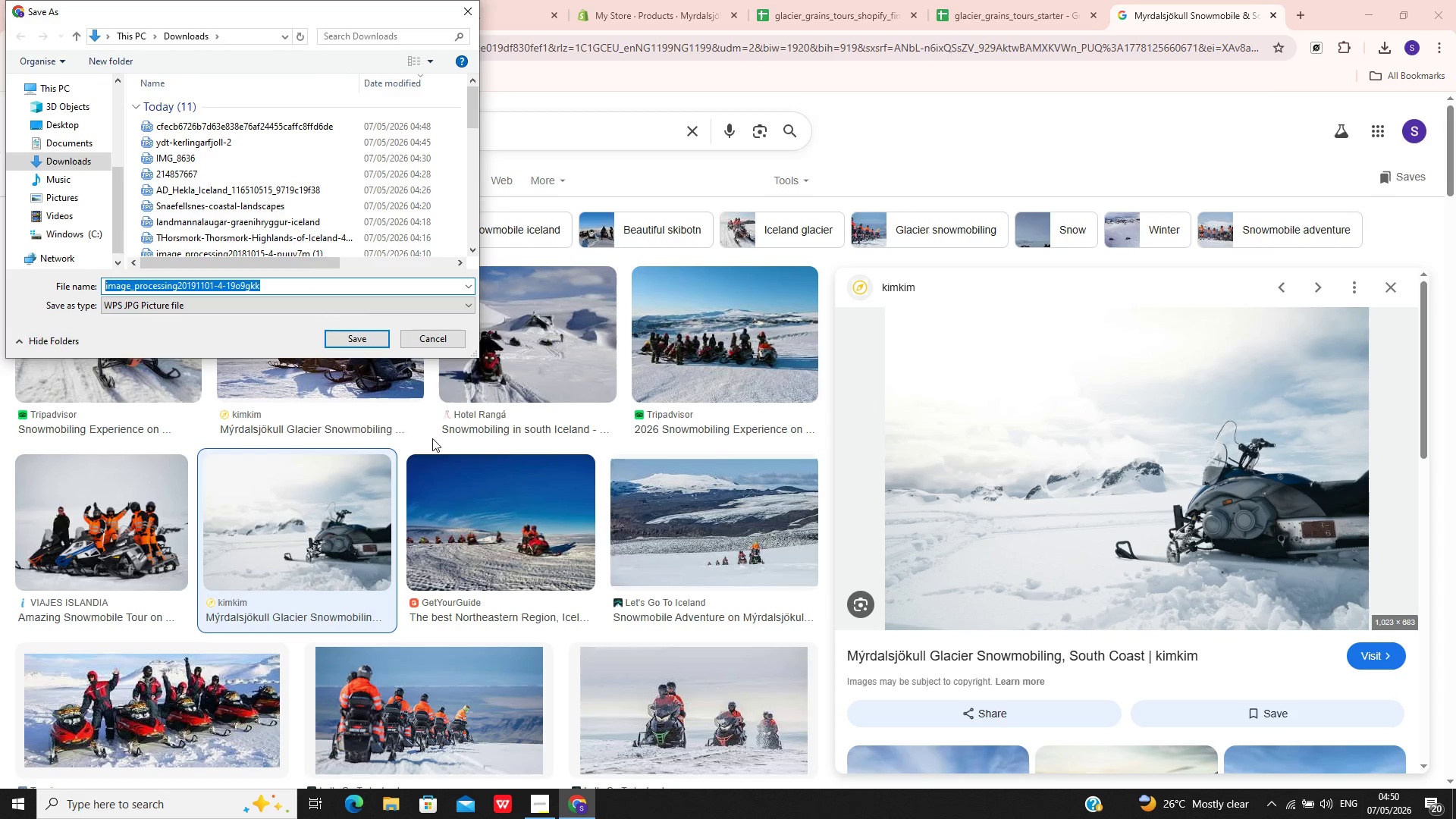 
left_click([350, 336])
 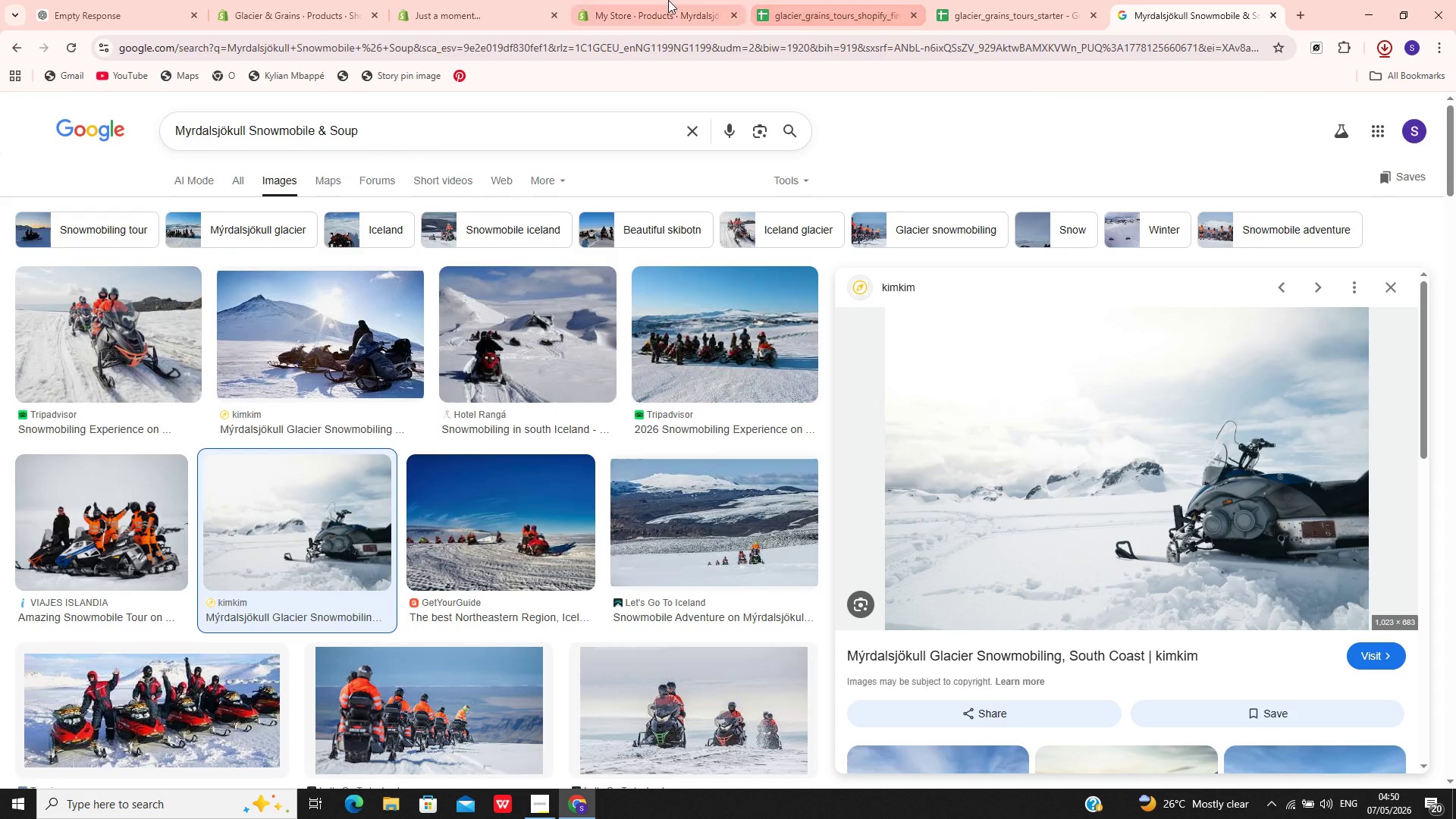 
left_click([645, 0])
 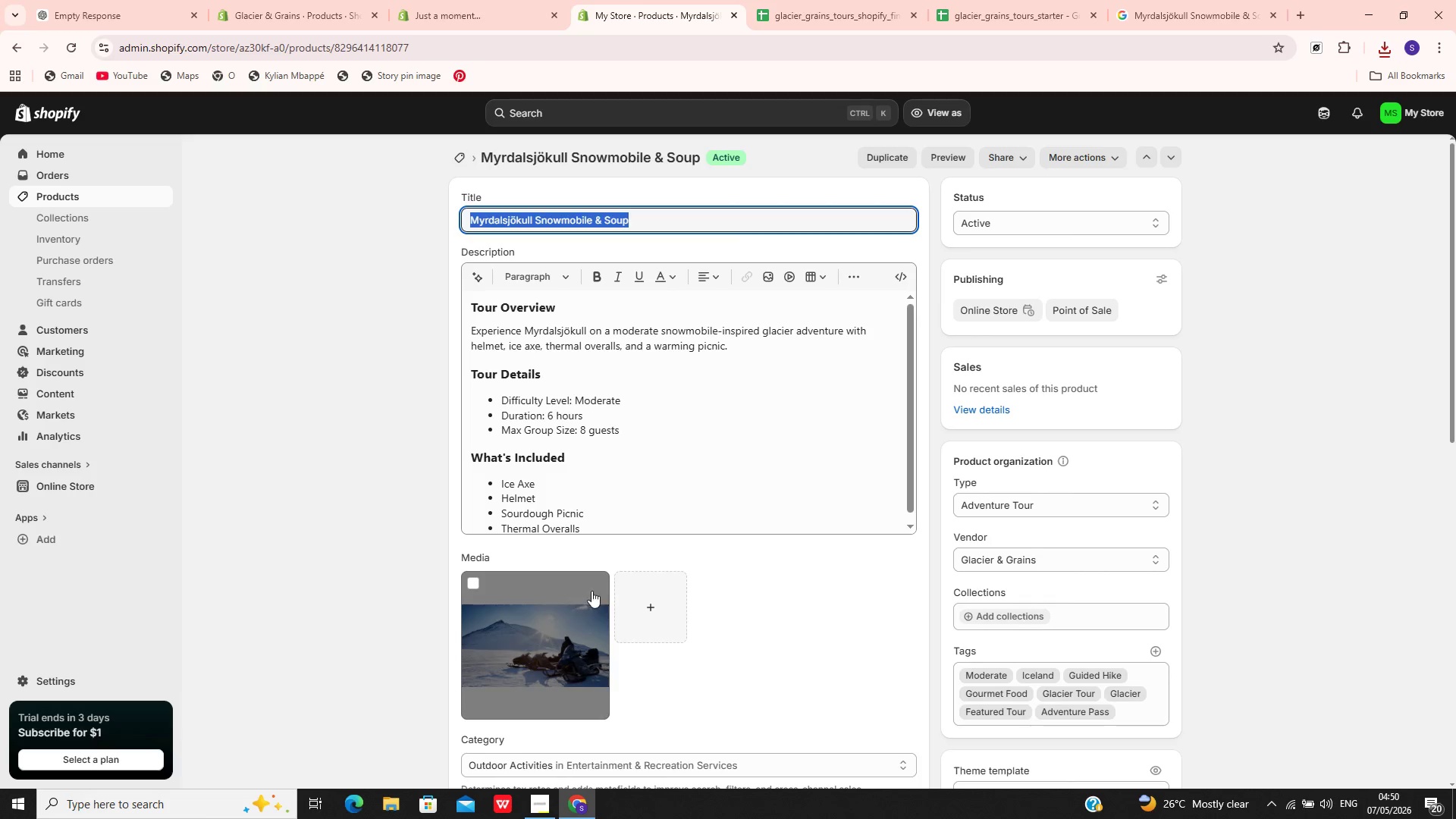 
left_click([636, 602])
 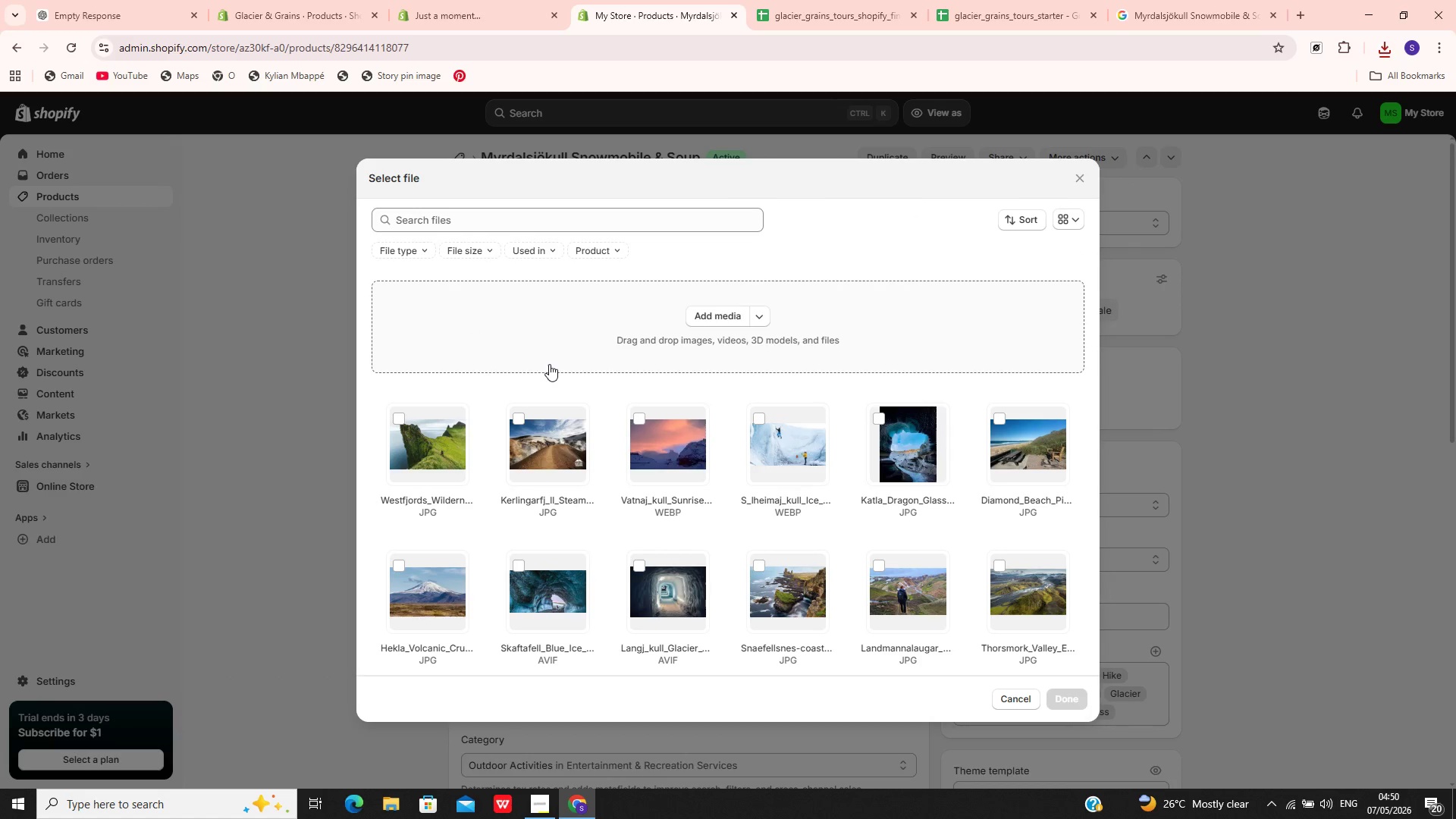 
left_click([634, 315])
 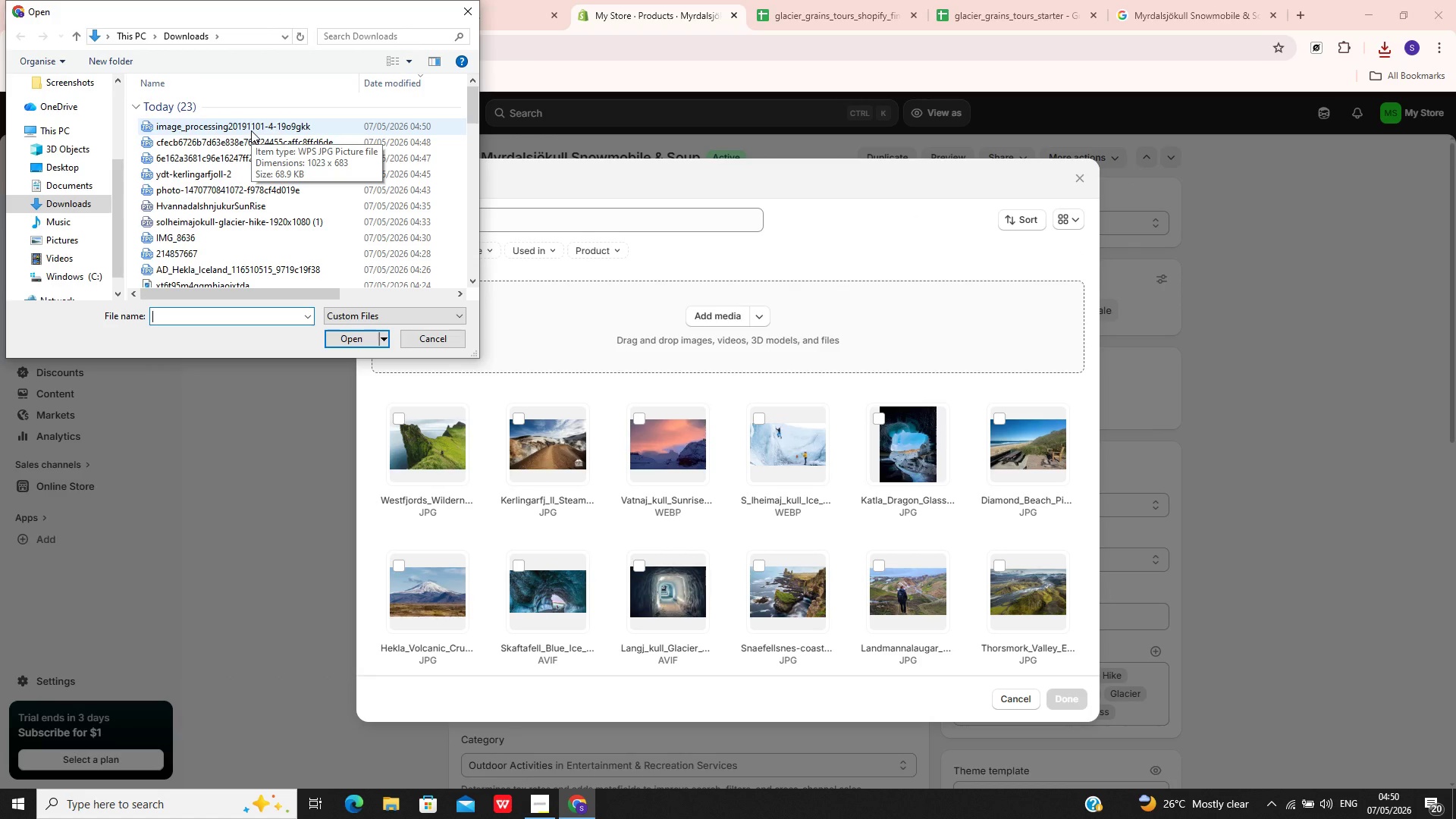 
left_click([251, 130])
 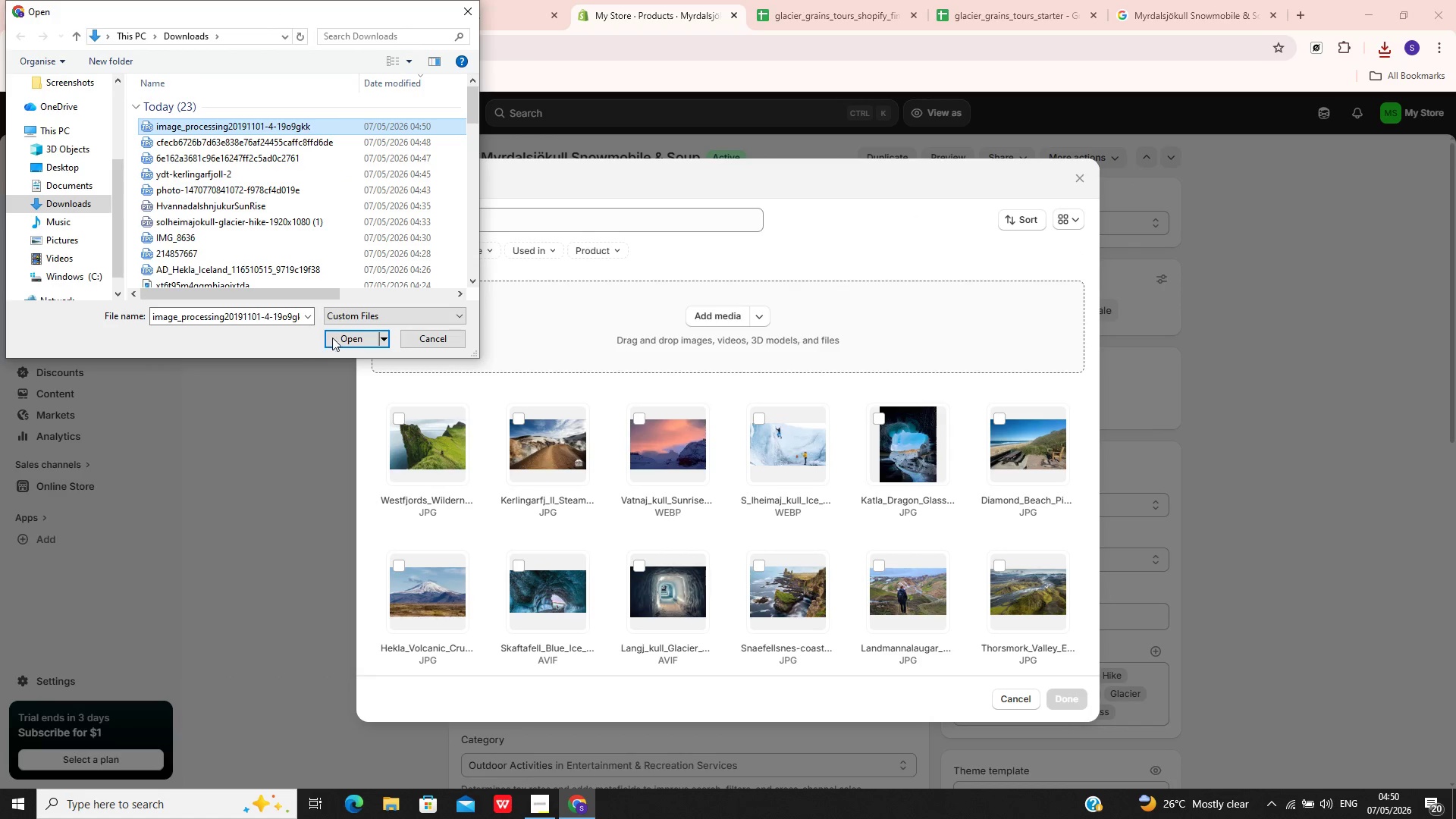 
left_click([342, 334])
 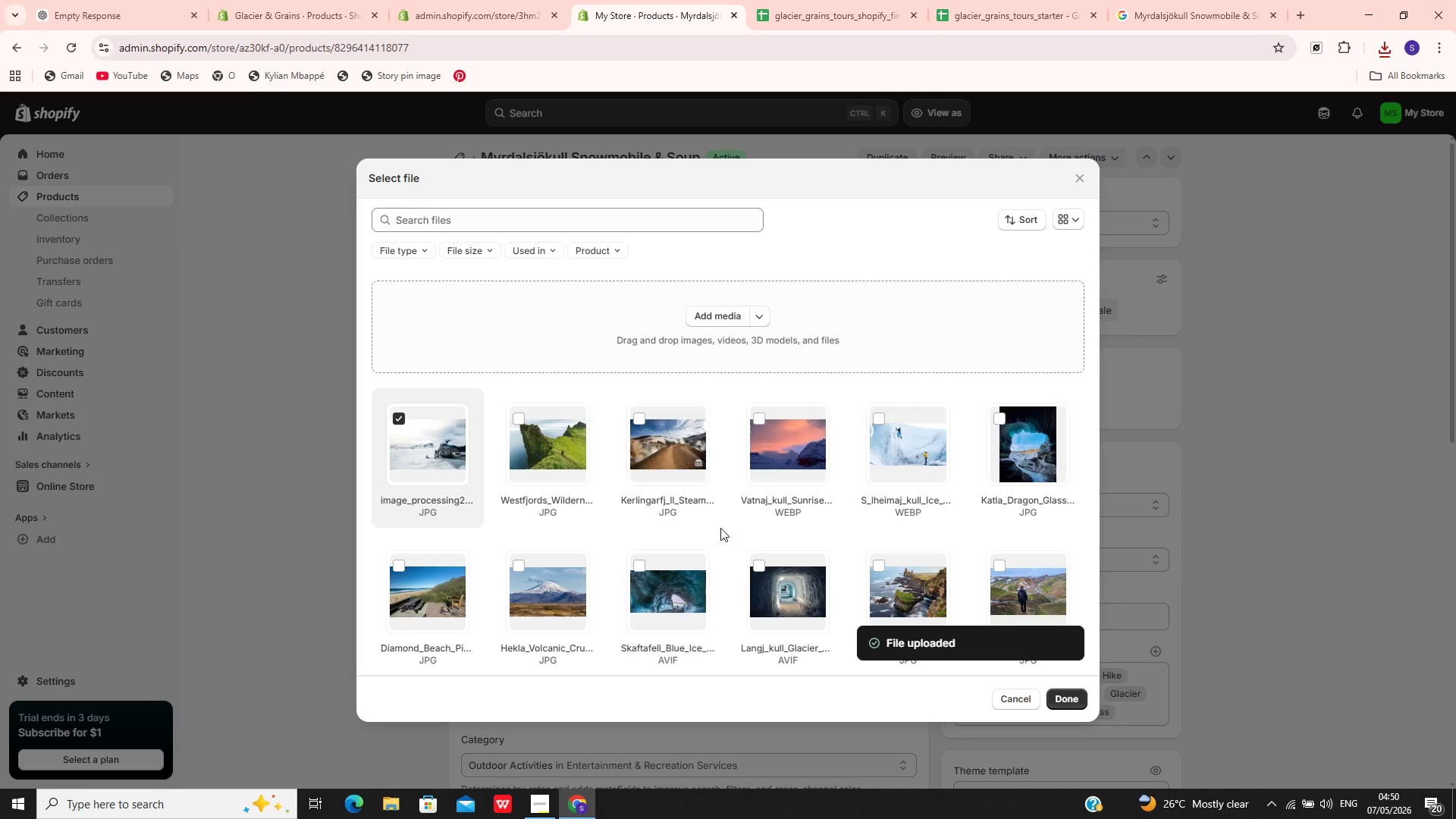 
wait(11.75)
 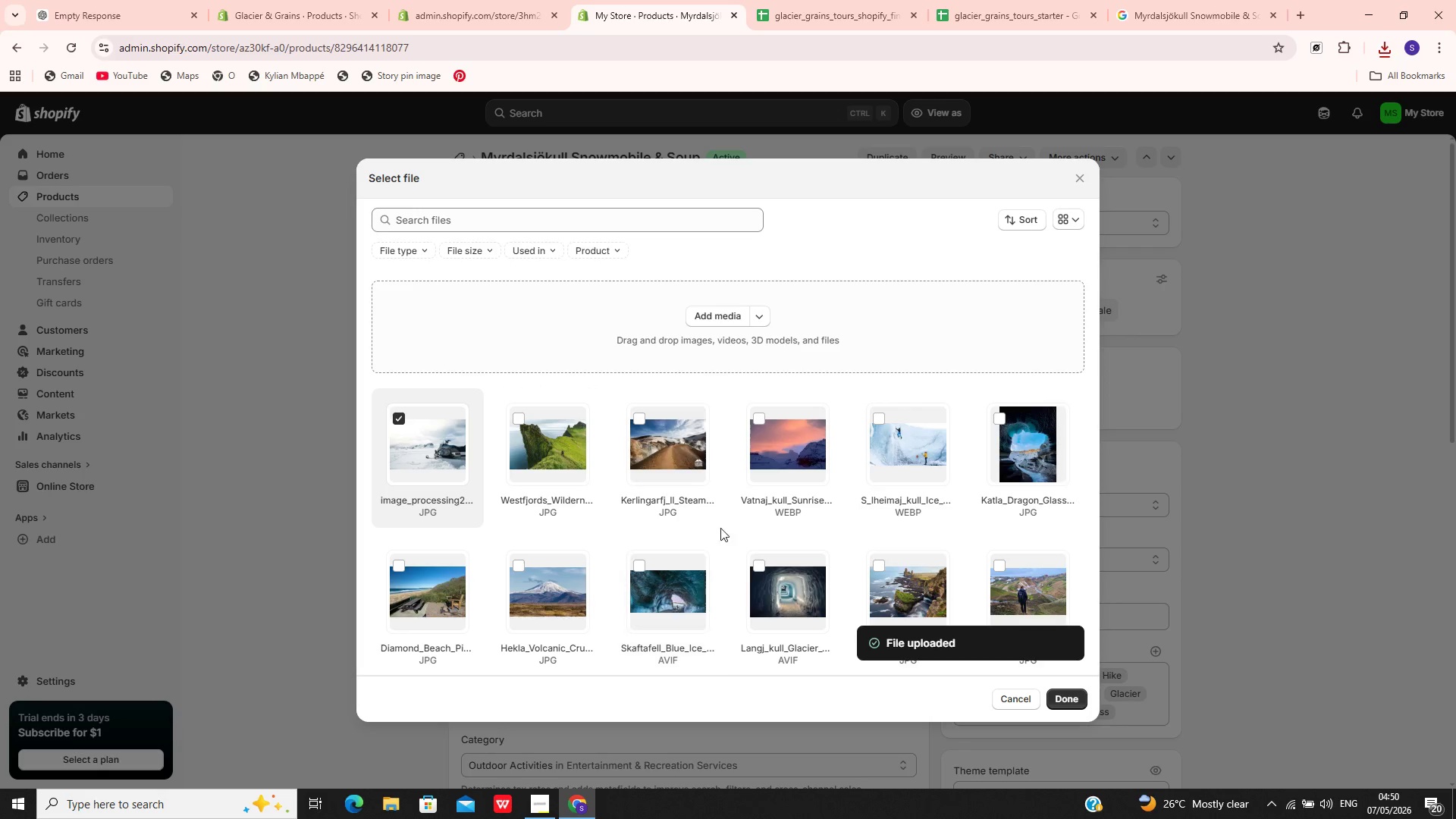 
left_click([1059, 699])
 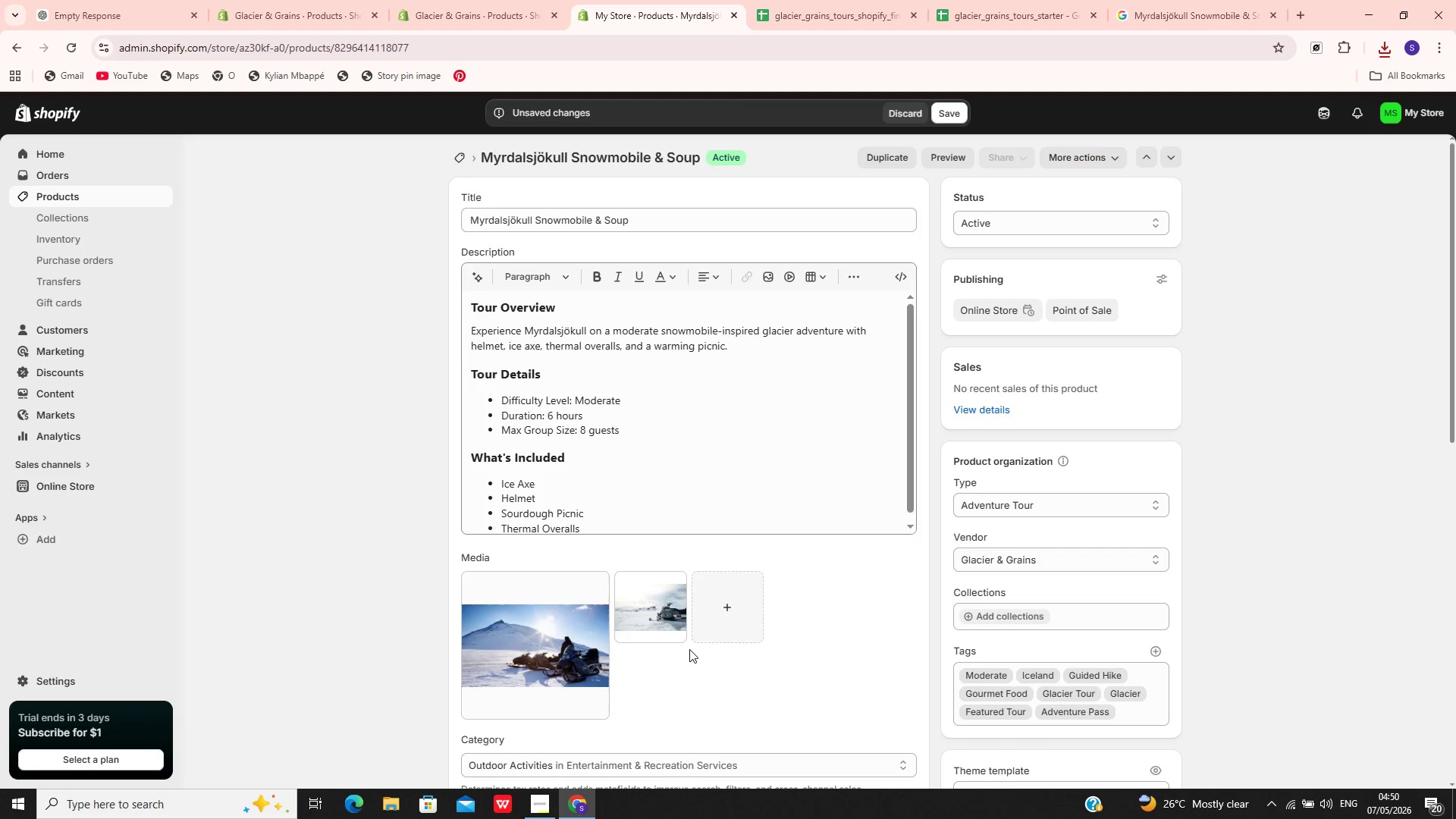 
left_click([651, 602])
 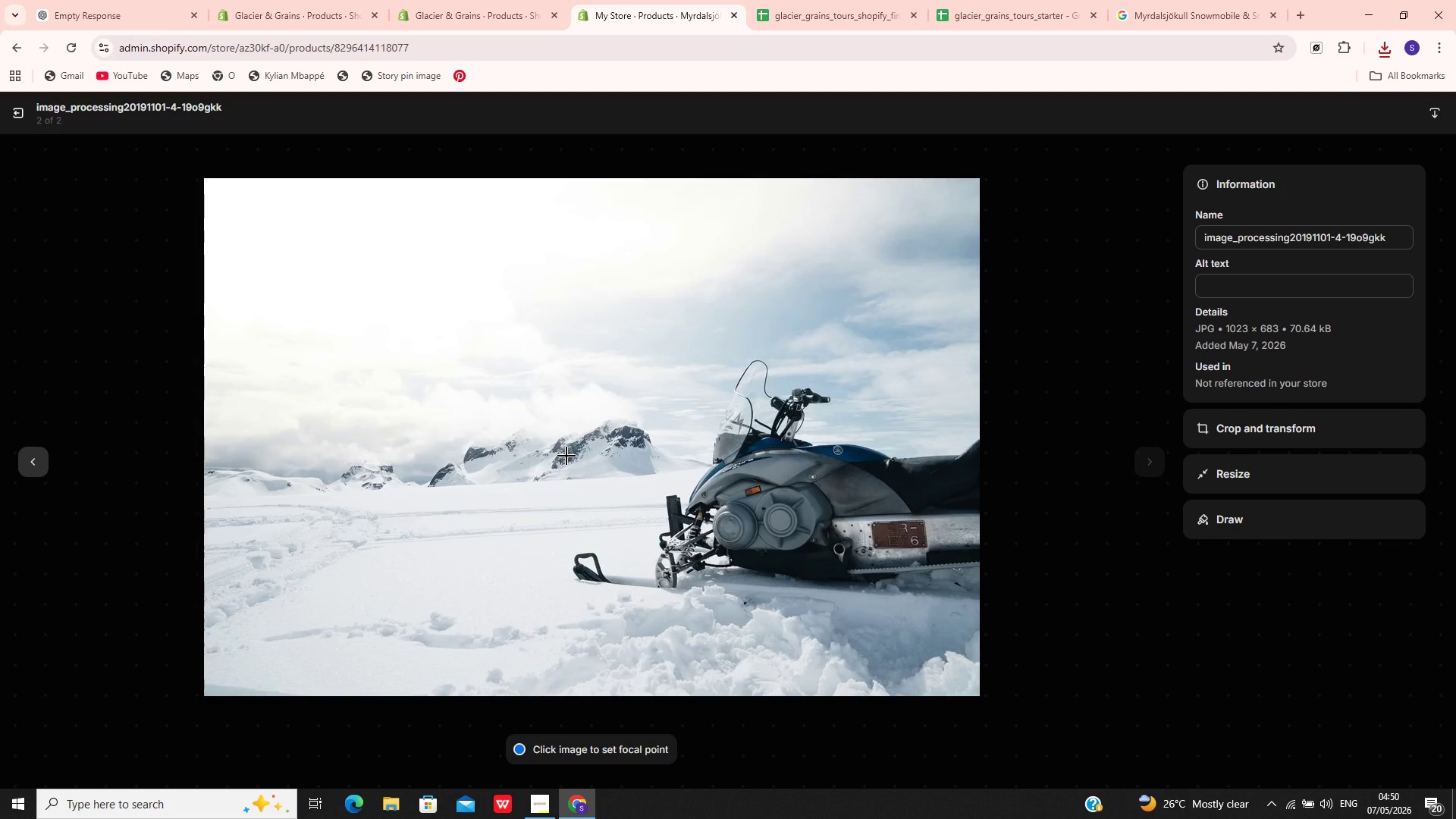 
wait(13.0)
 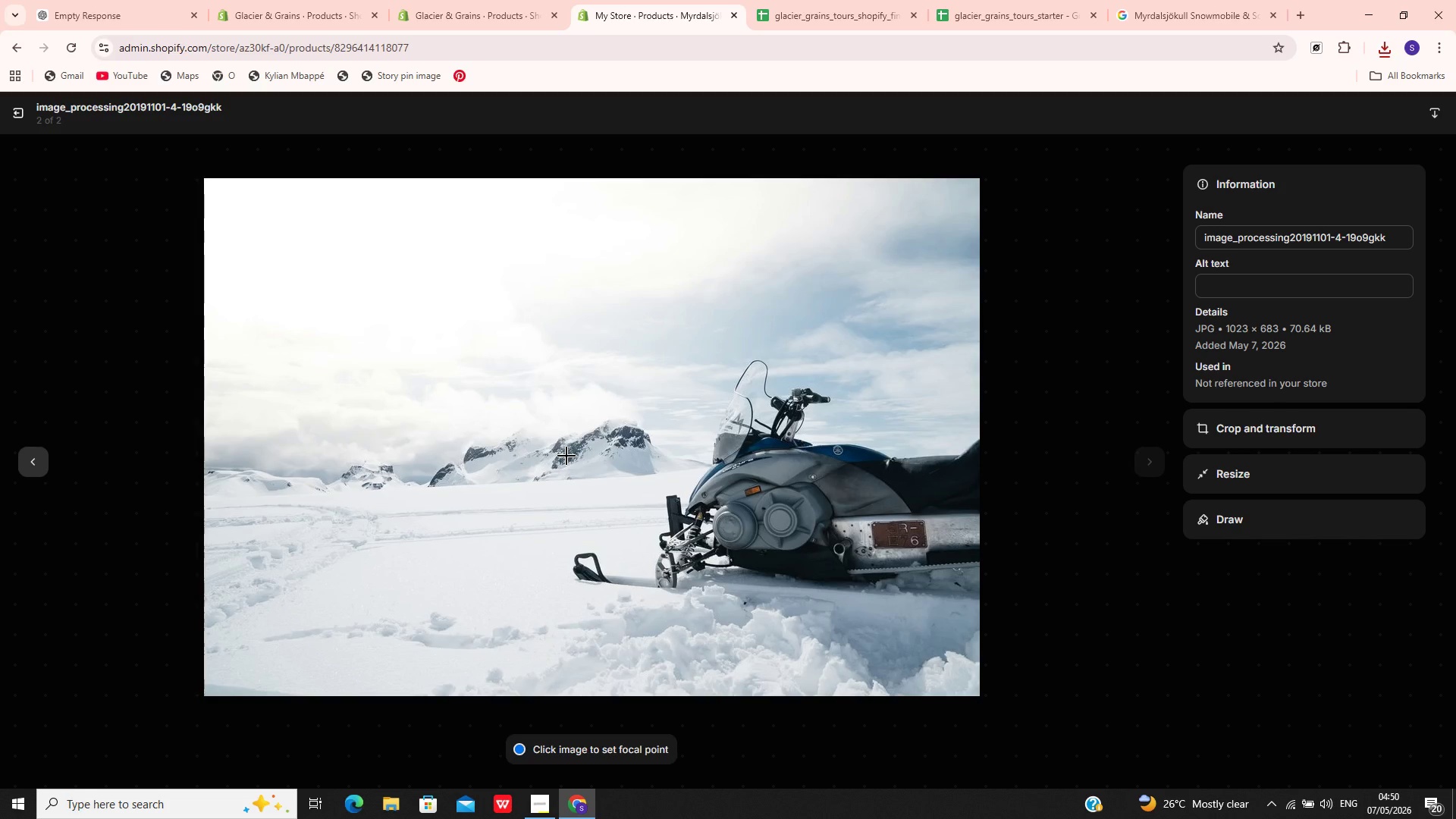 
left_click([1317, 248])
 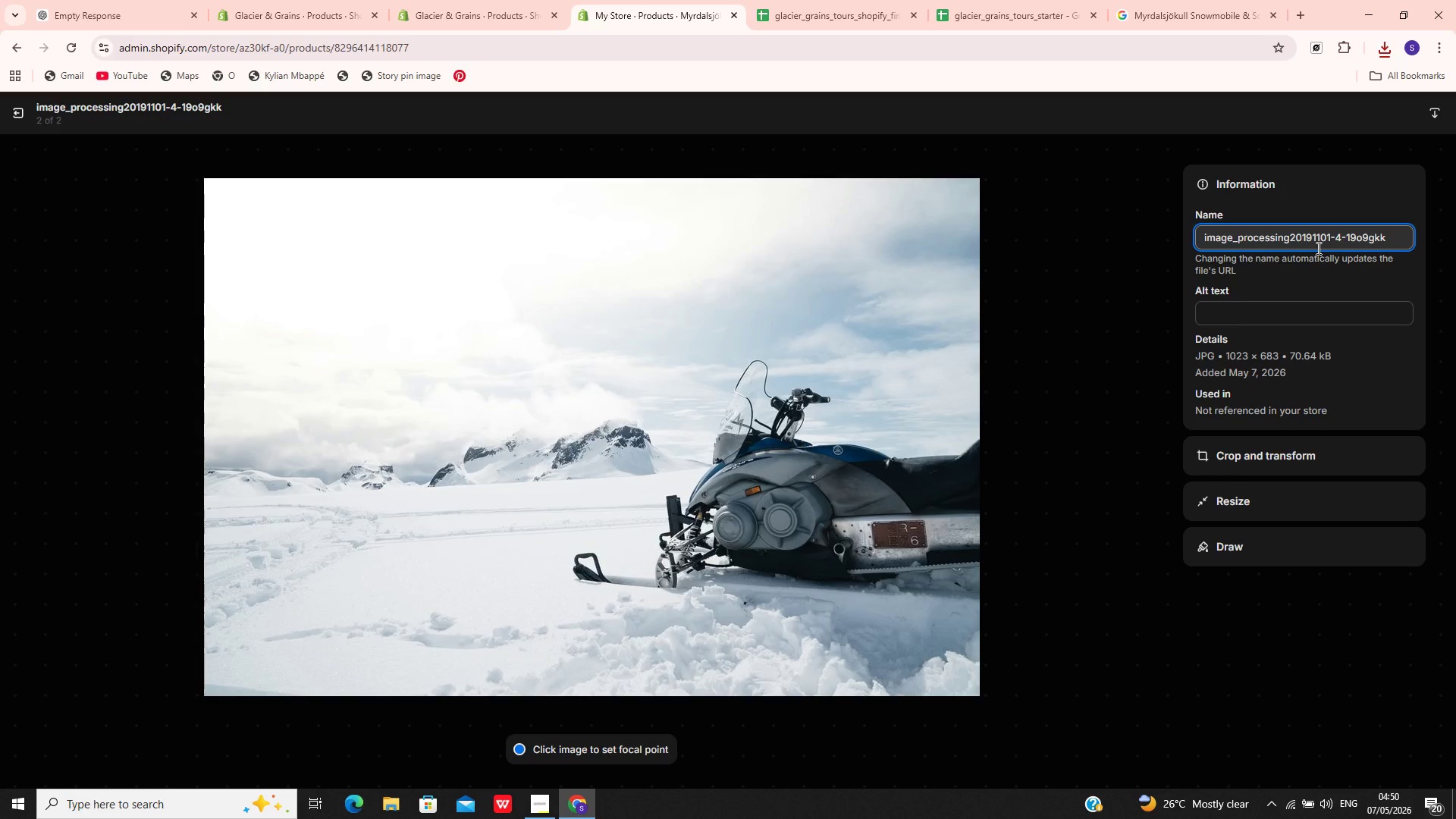 
key(Control+A)
 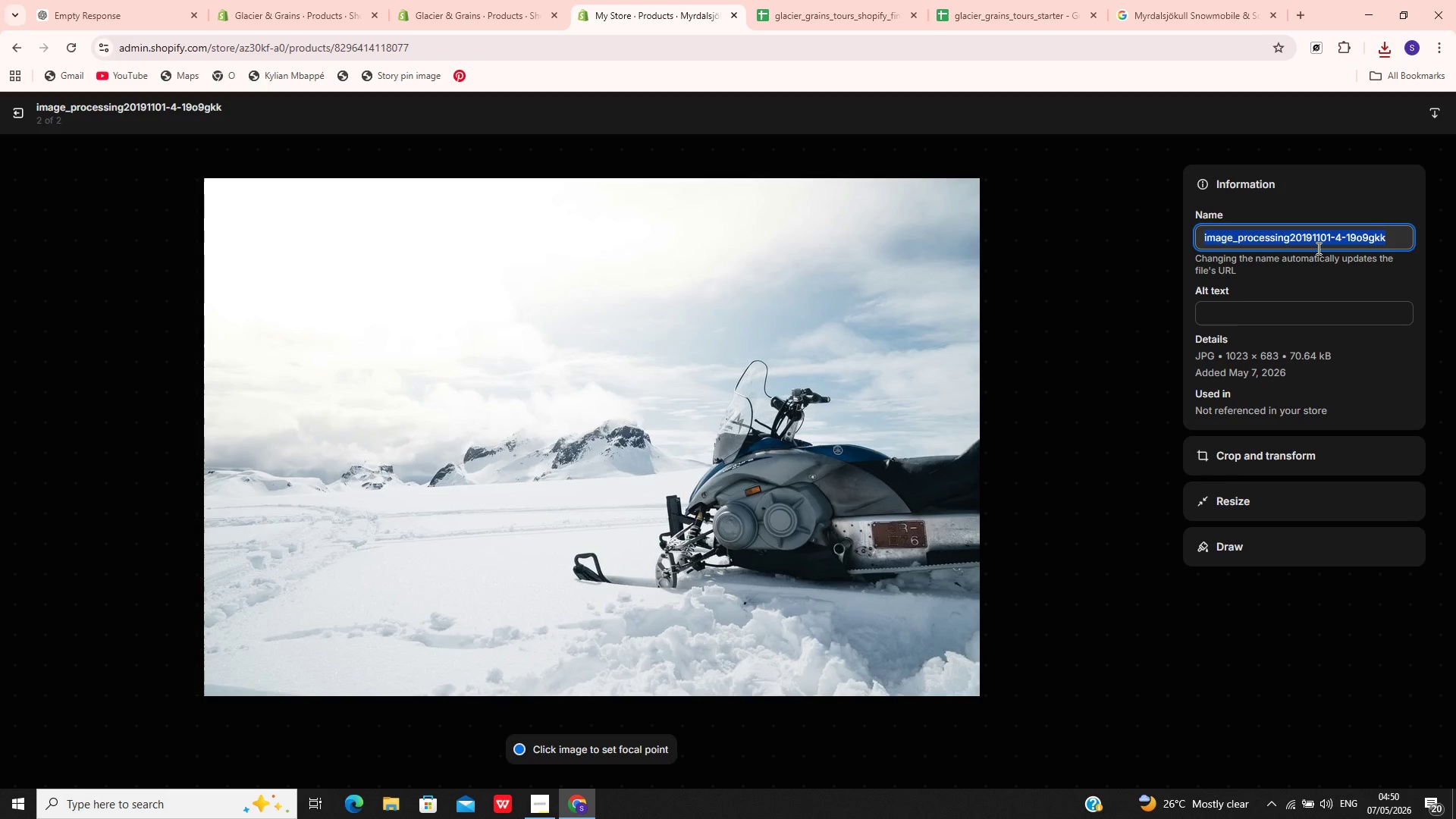 
key(Control+V)
 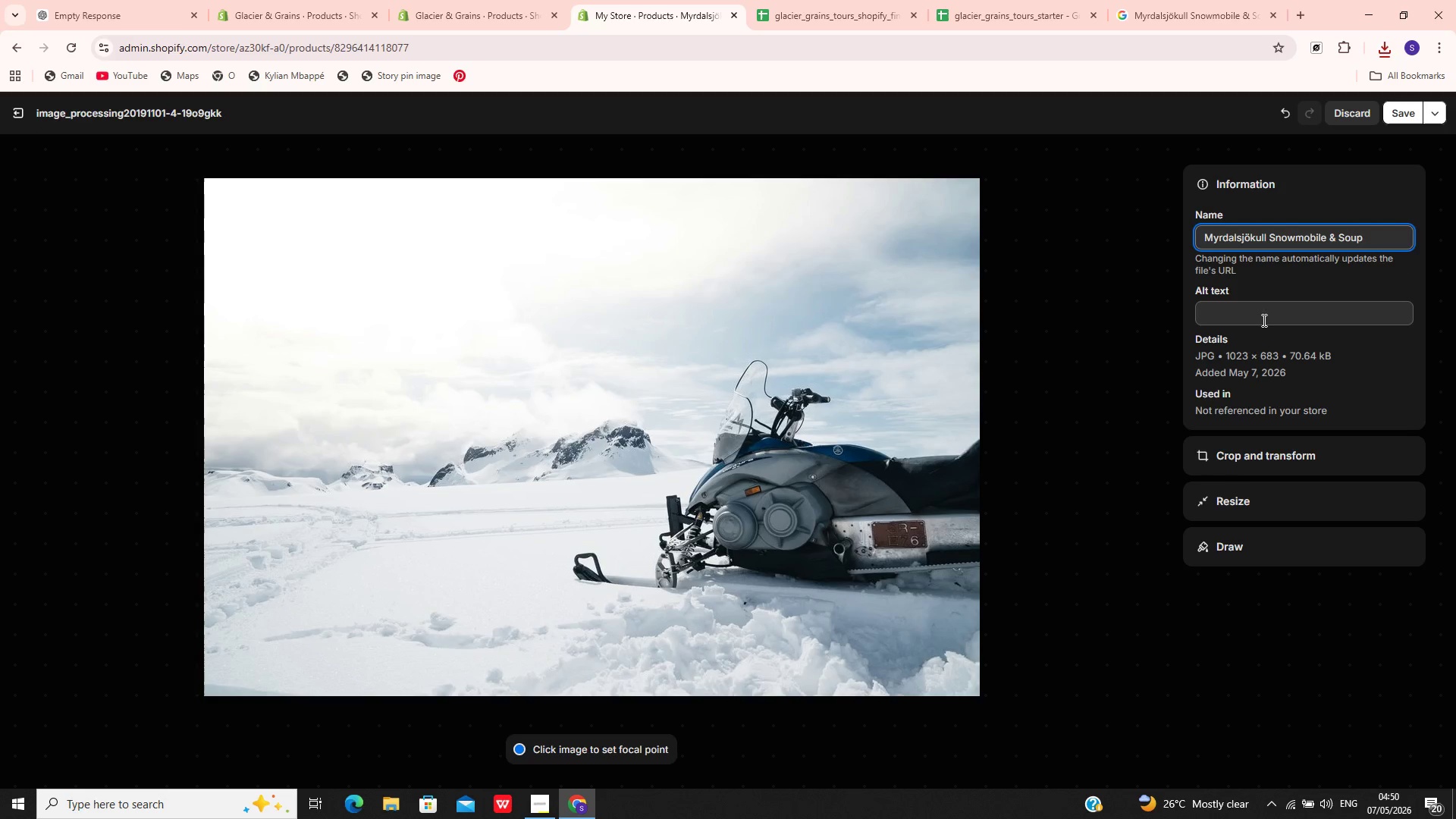 
left_click([1261, 322])
 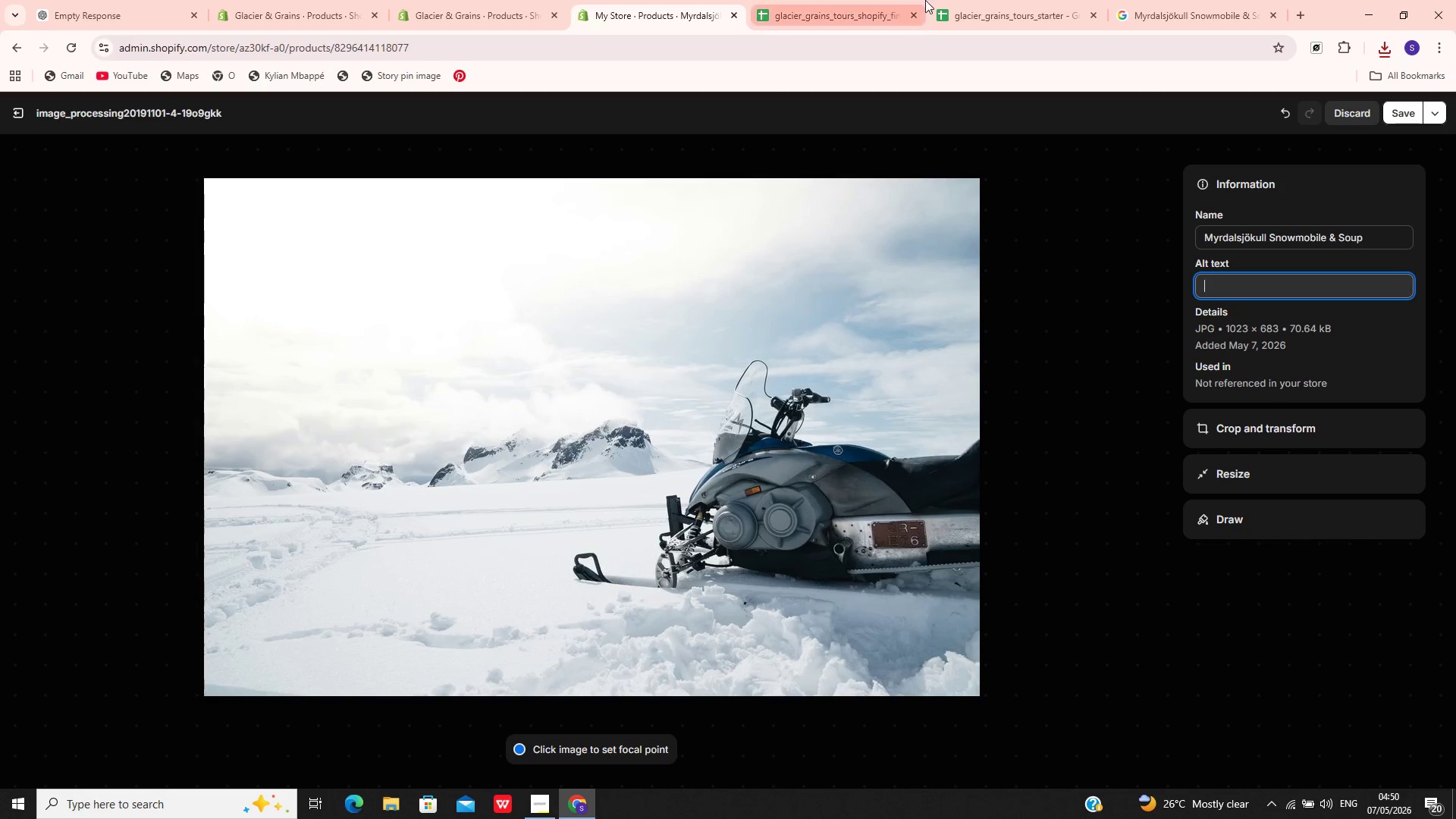 
left_click([970, 0])
 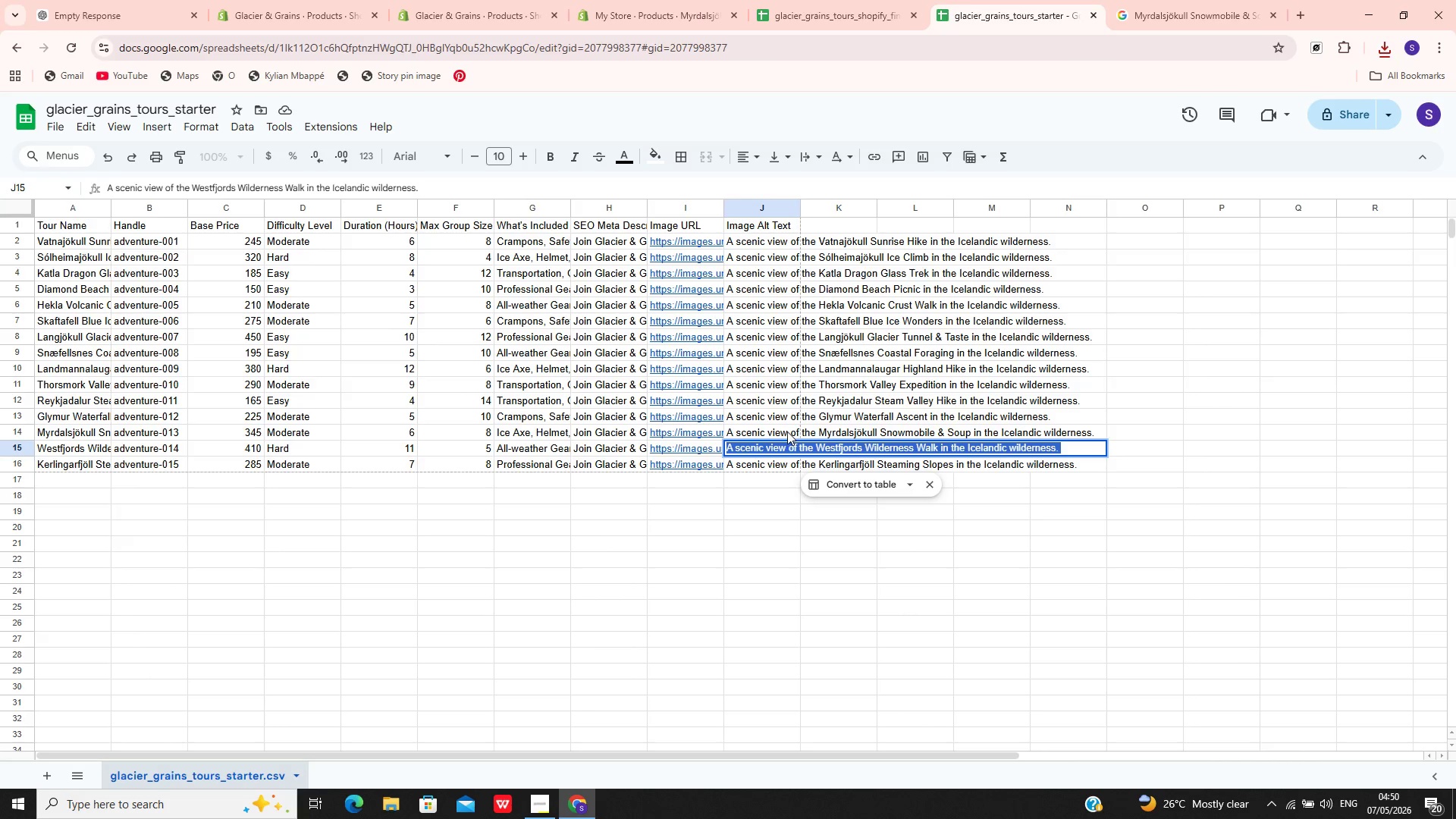 
left_click([777, 425])
 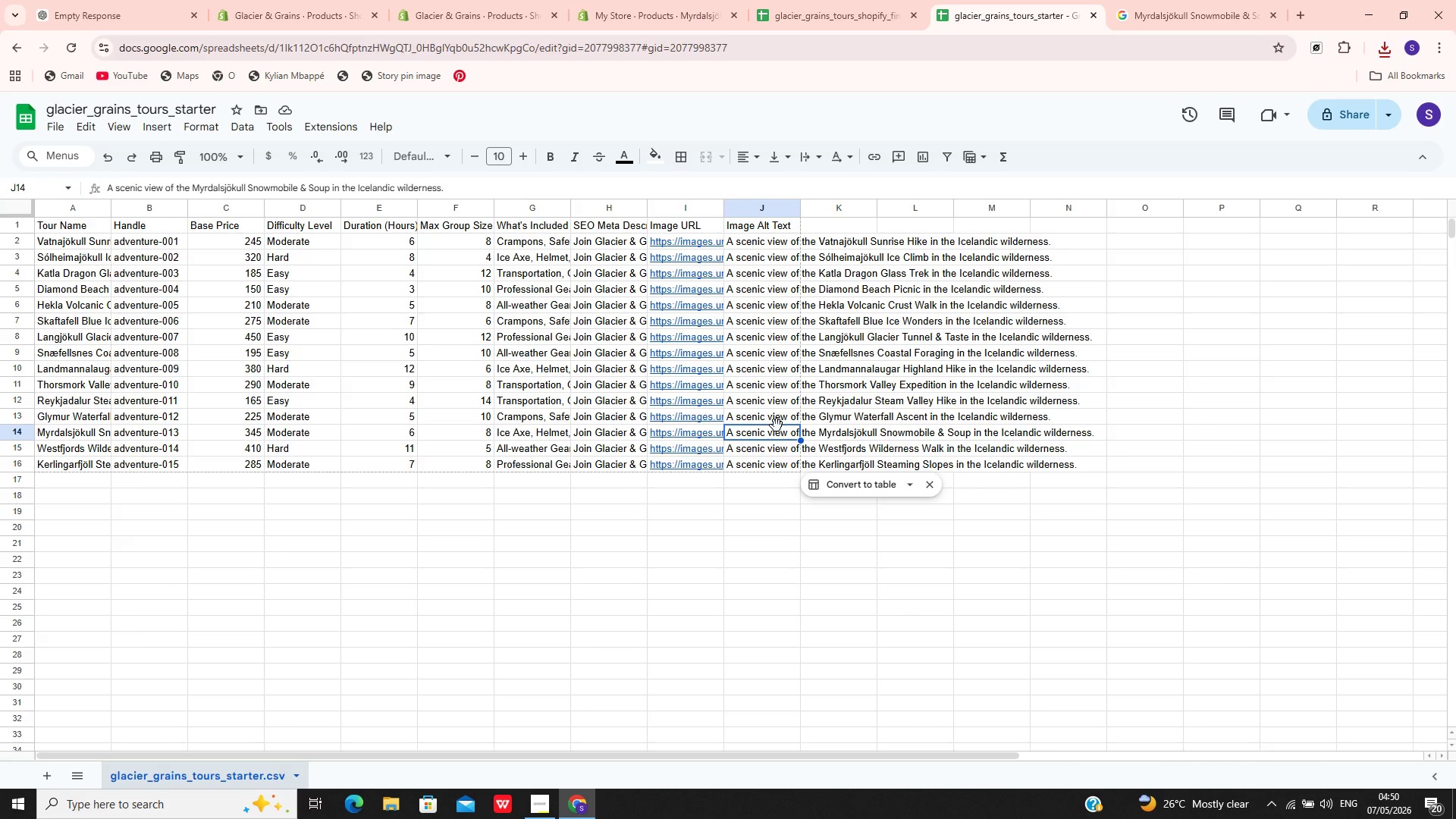 
left_click([777, 425])
 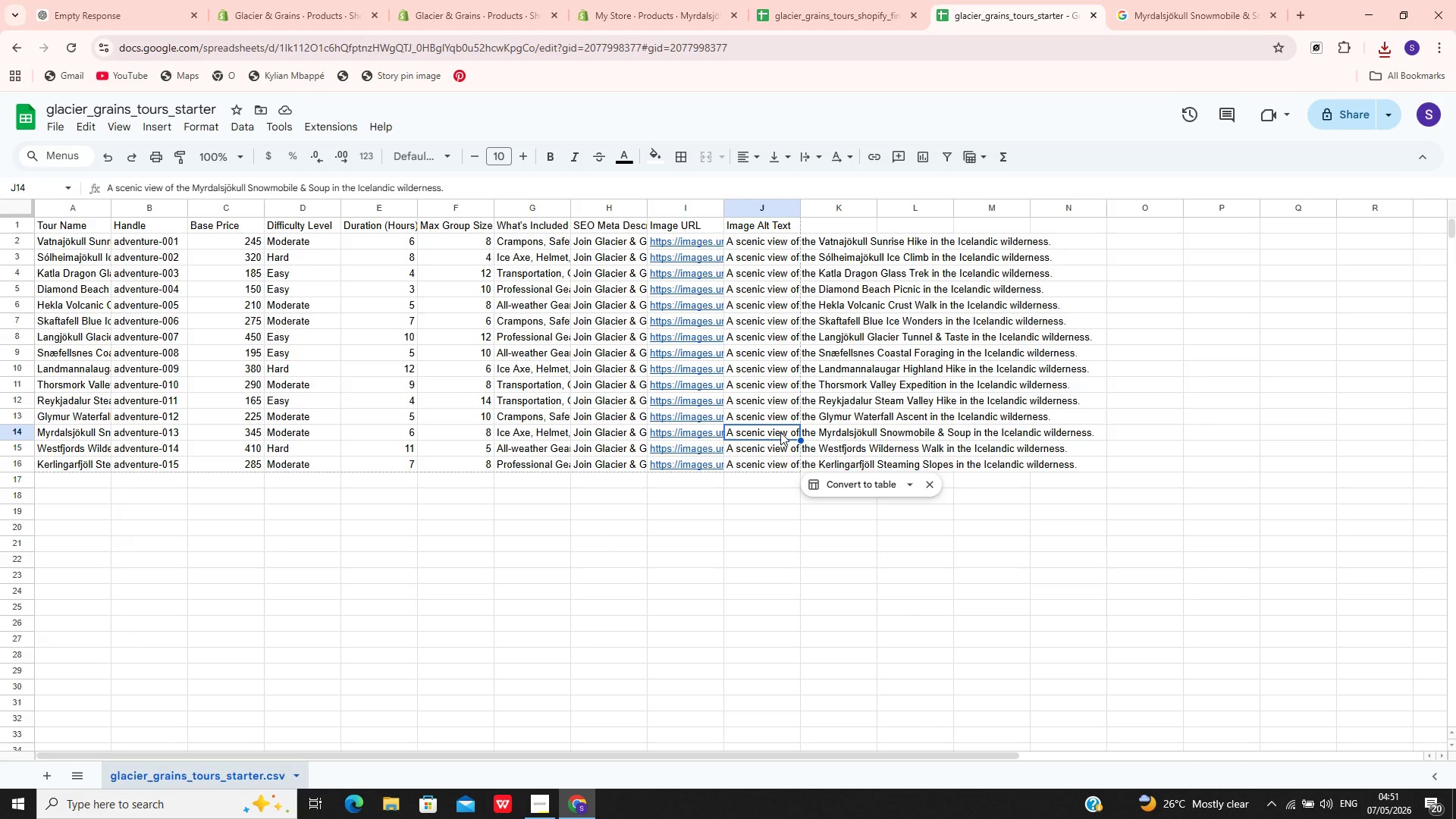 
double_click([780, 432])
 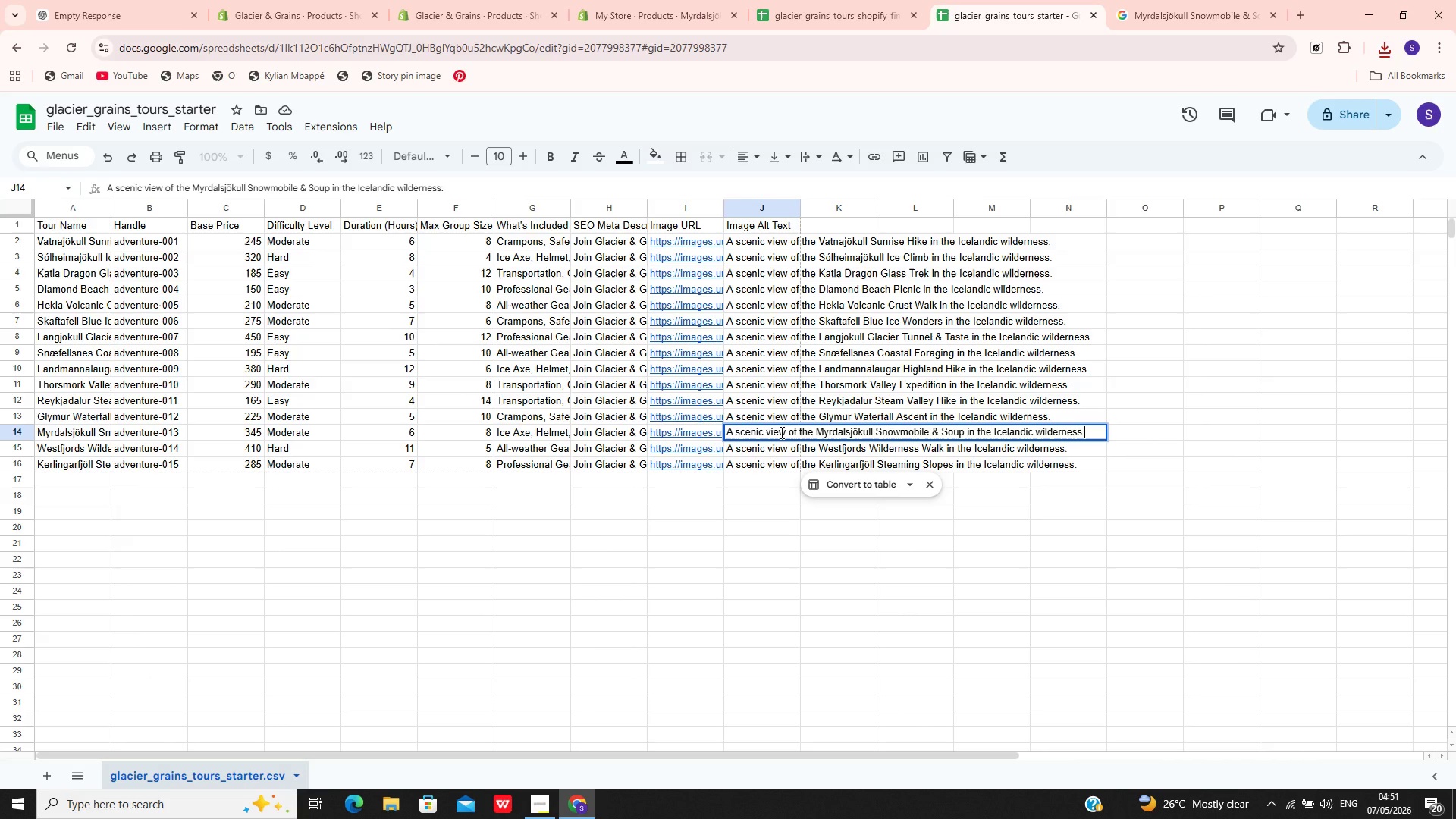 
key(Control+A)
 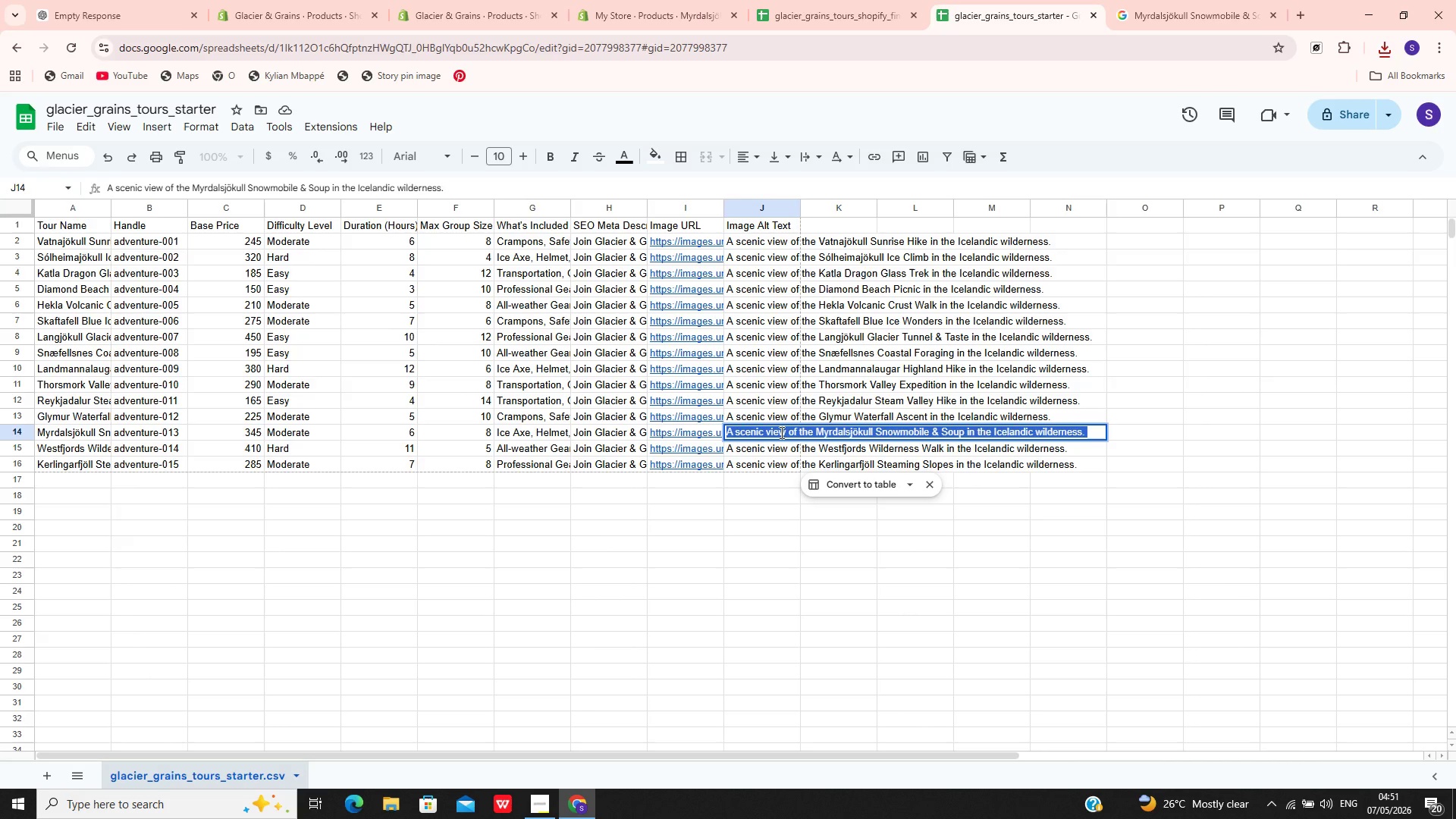 
hold_key(key=C, duration=0.34)
 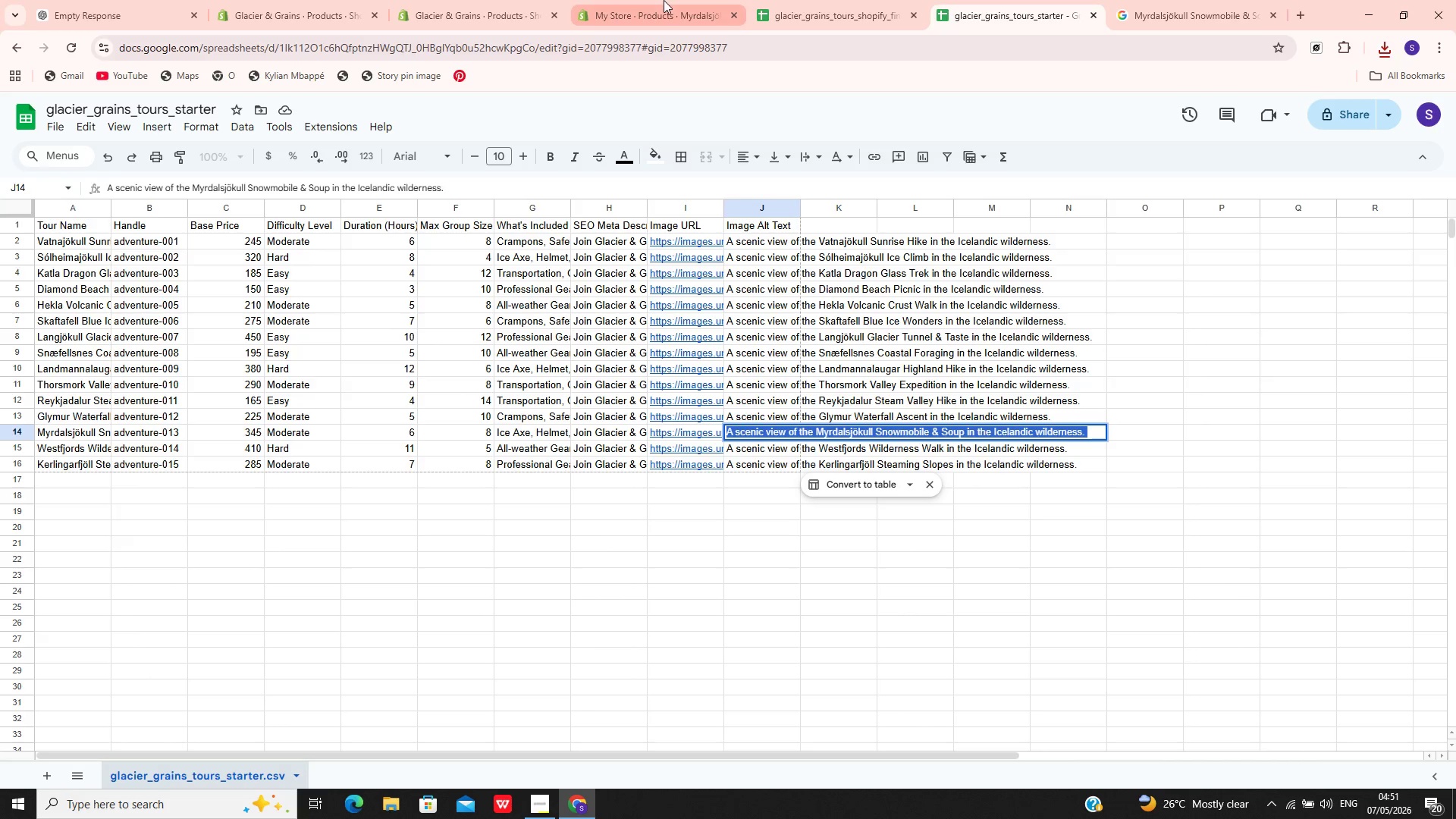 
left_click([654, 0])
 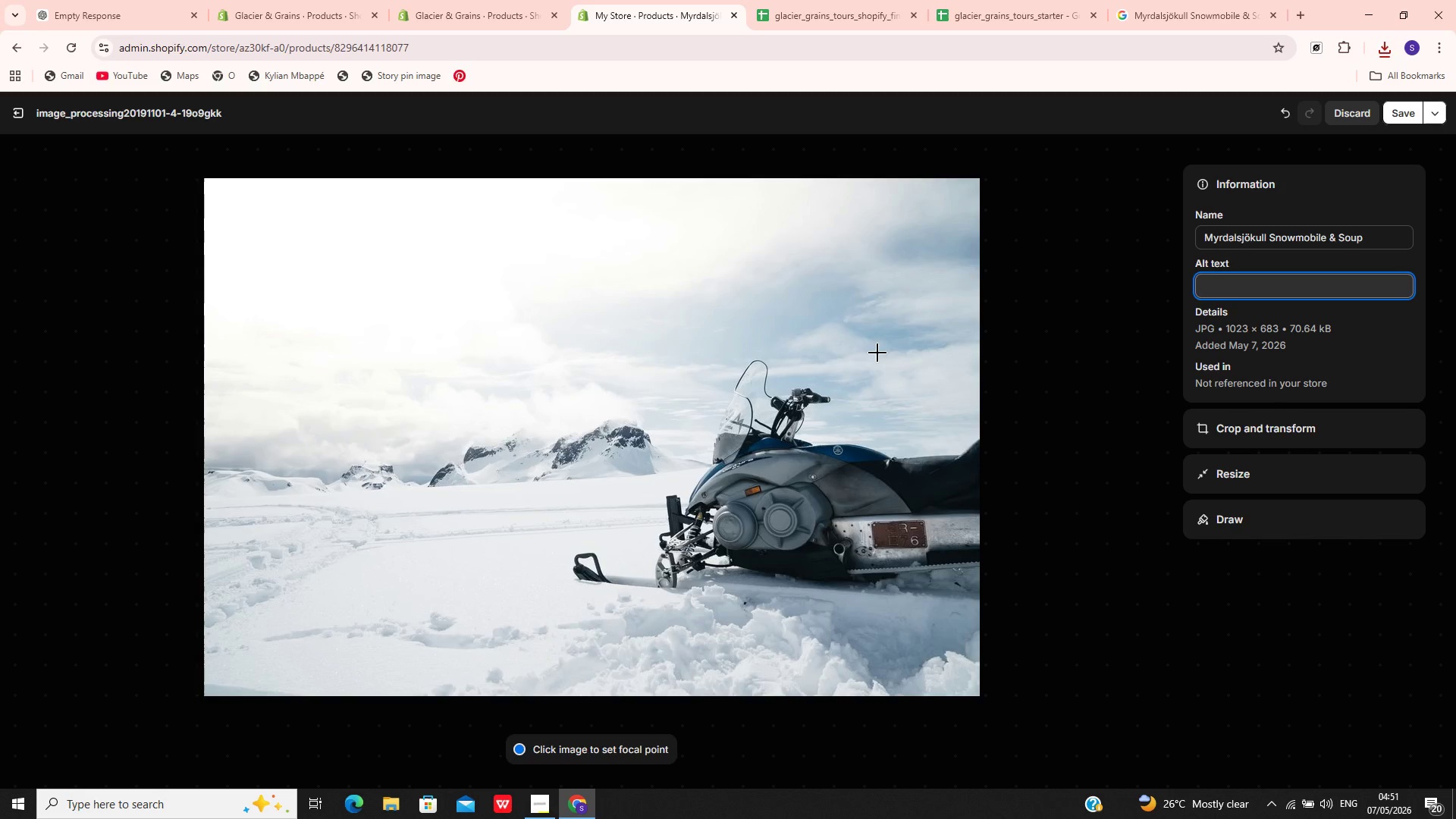 
key(Control+V)
 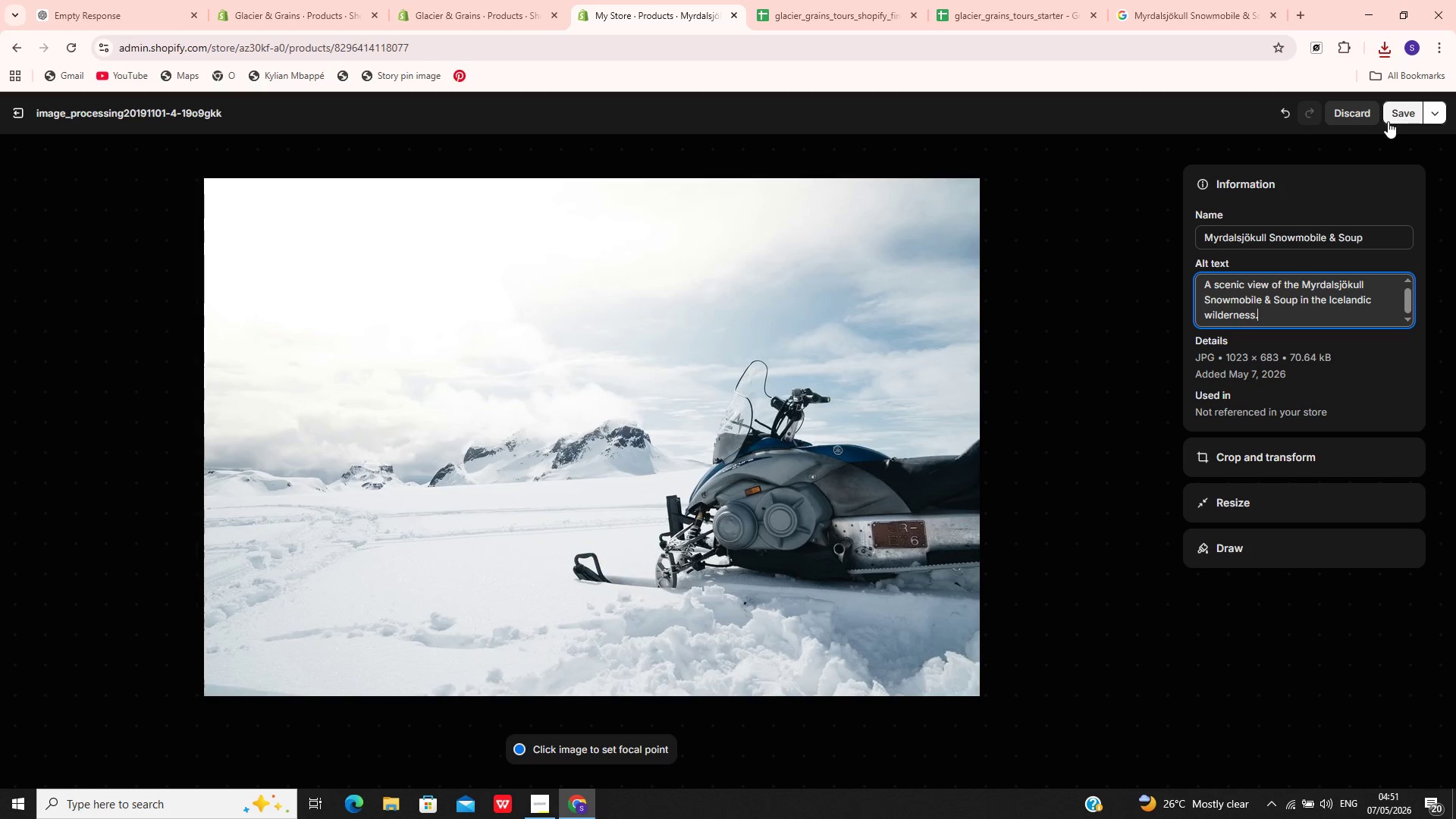 
left_click([1402, 119])
 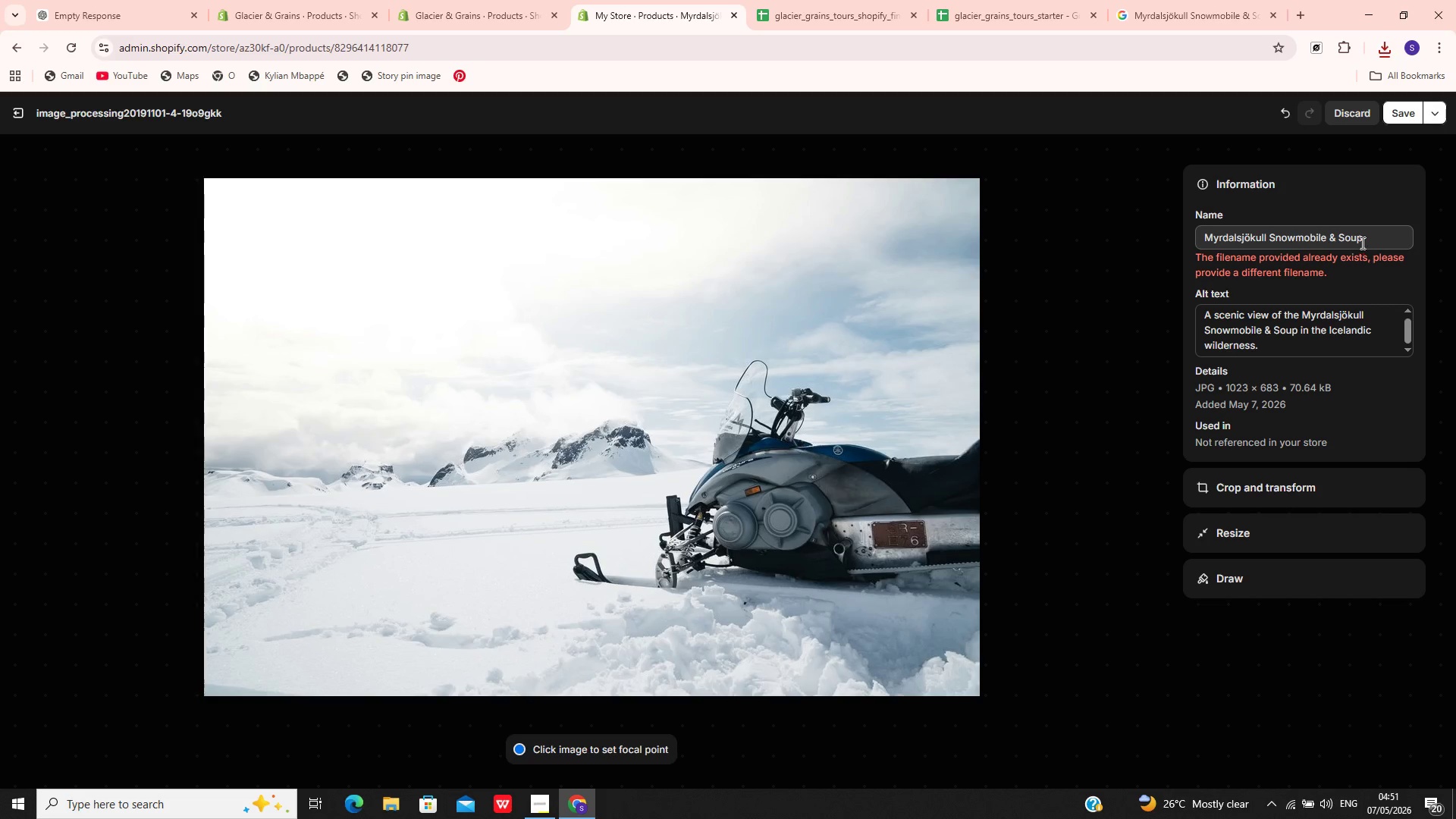 
left_click([1361, 232])
 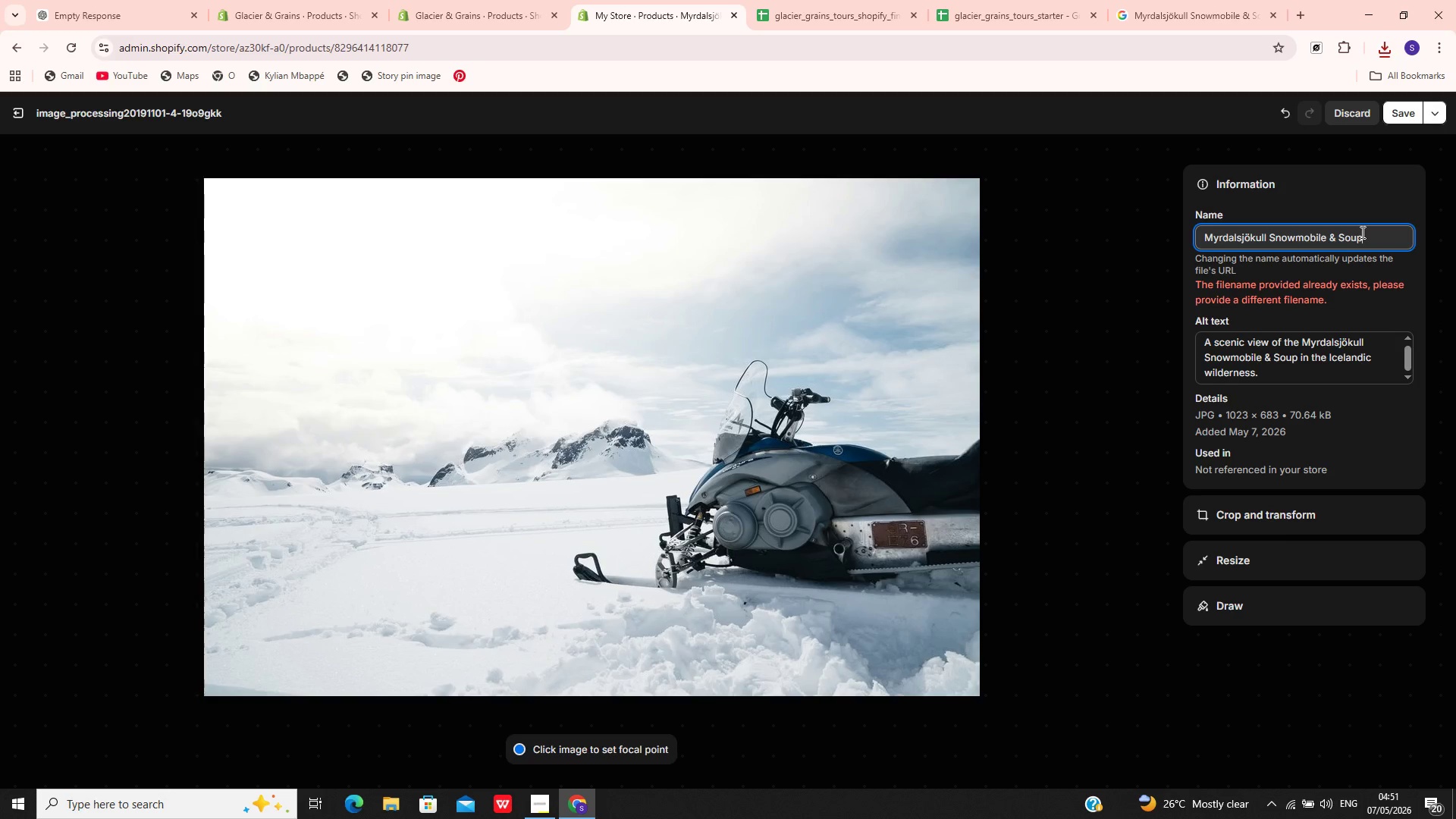 
key(Backspace)
 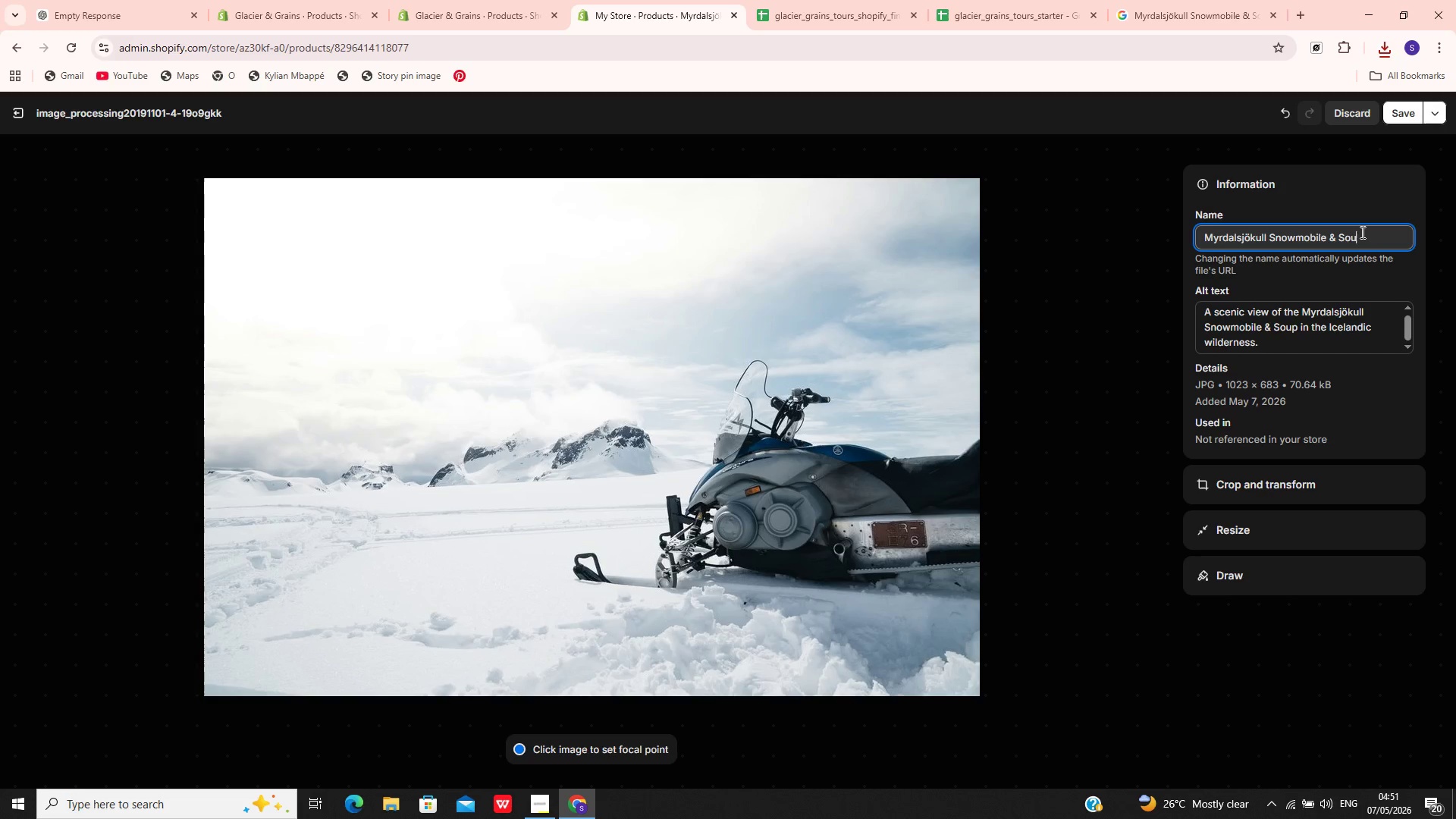 
key(Backspace)
 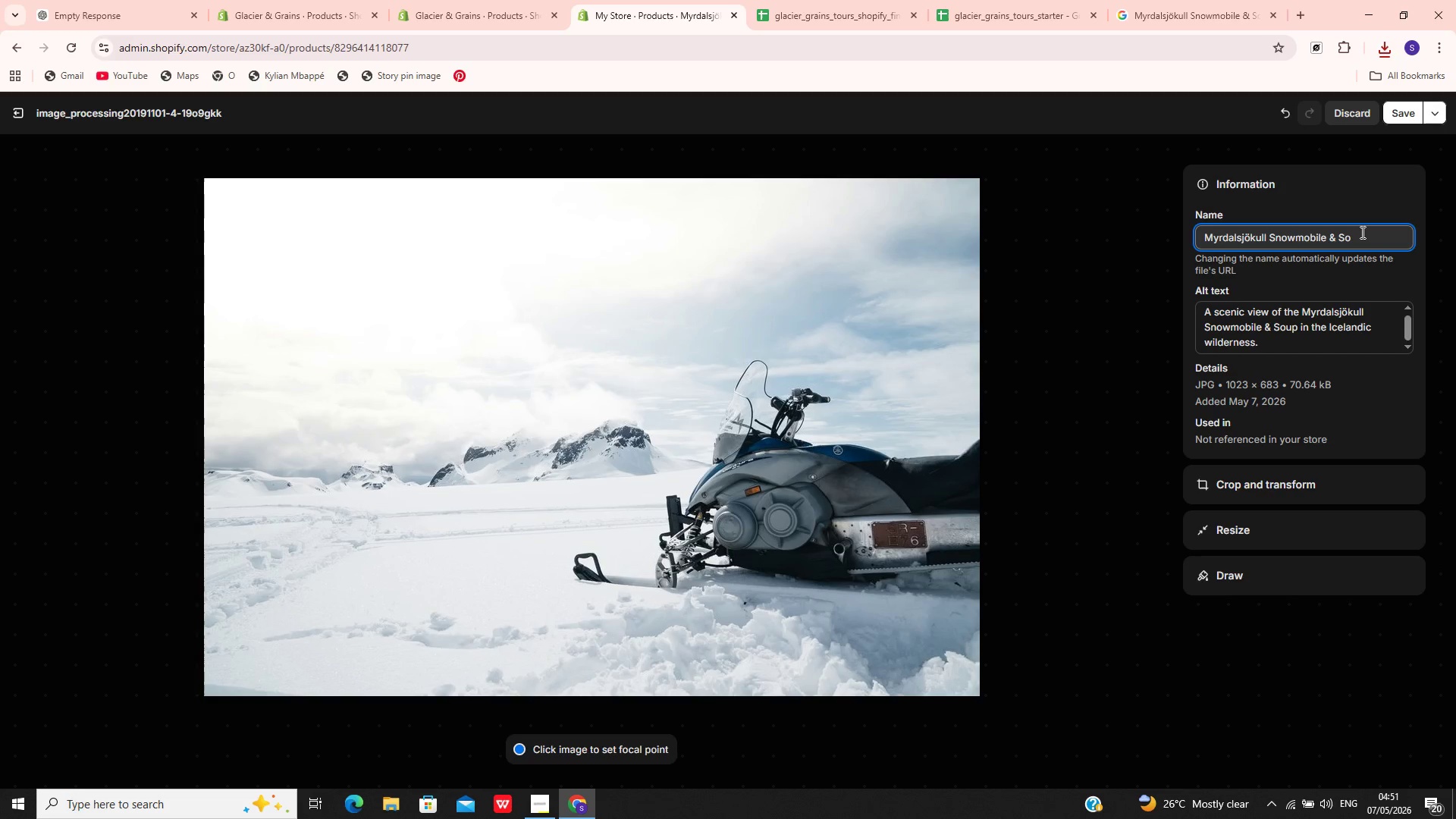 
key(Backspace)
 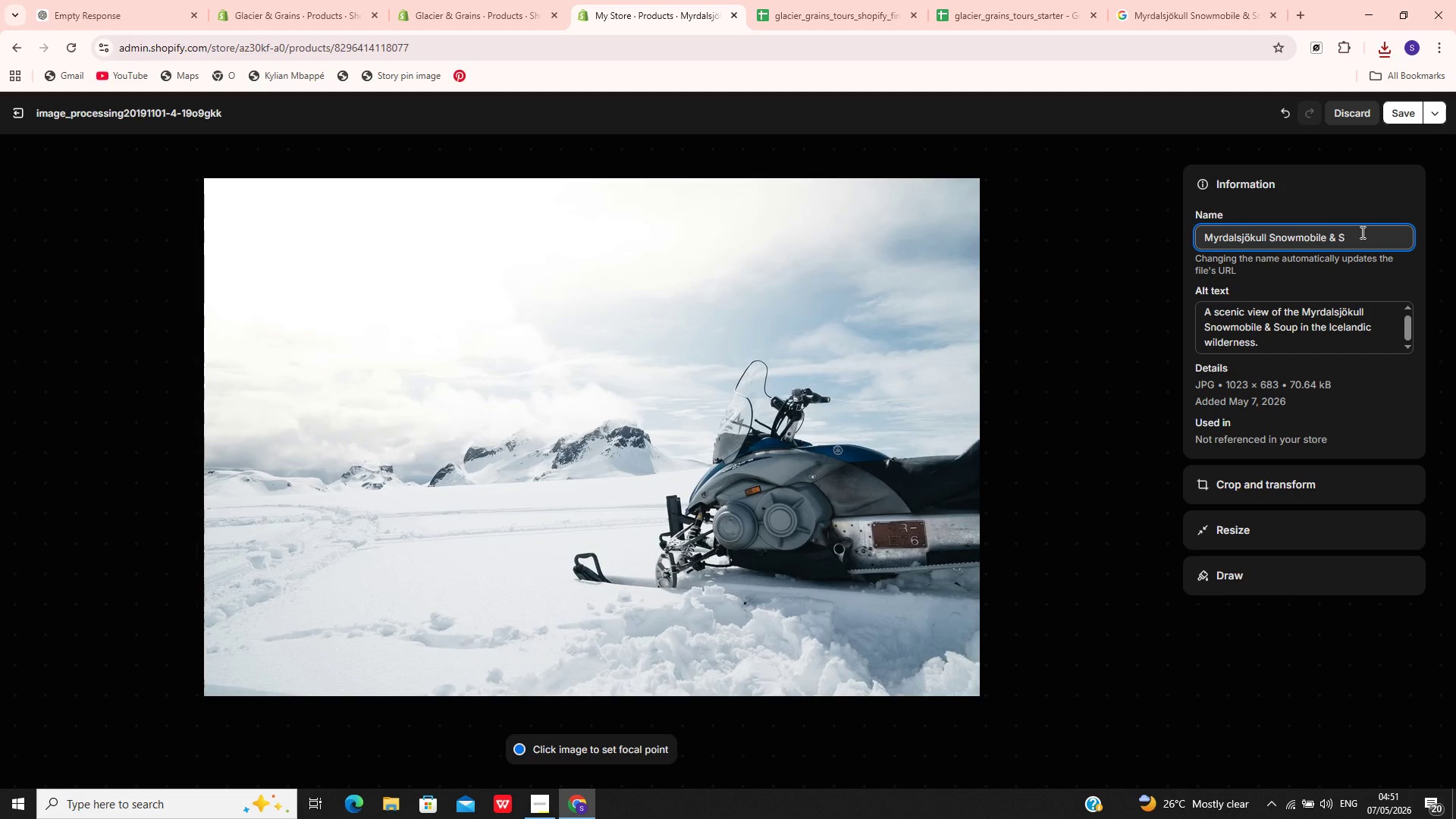 
key(Backspace)
 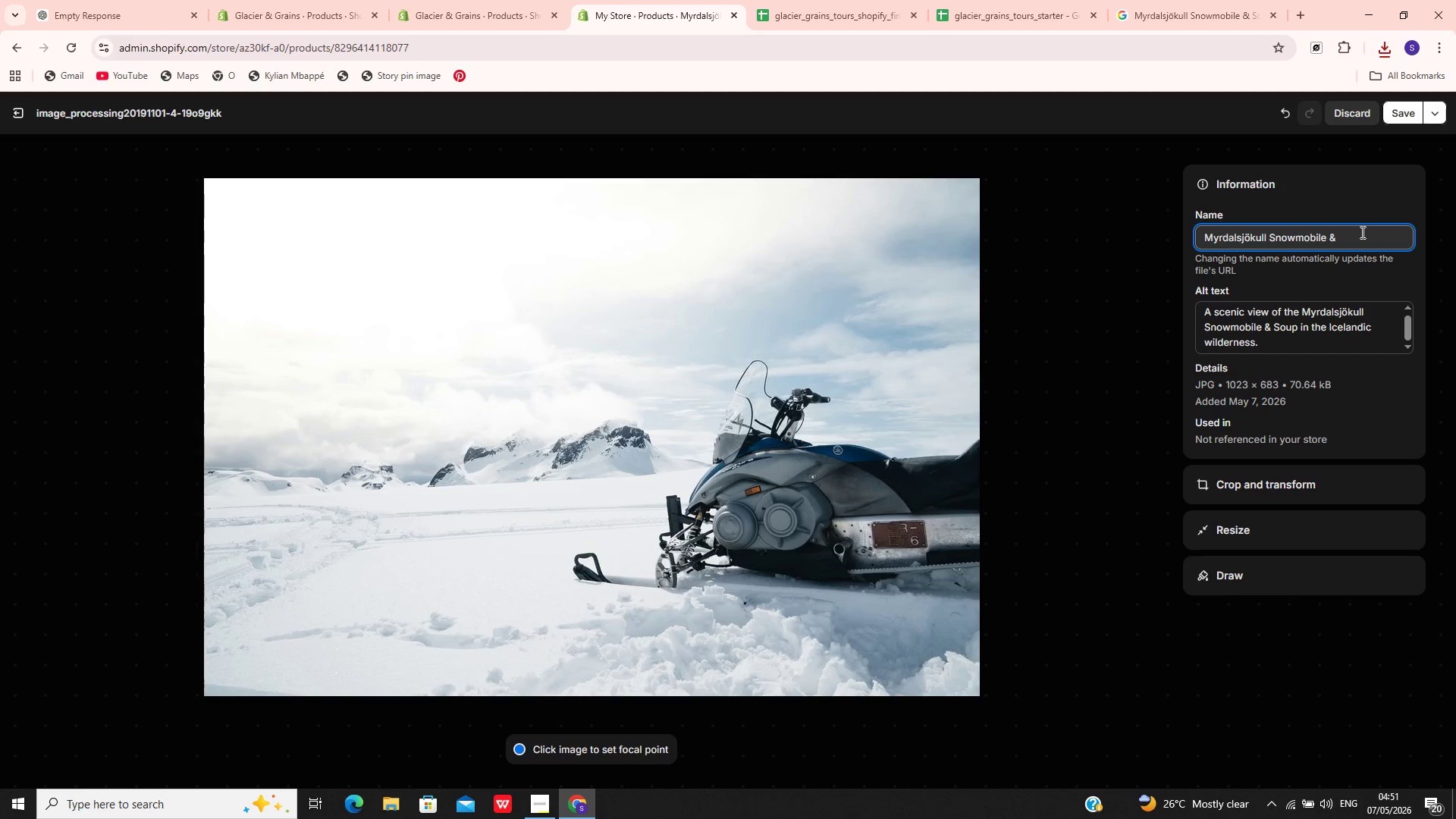 
key(Backspace)
 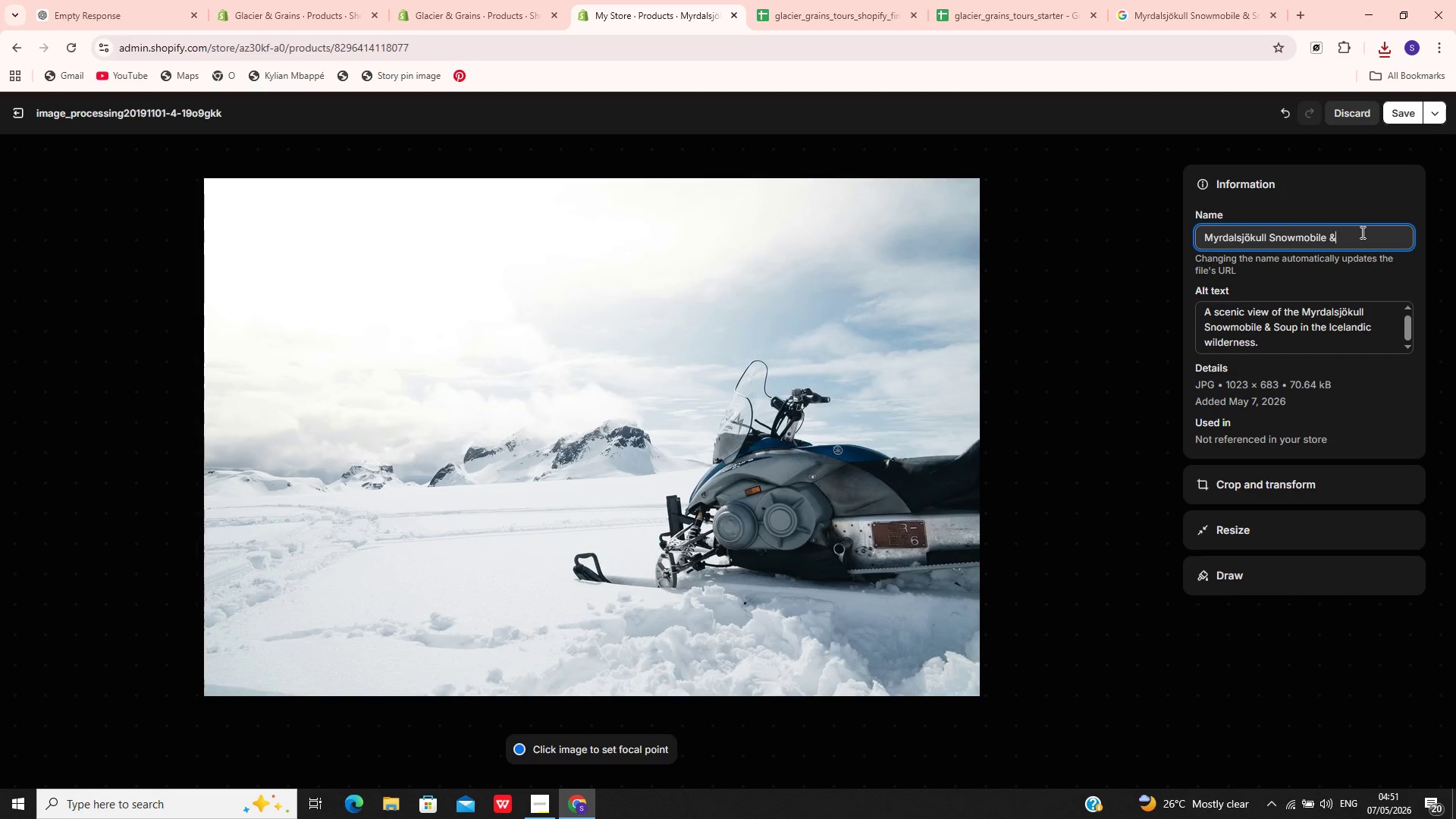 
key(Backspace)
 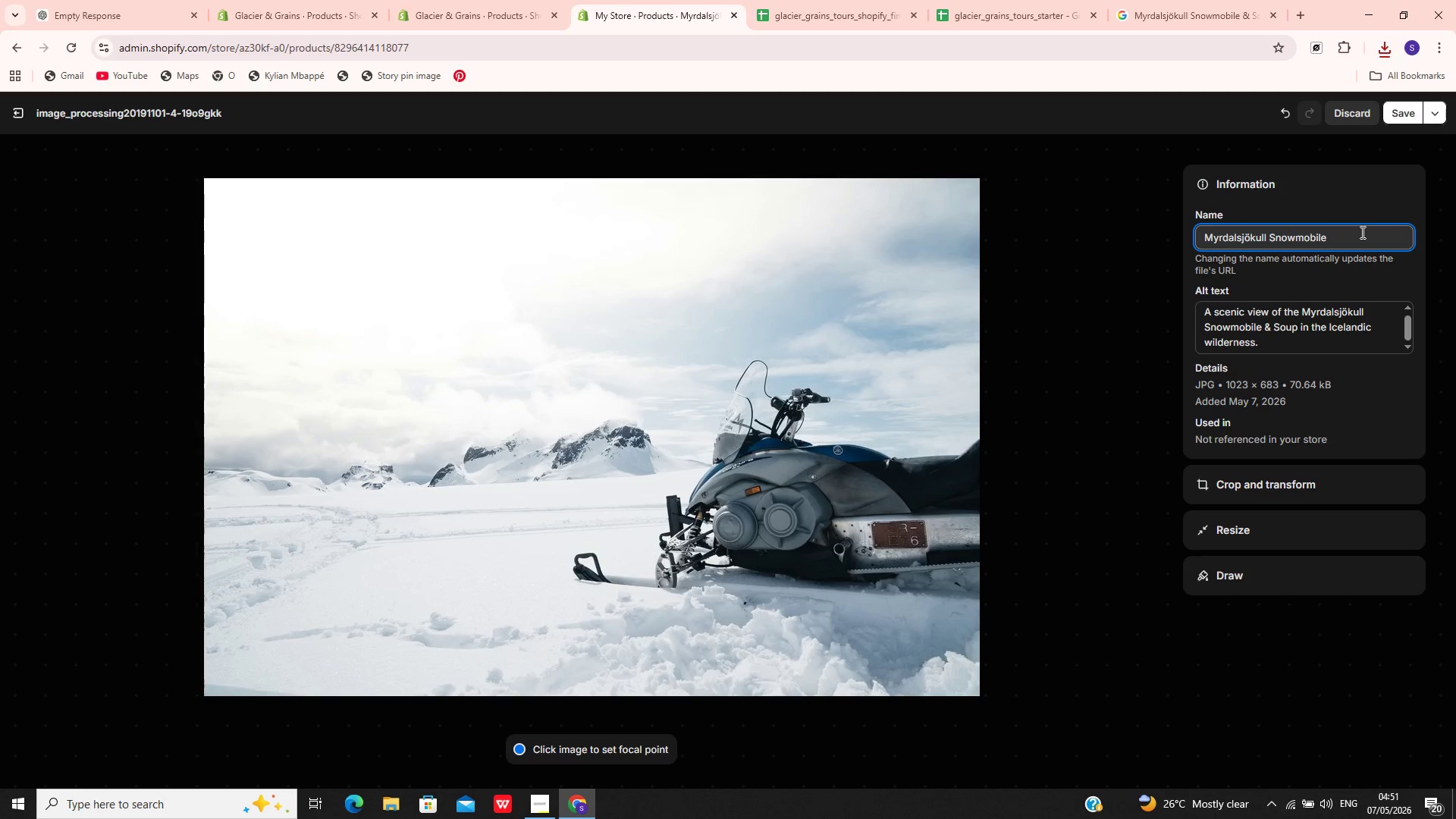 
key(Backspace)
 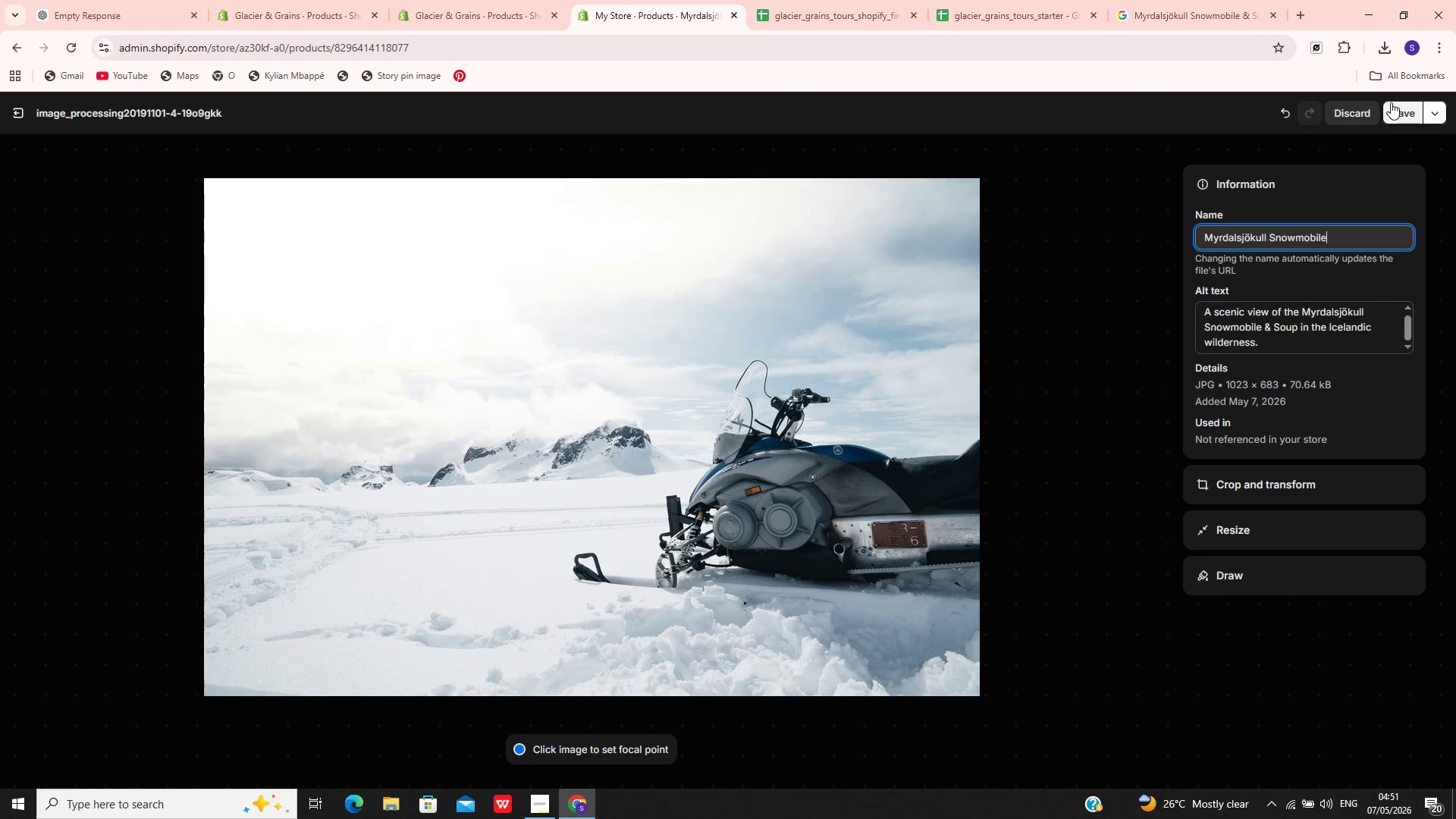 
left_click([1394, 110])
 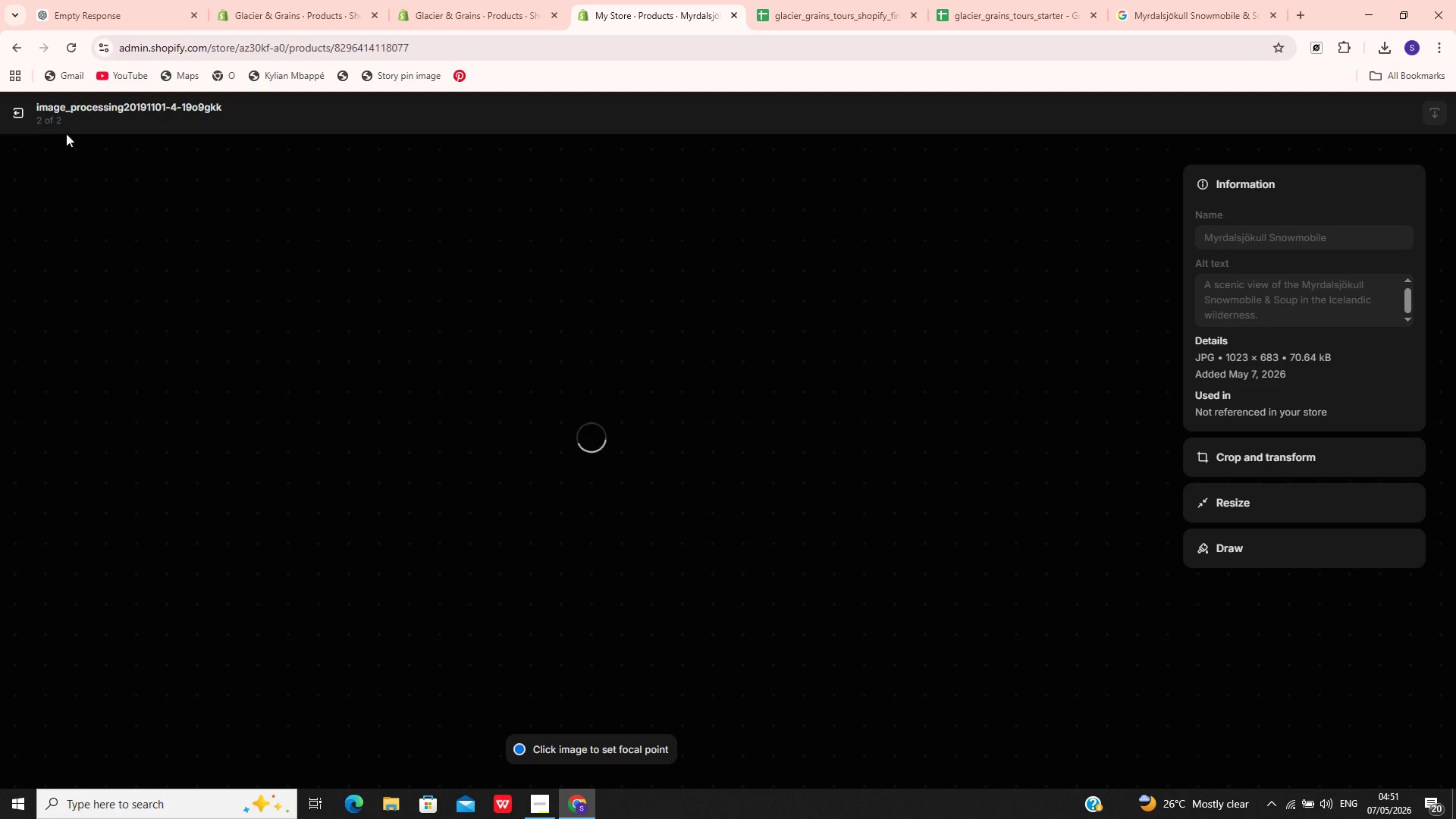 
left_click([11, 116])
 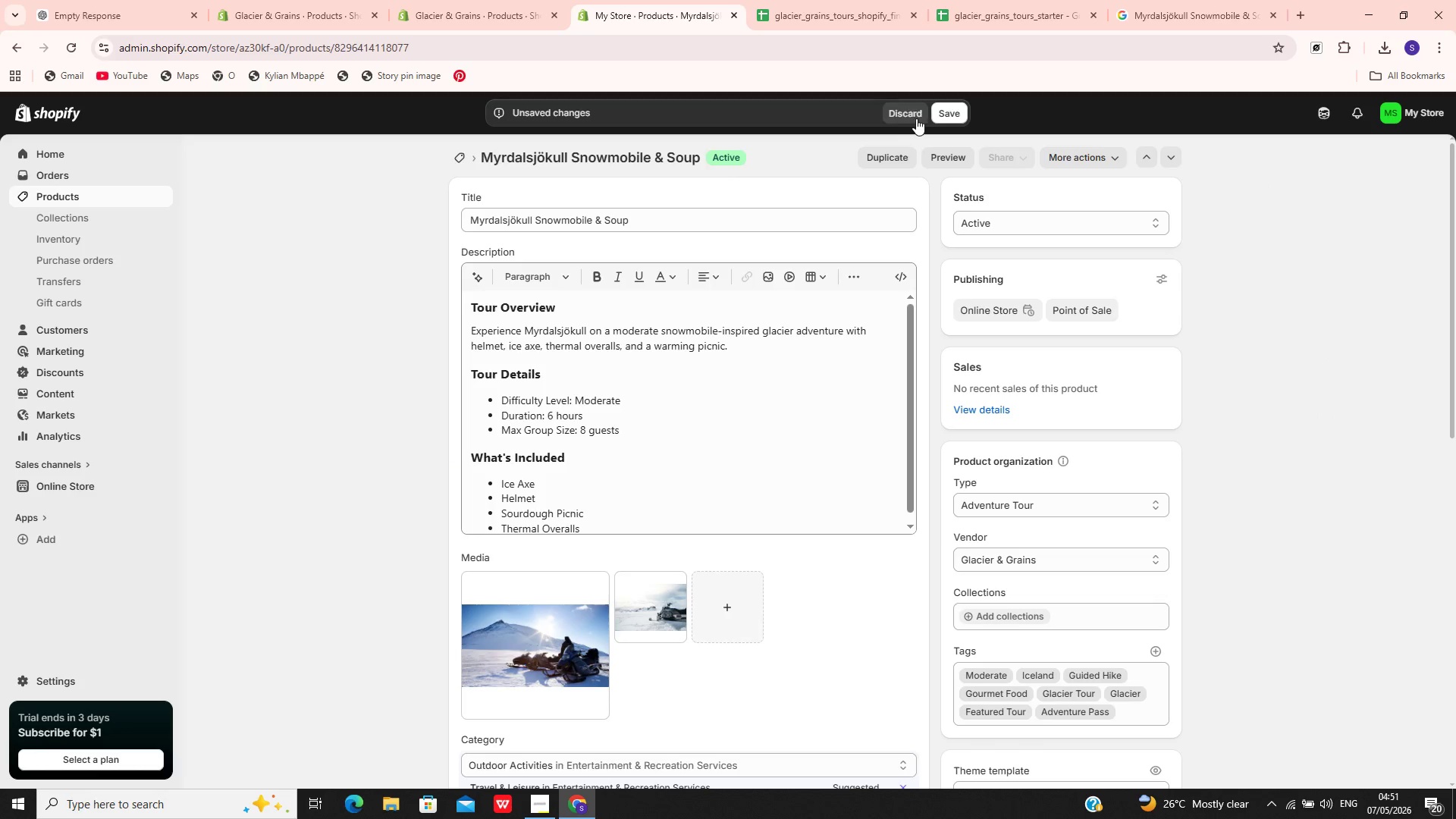 
left_click([953, 108])
 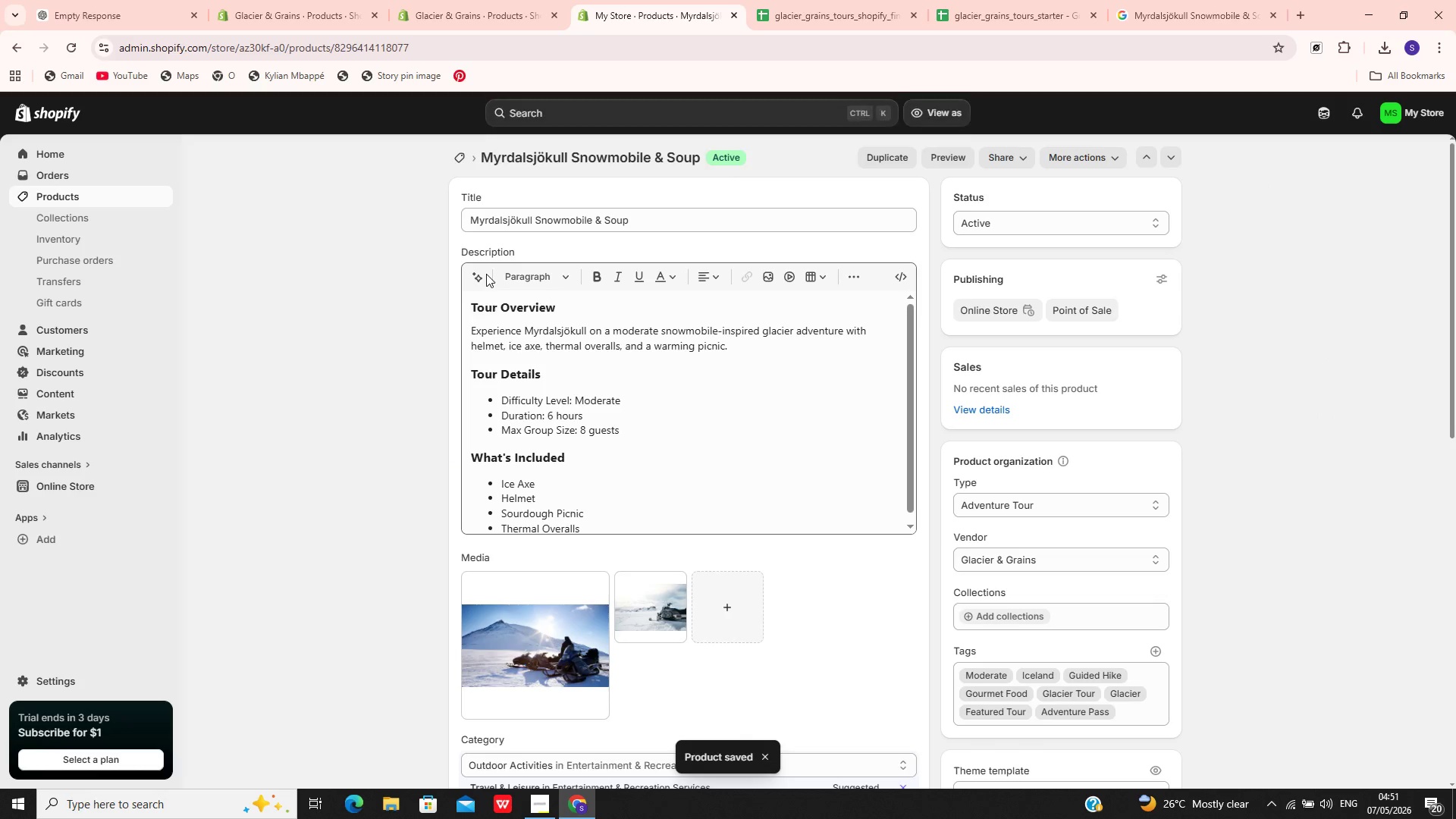 
wait(5.62)
 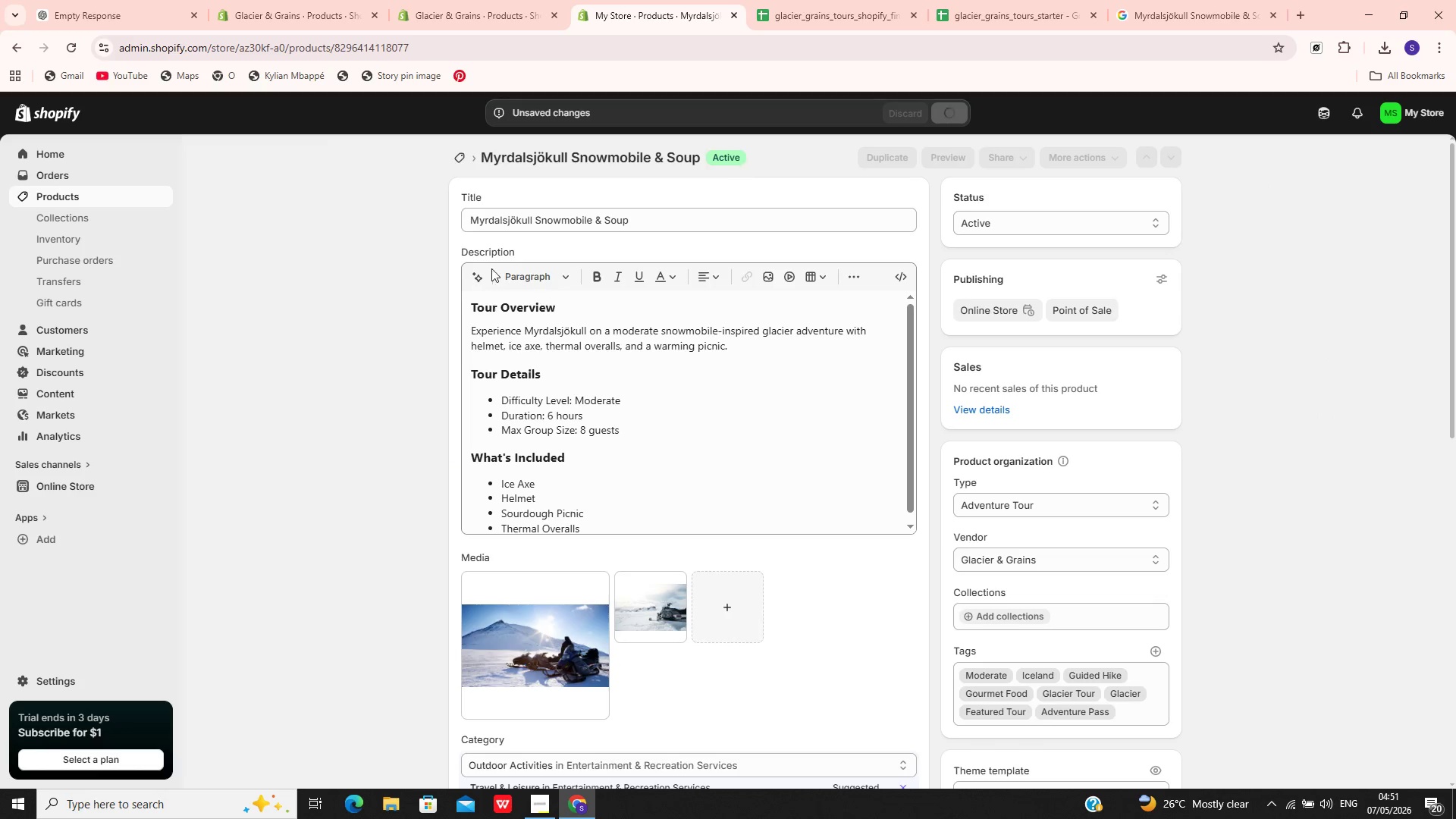 
left_click([140, 202])
 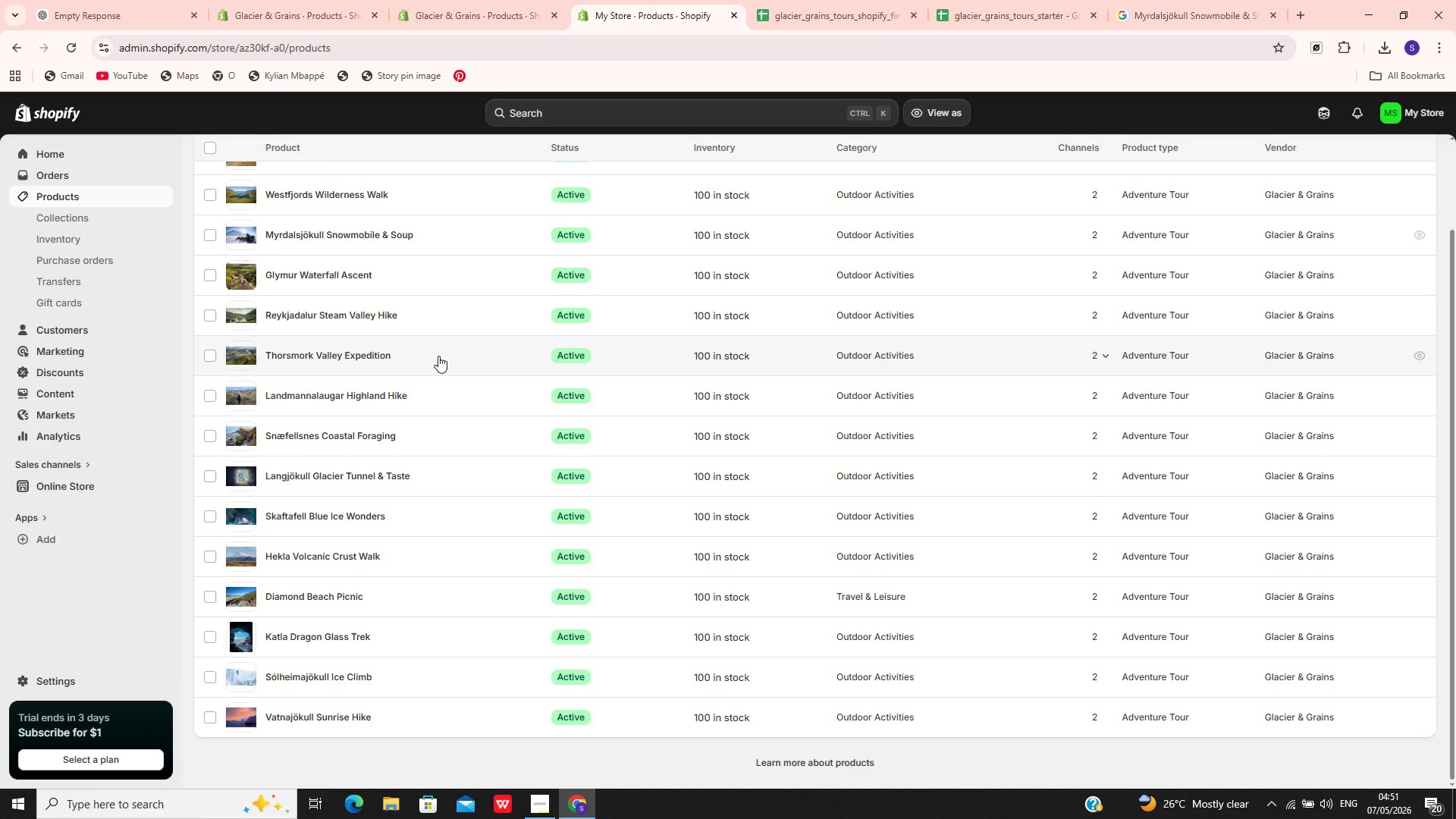 
left_click([453, 265])
 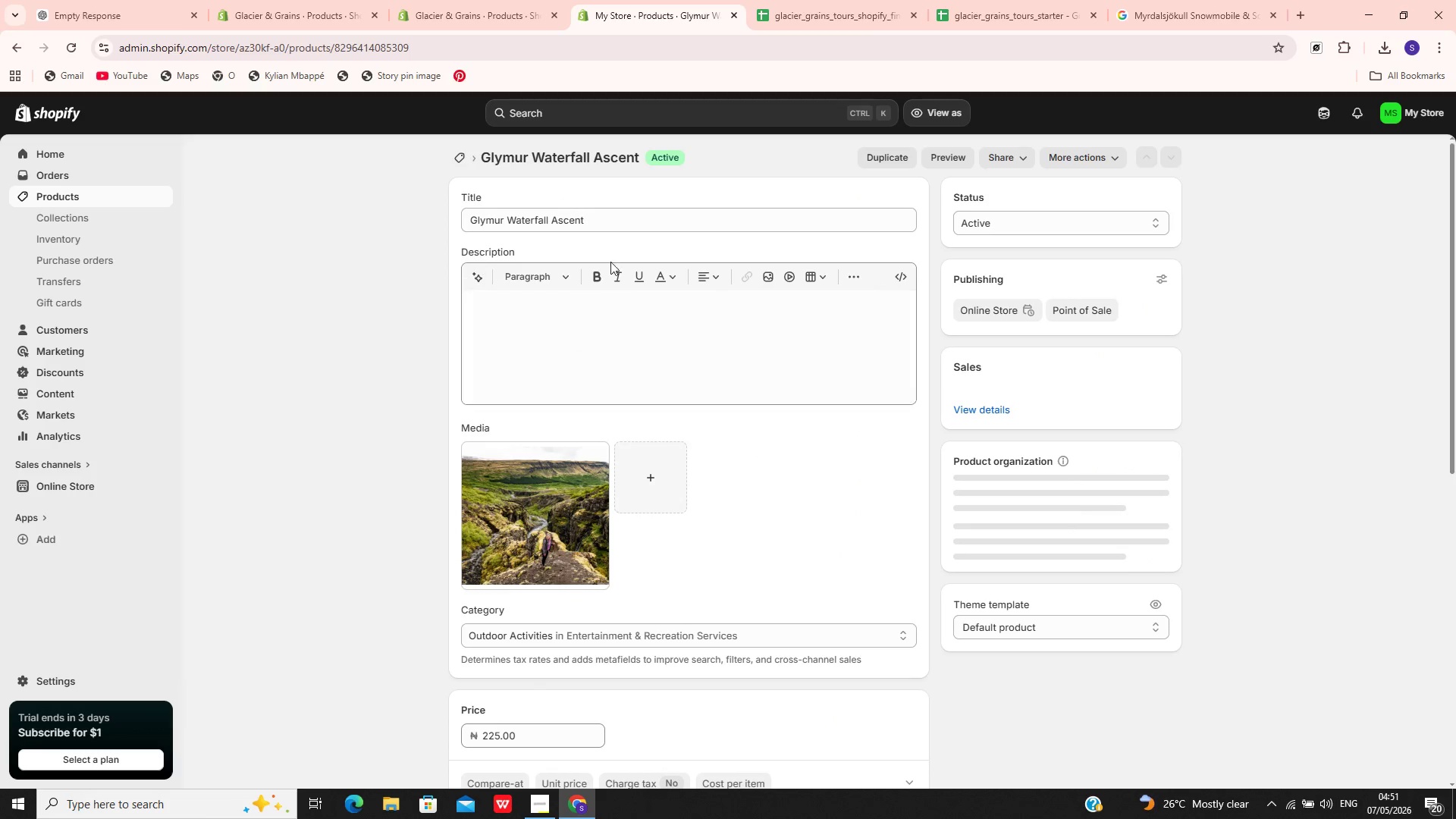 
left_click([651, 220])
 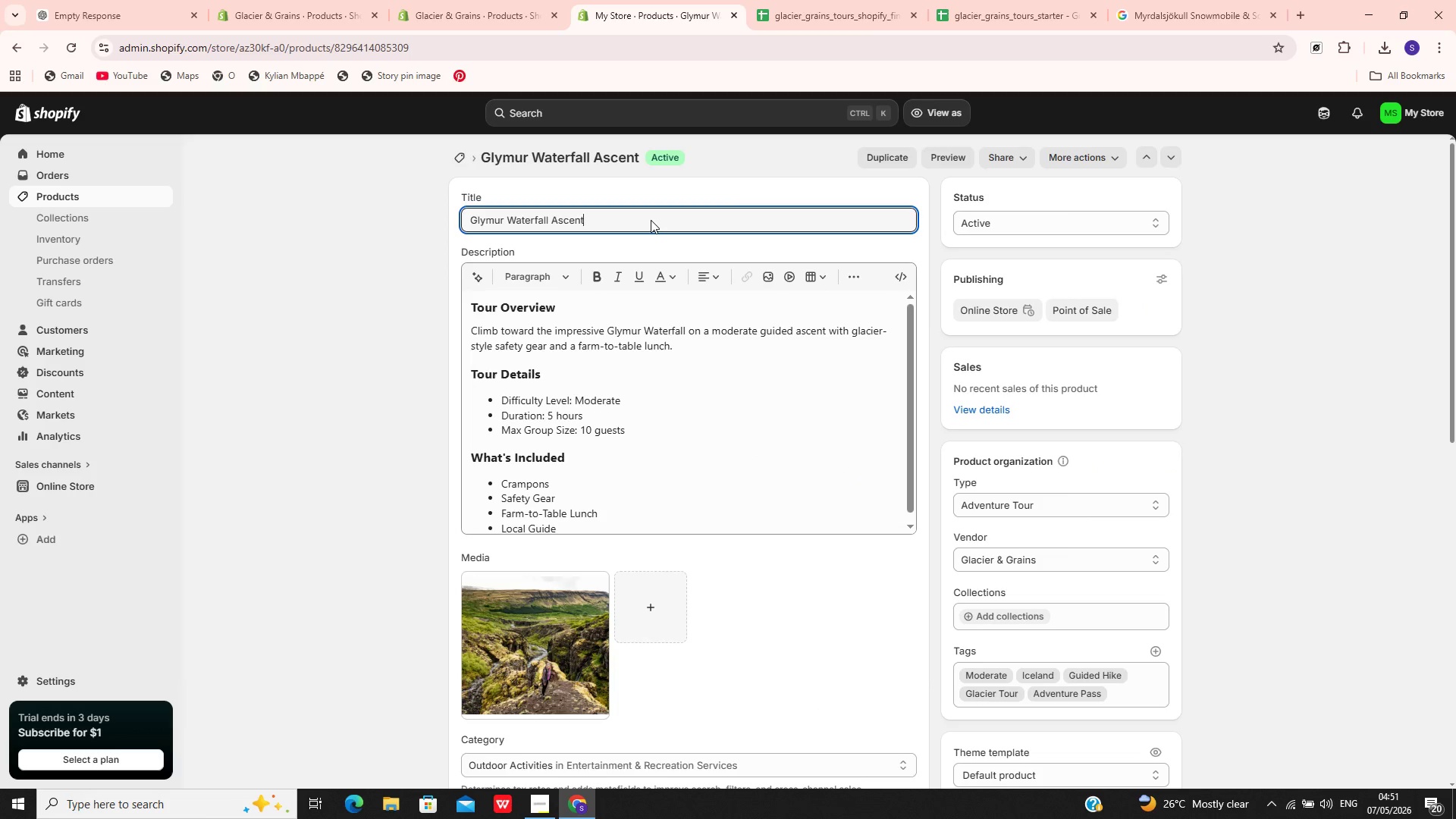 
key(Control+A)
 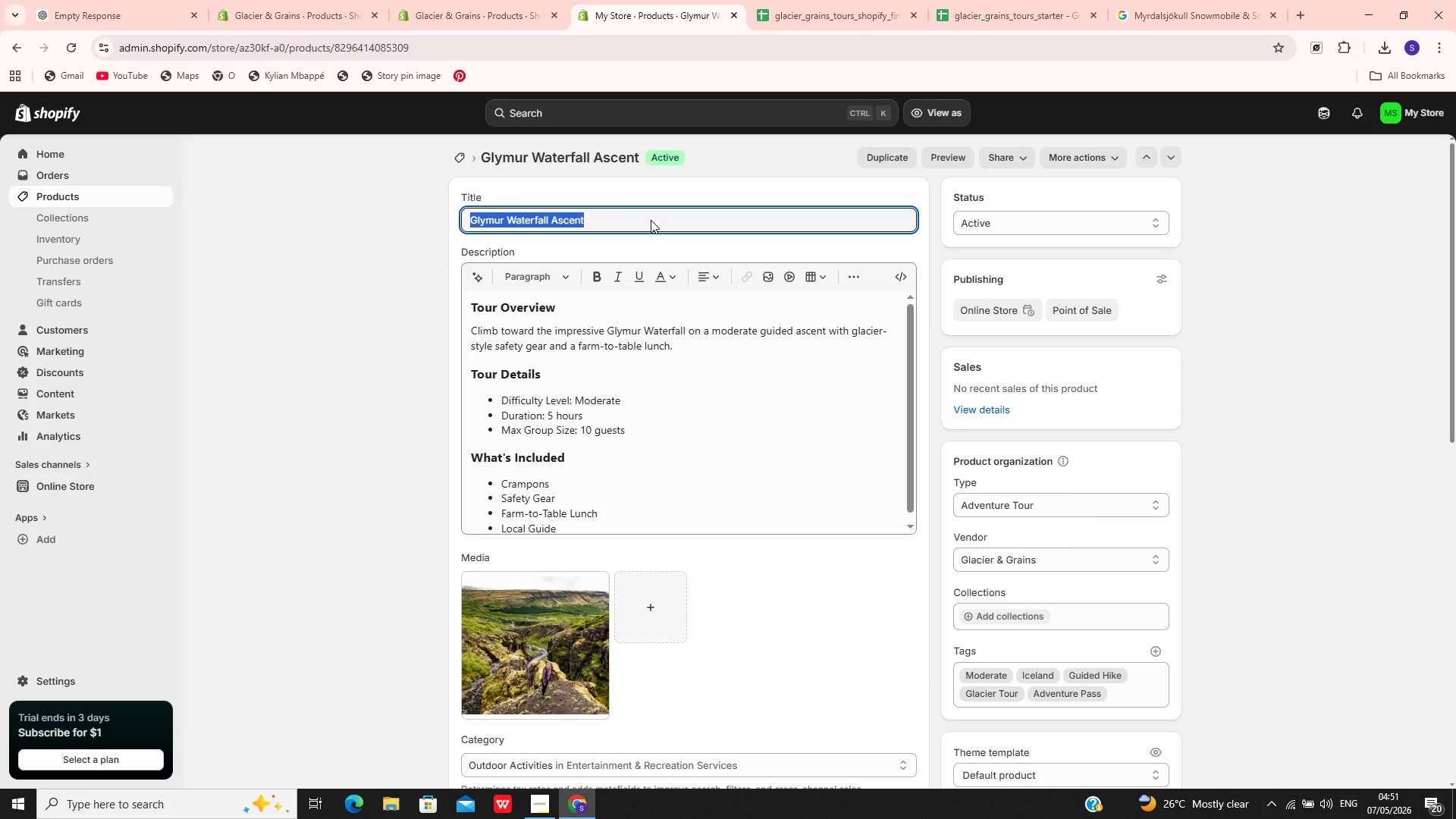 
key(Control+C)
 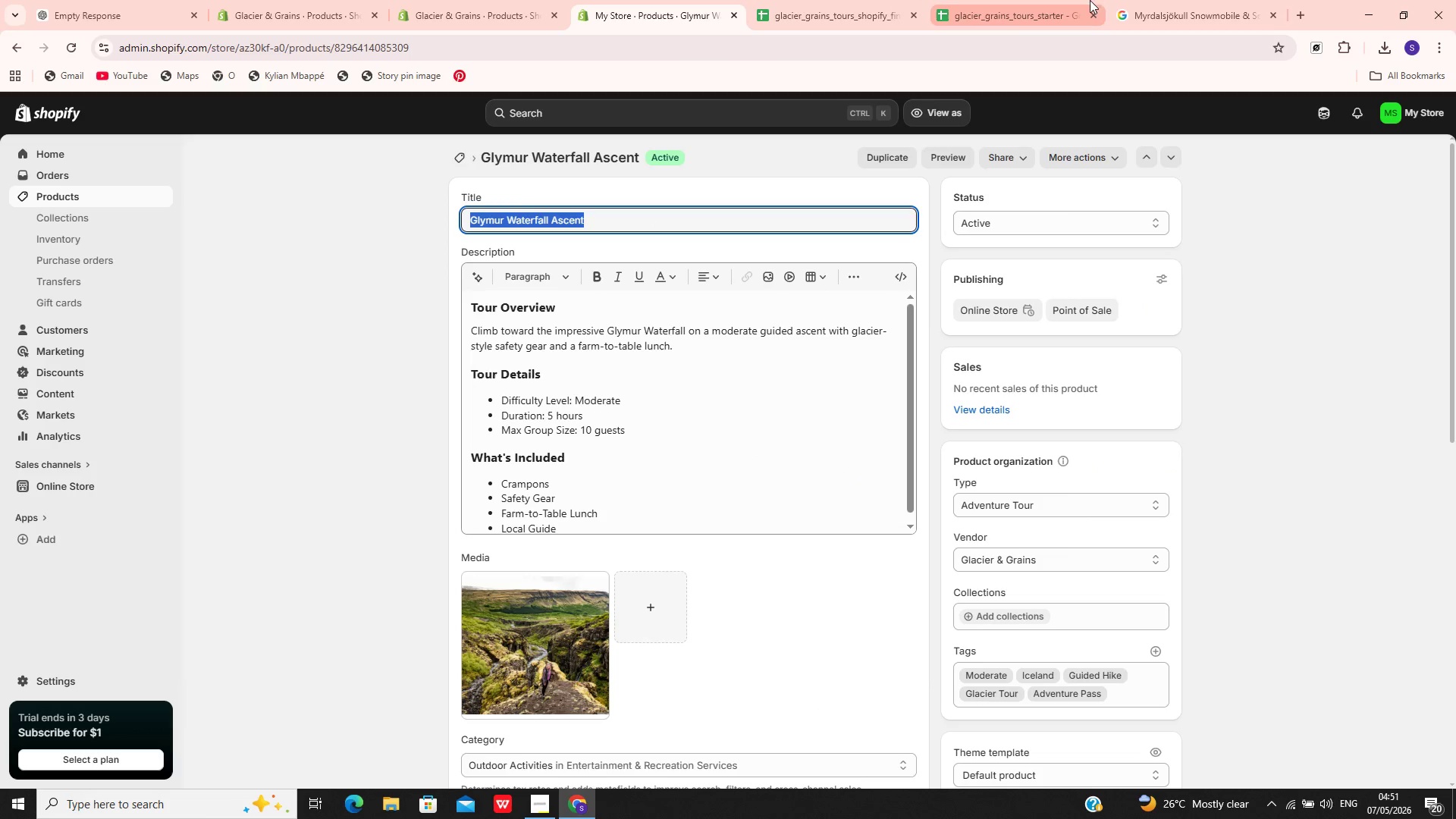 
left_click([1163, 0])
 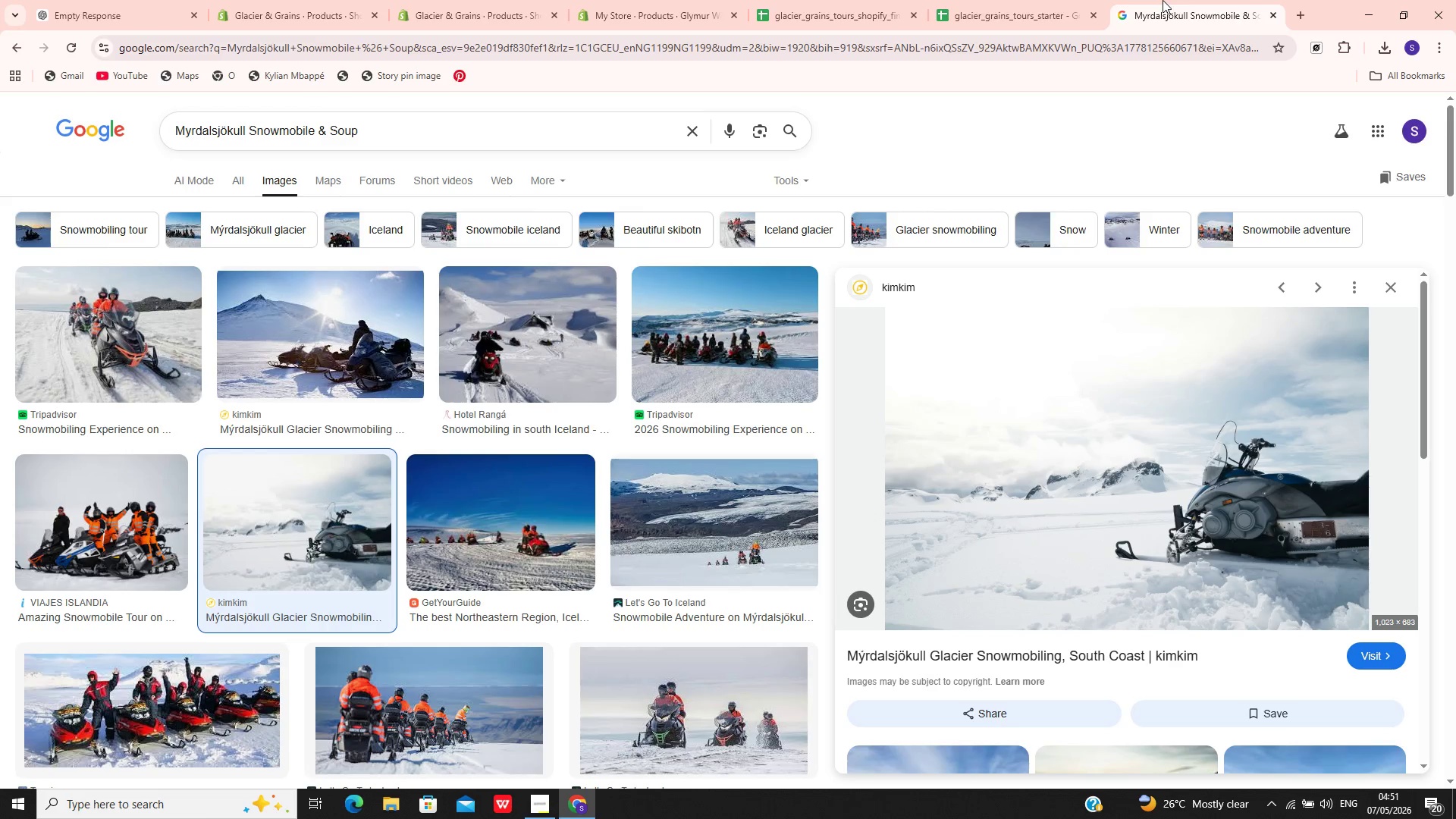 
hold_key(key=ControlLeft, duration=0.62)
 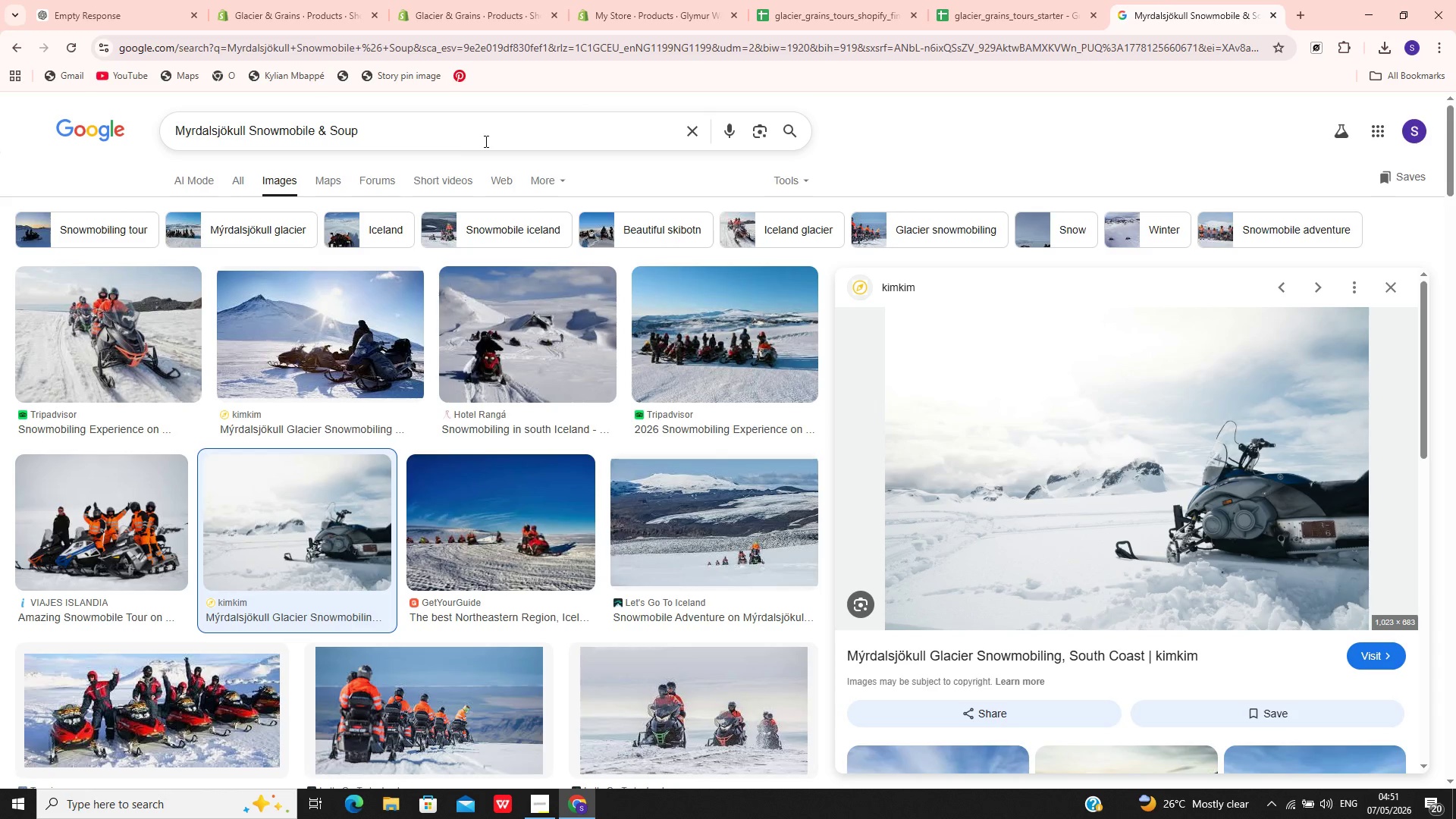 
left_click([486, 139])
 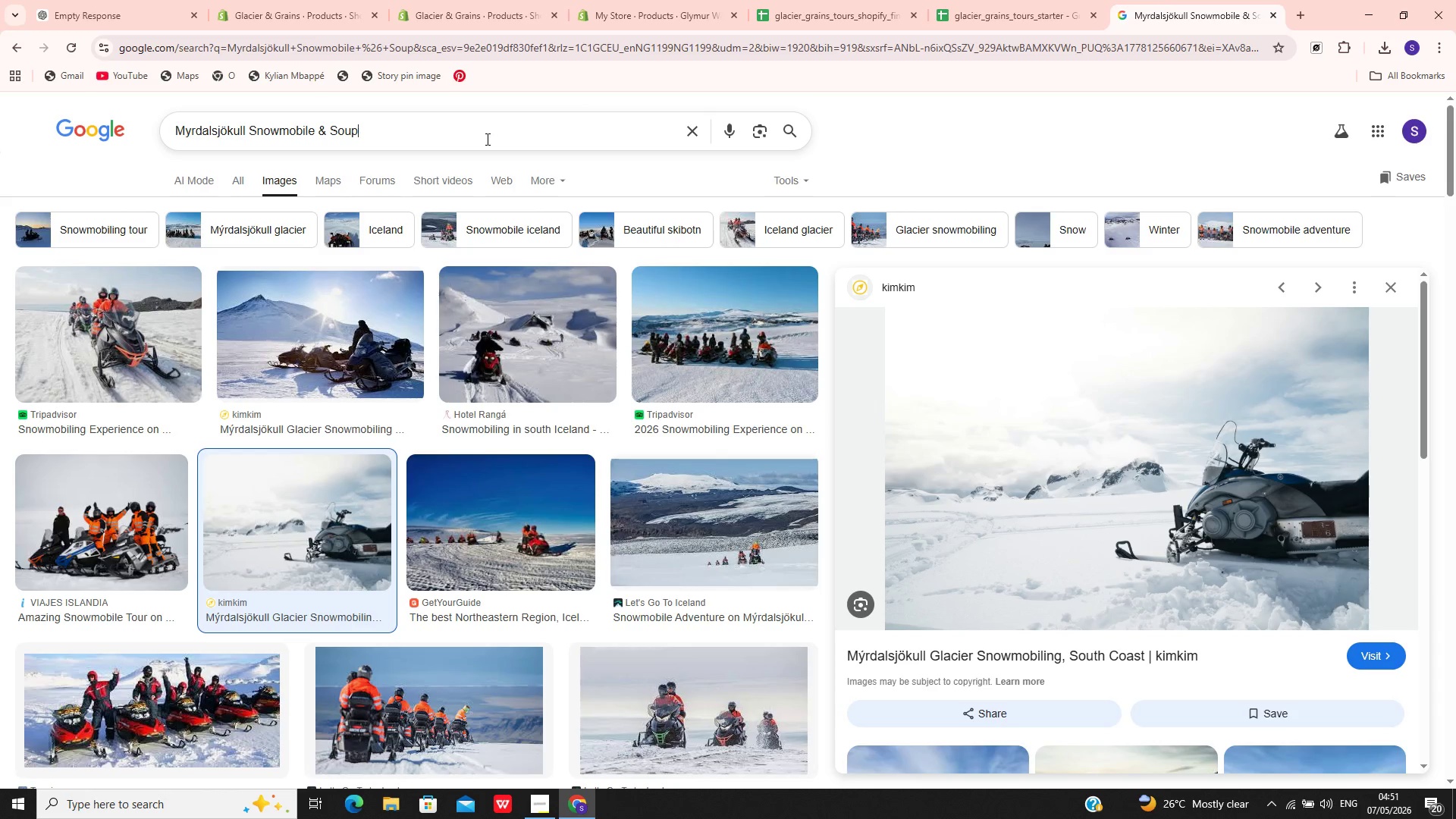 
key(Control+A)
 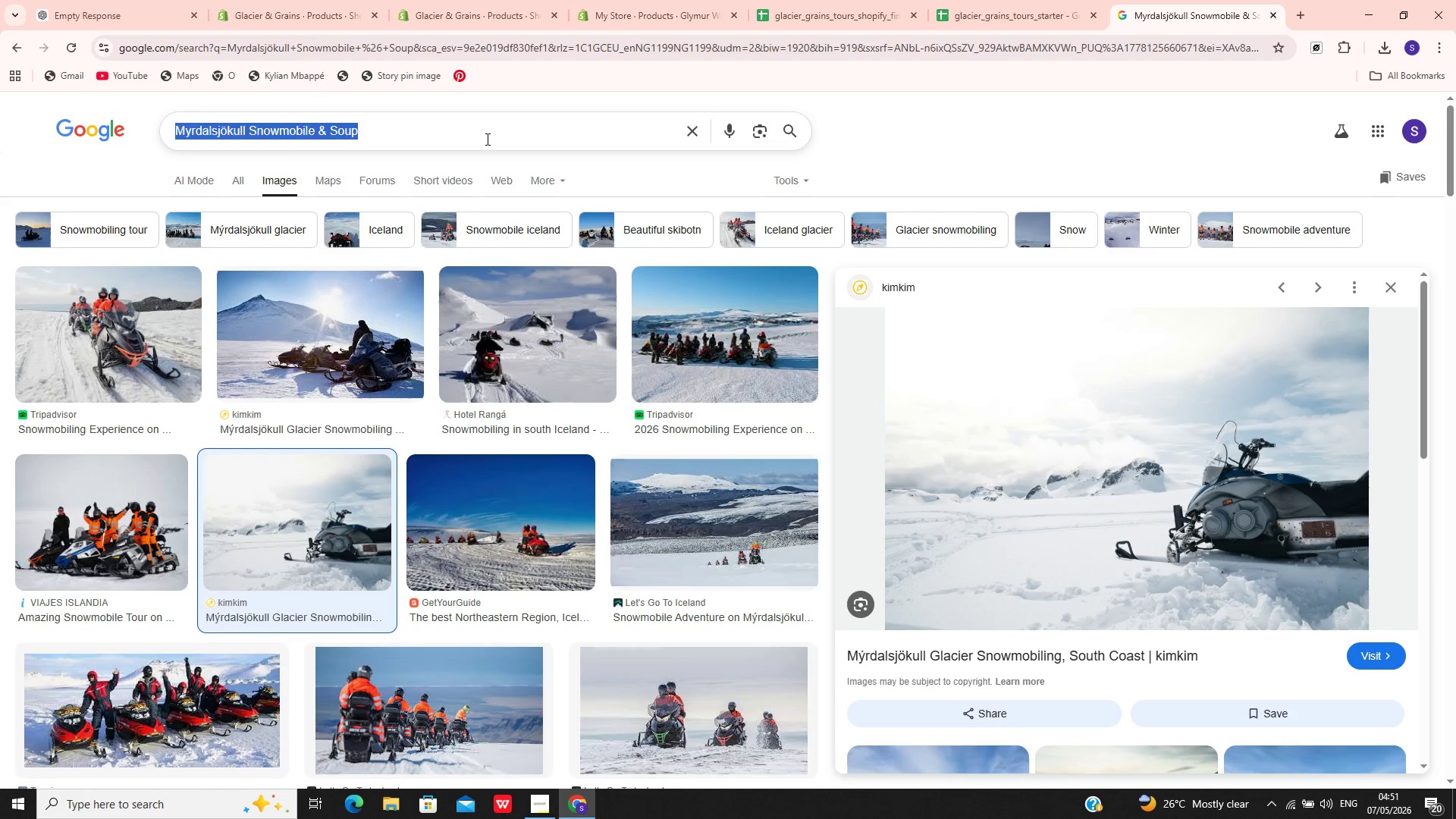 
key(Control+V)
 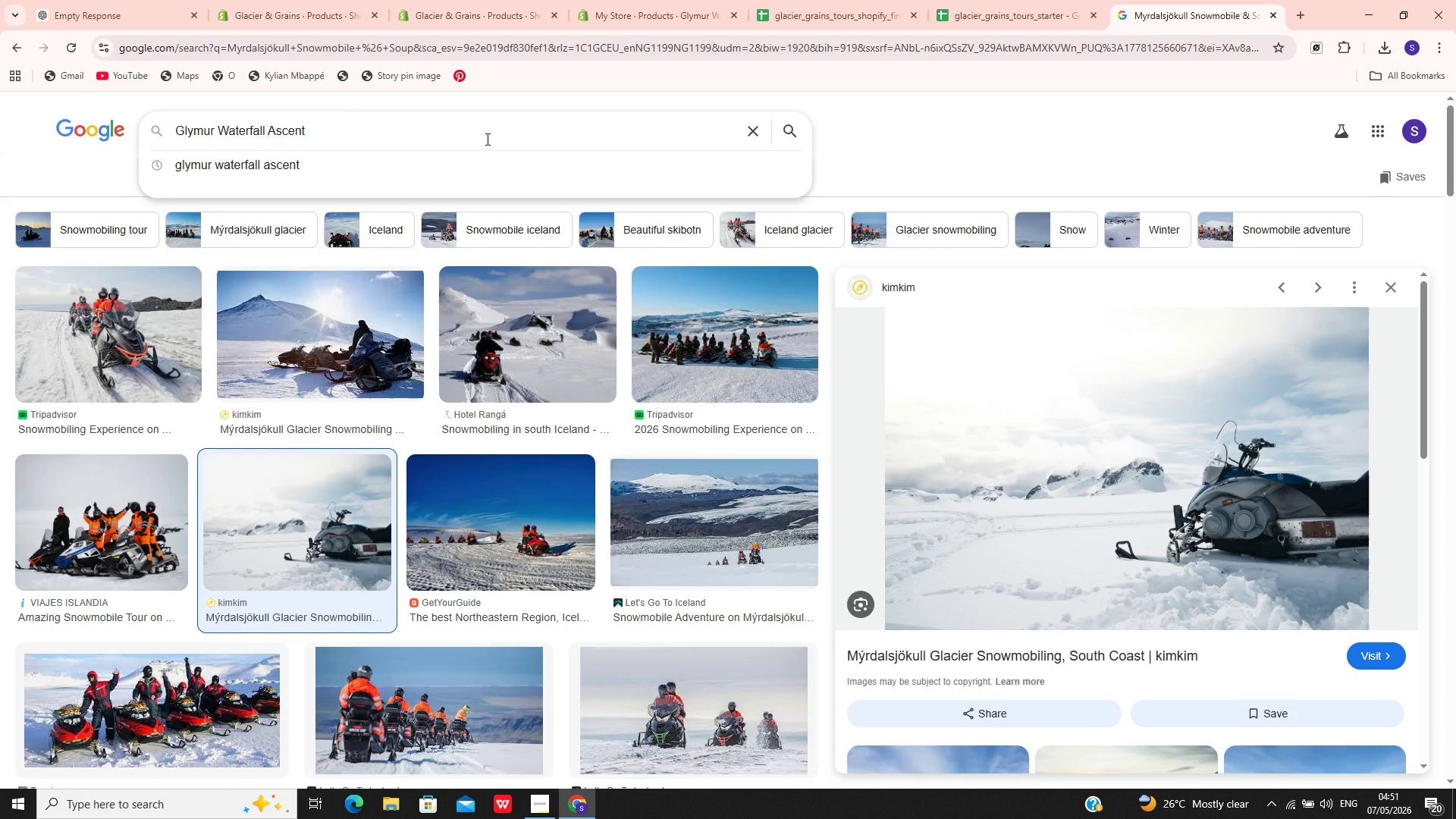 
key(Enter)
 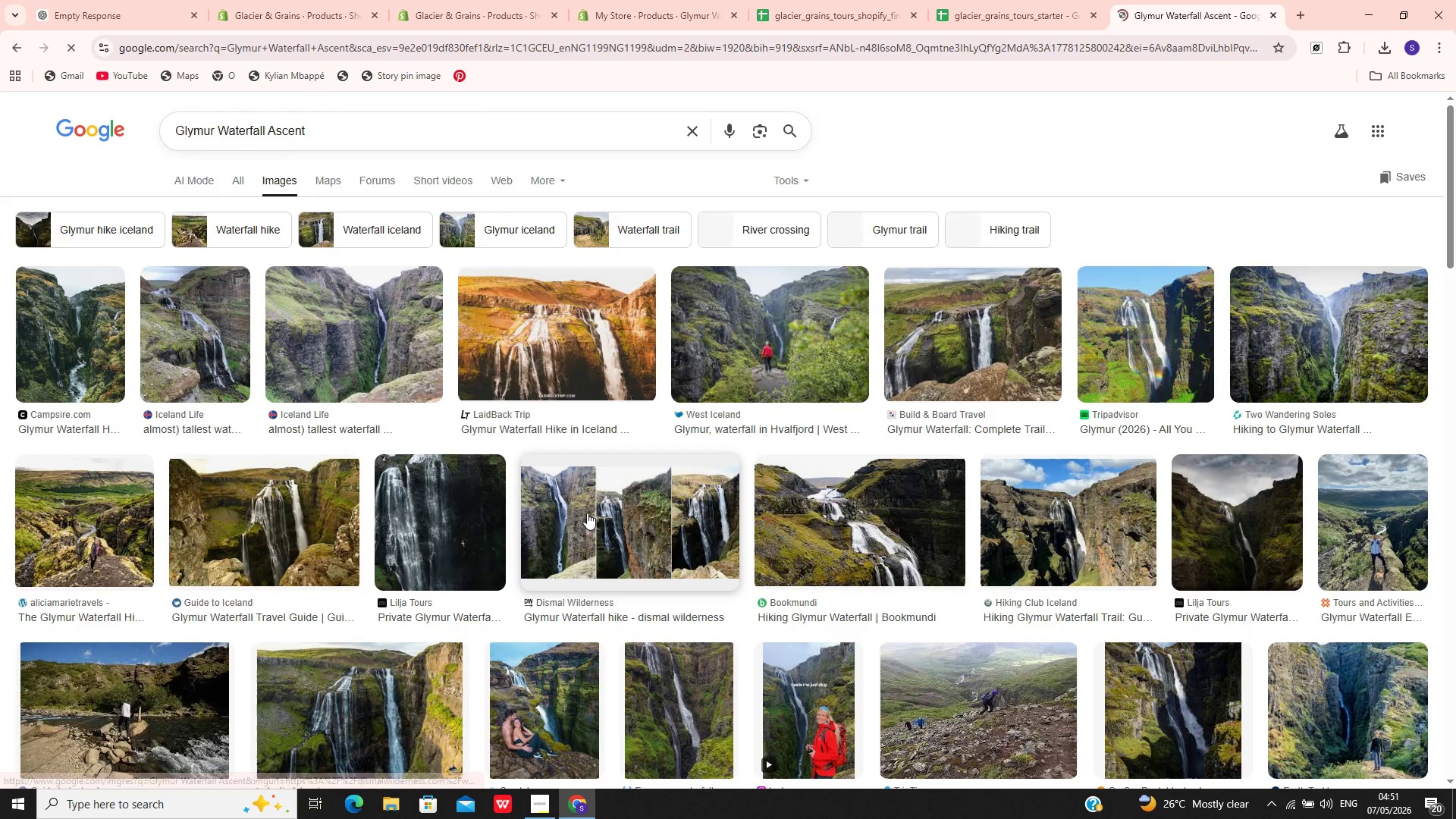 
left_click([488, 503])
 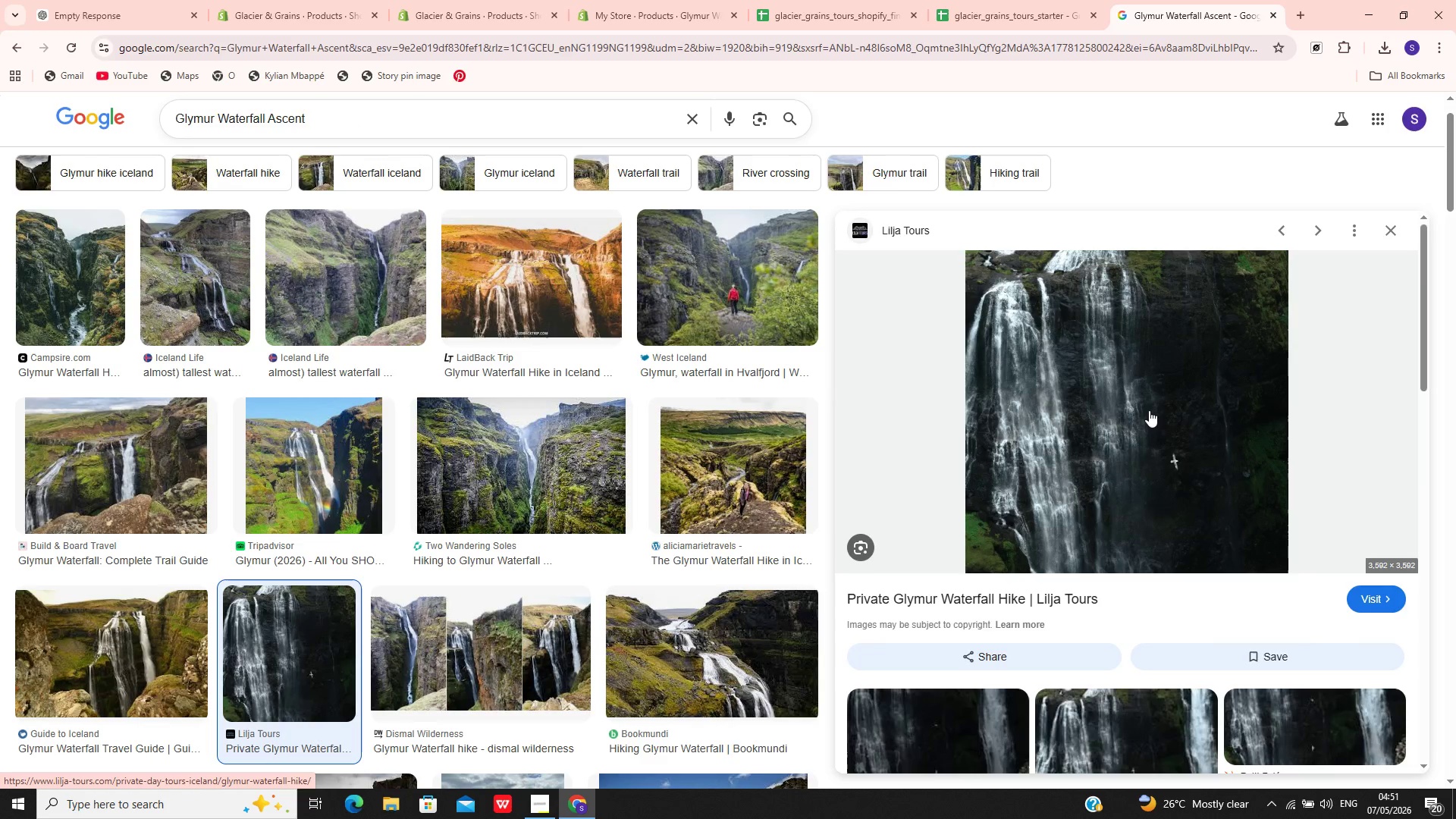 
wait(5.39)
 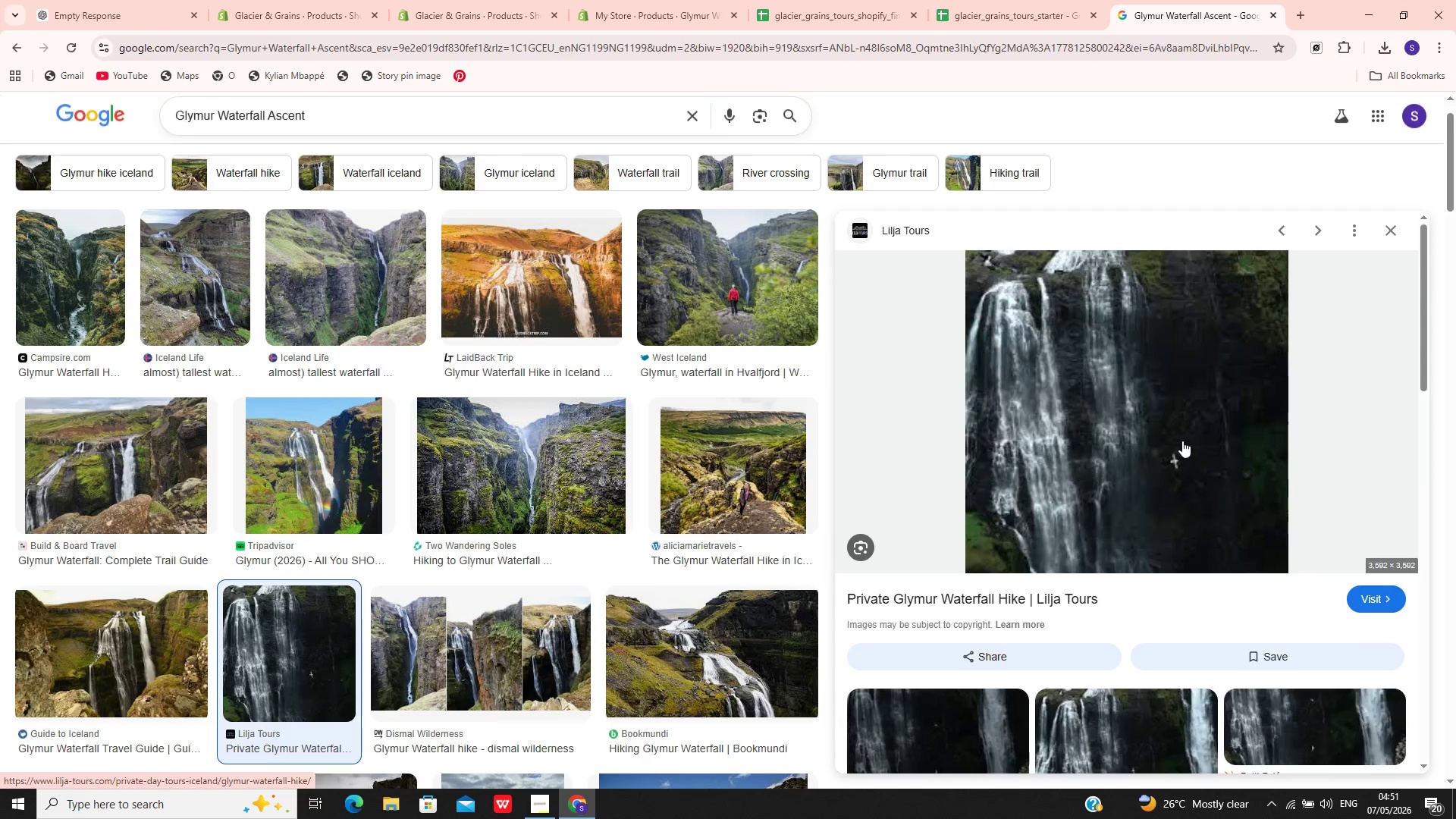 
right_click([1108, 400])
 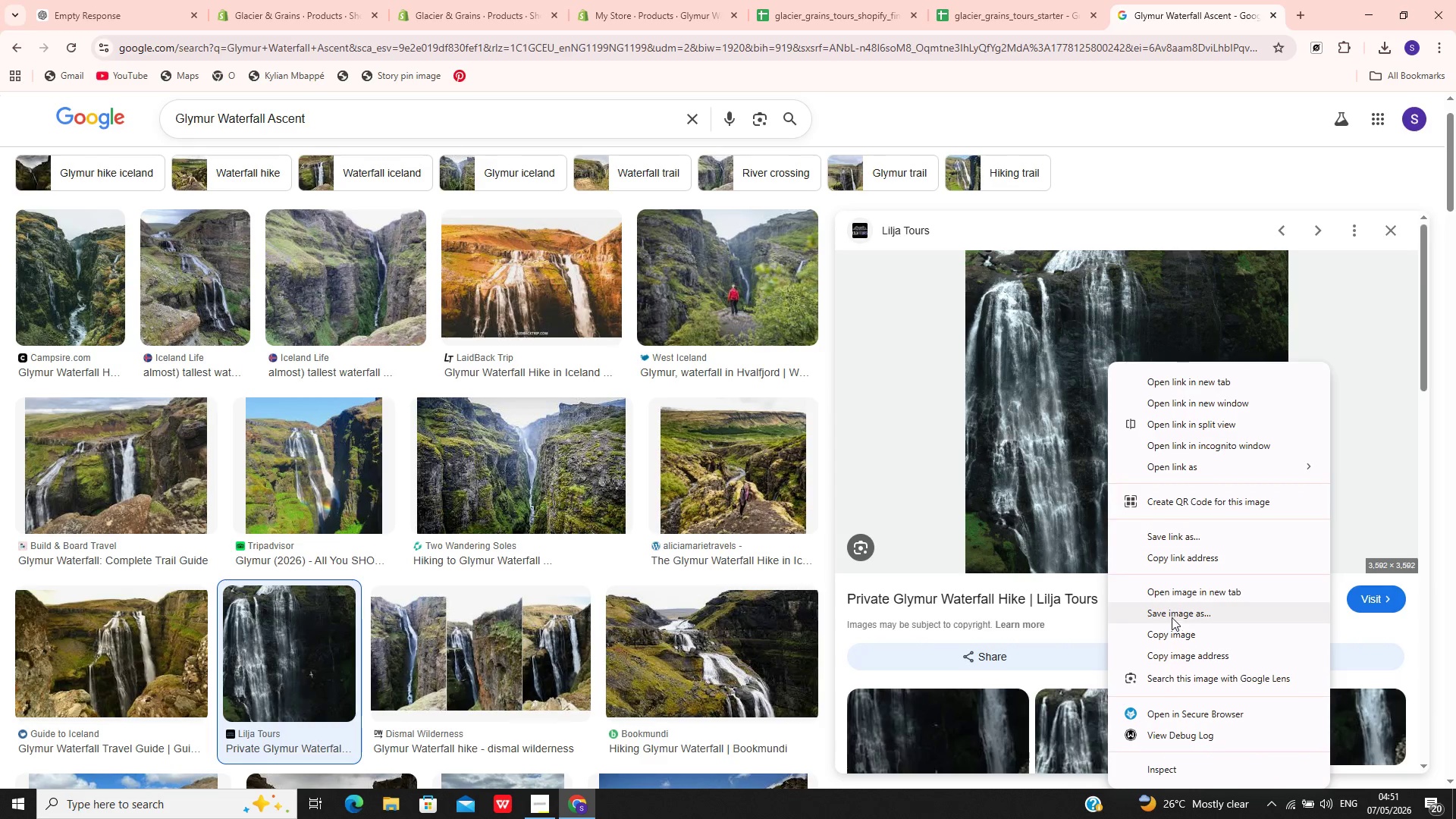 
left_click([1173, 614])
 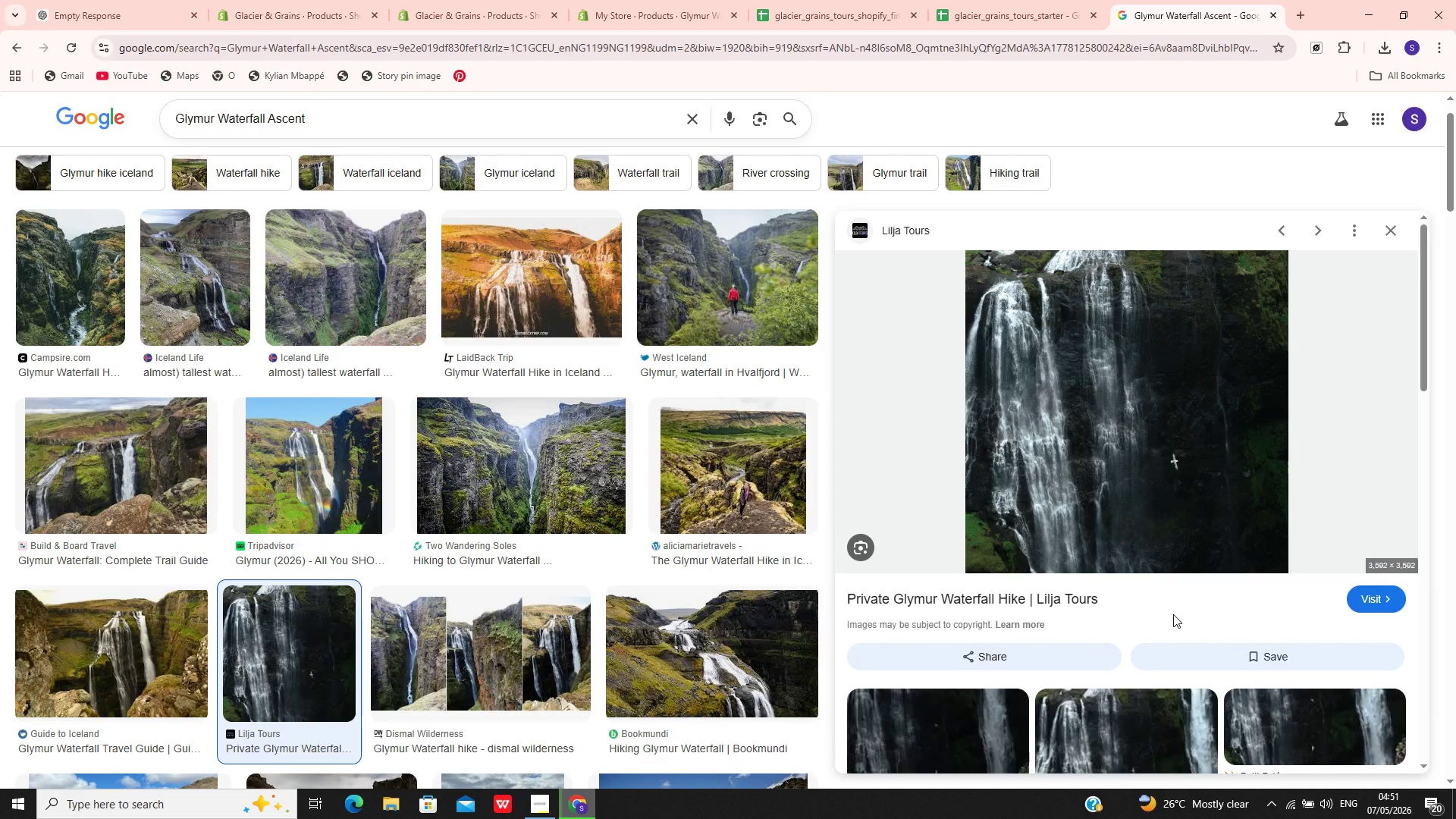 
key(Enter)
 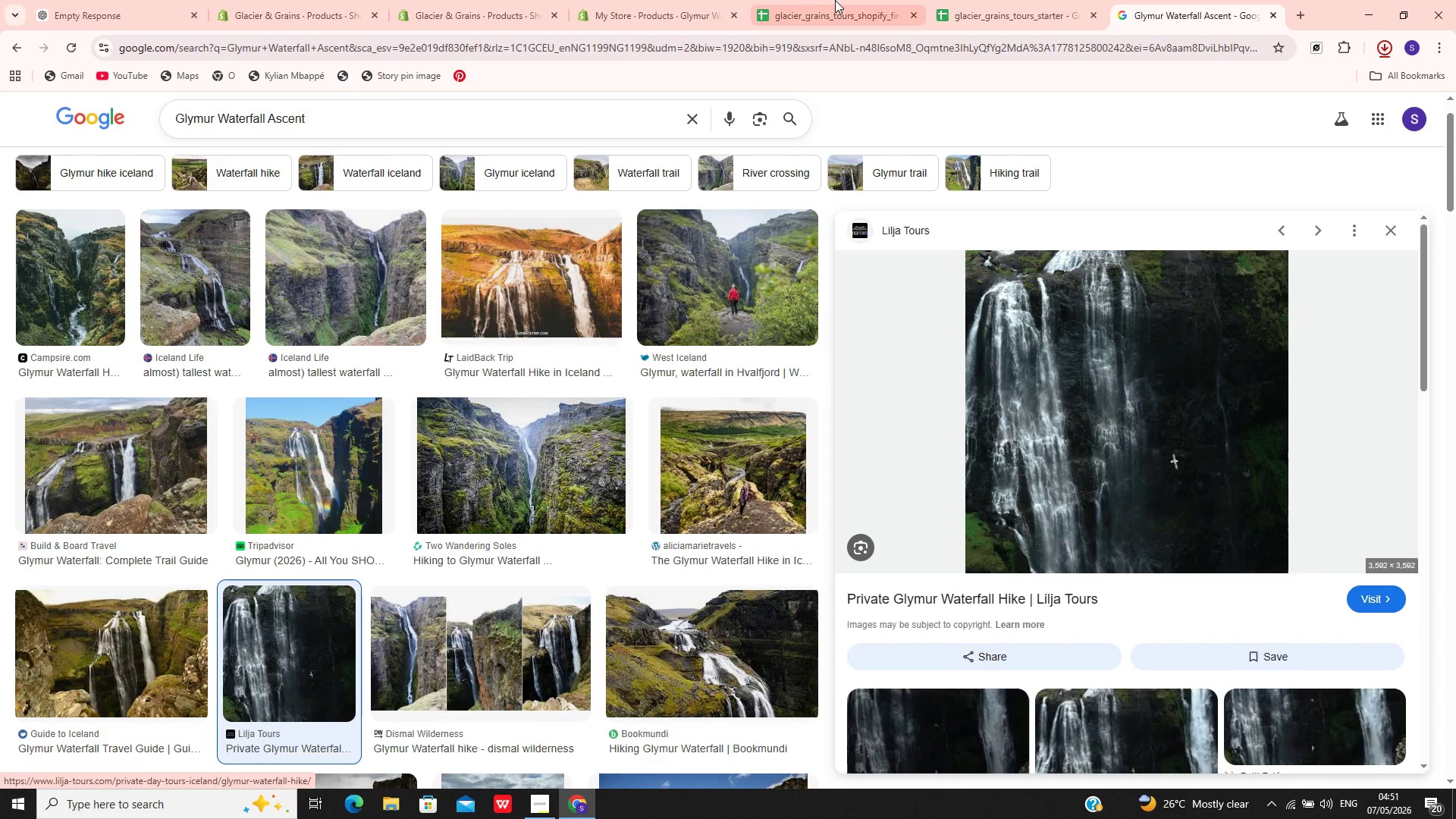 
left_click_drag(start_coordinate=[991, 0], to_coordinate=[639, 0])
 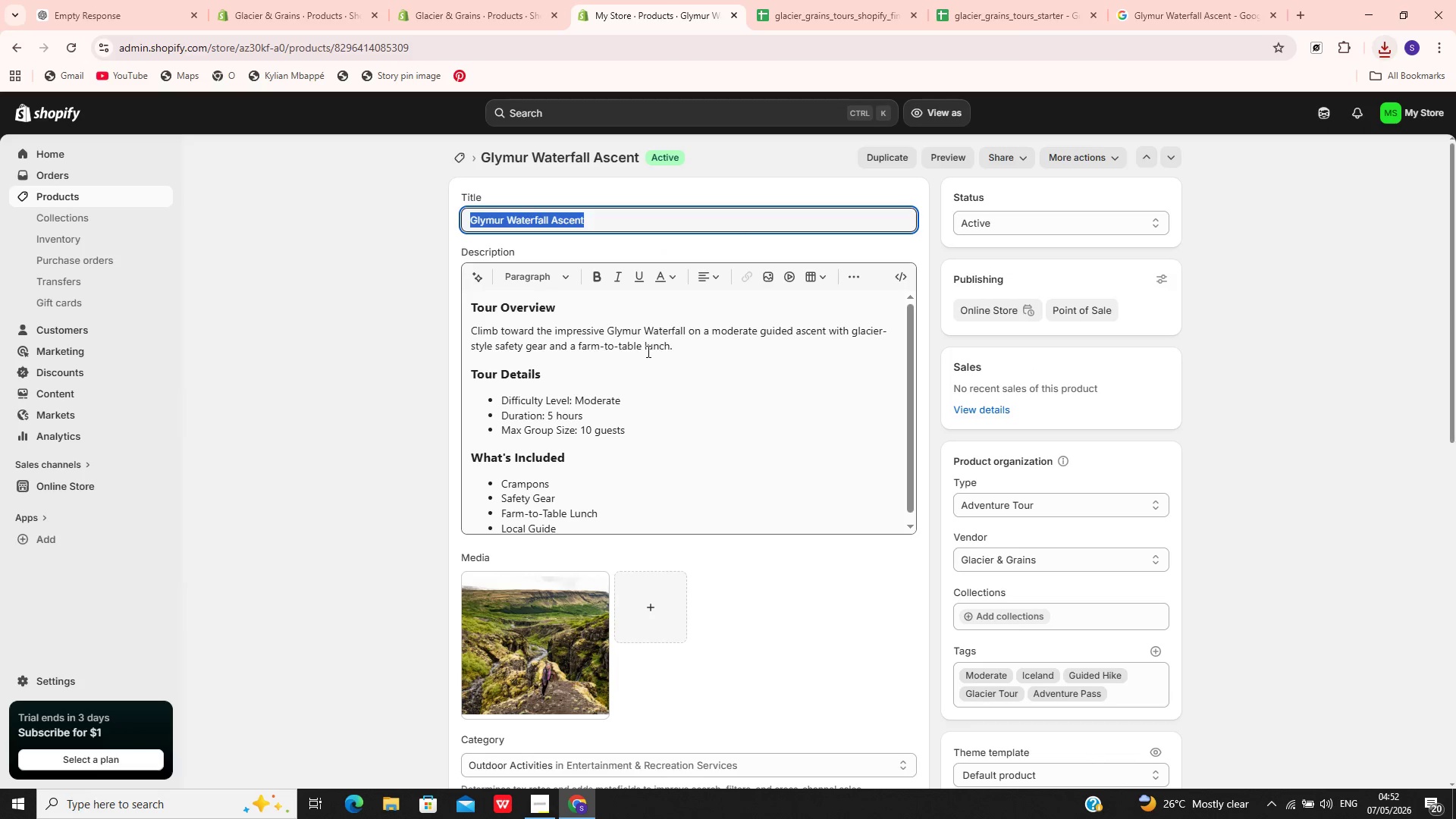 
left_click([639, 0])
 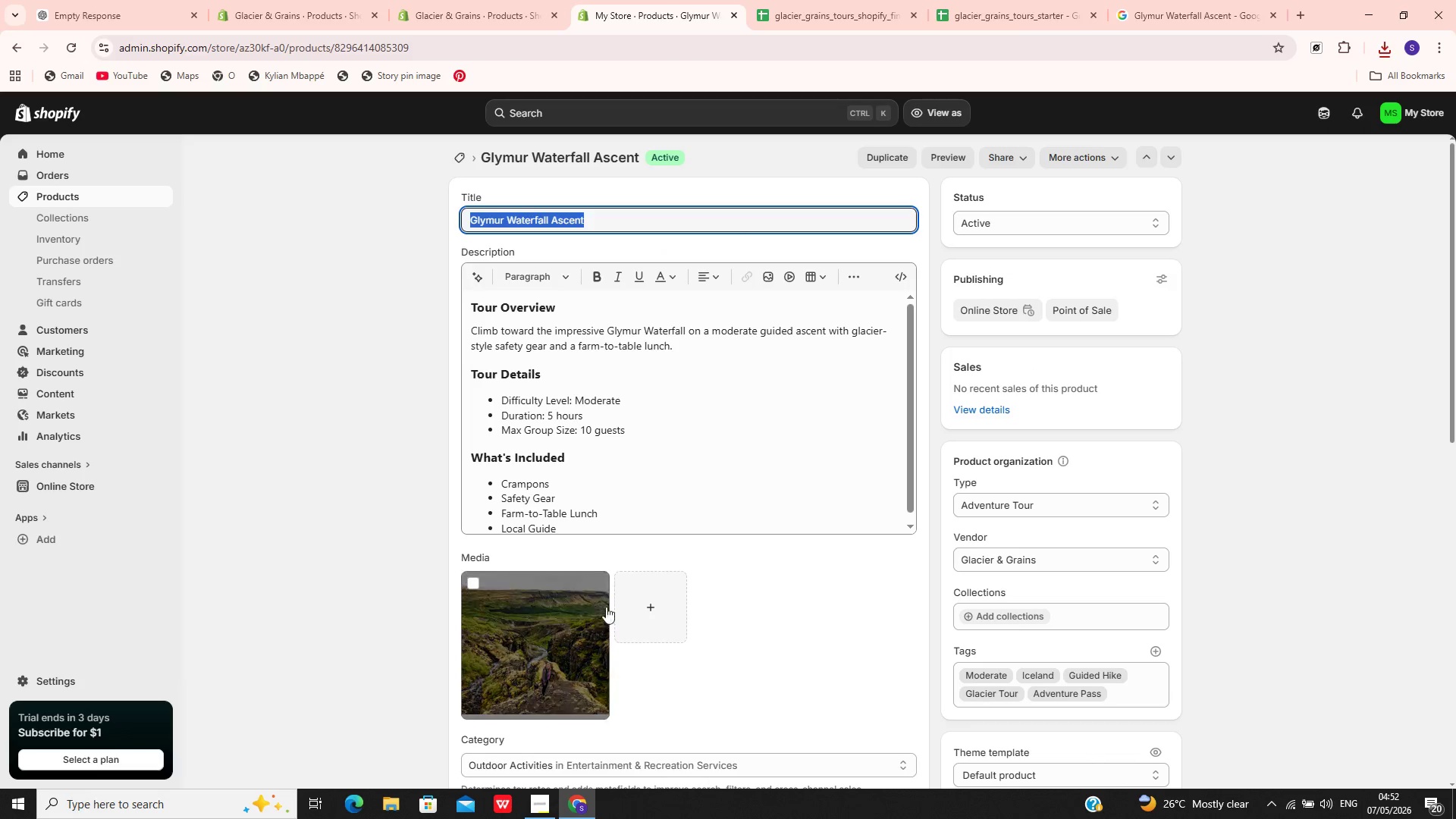 
left_click([638, 595])
 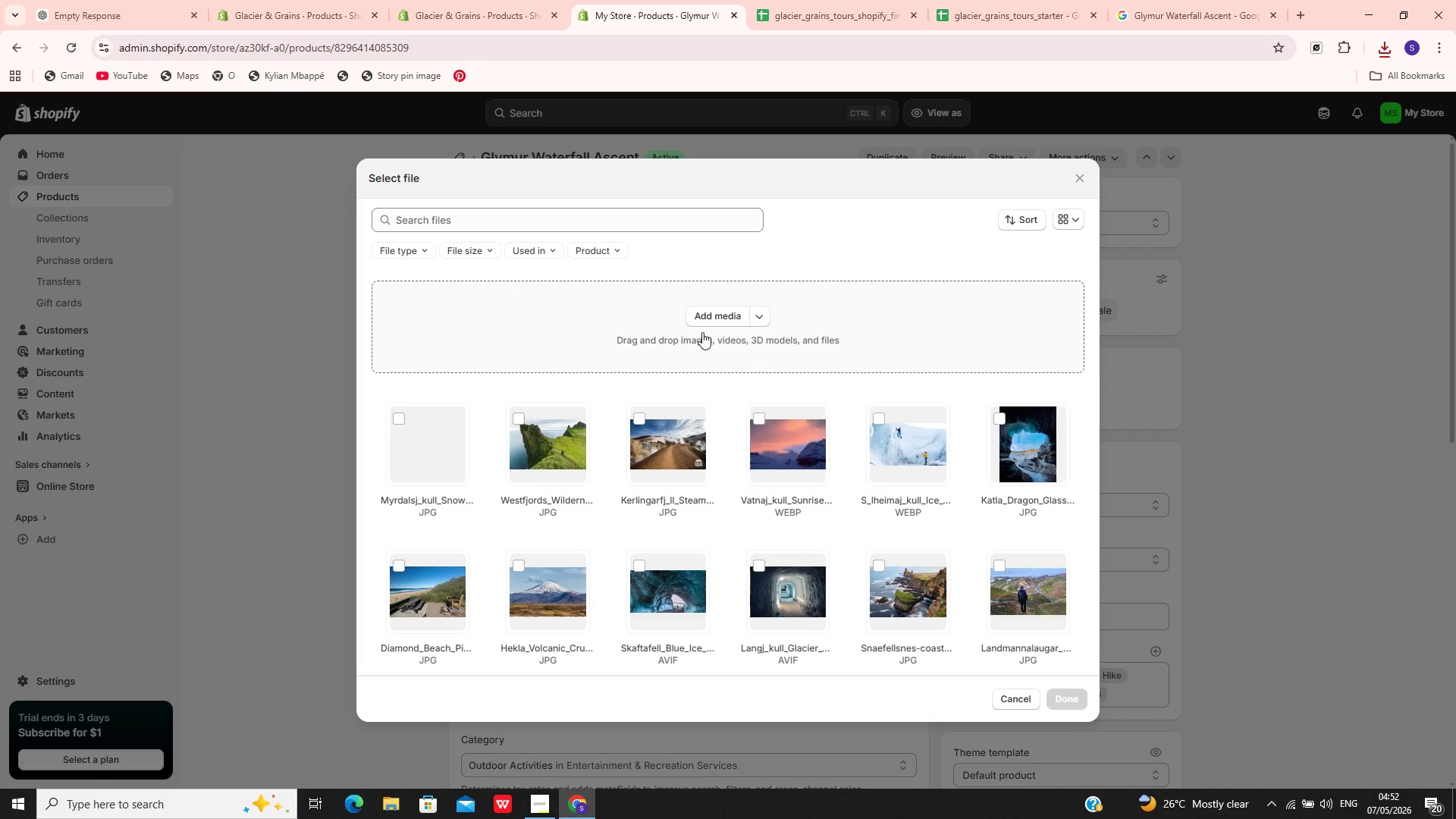 
left_click([717, 316])
 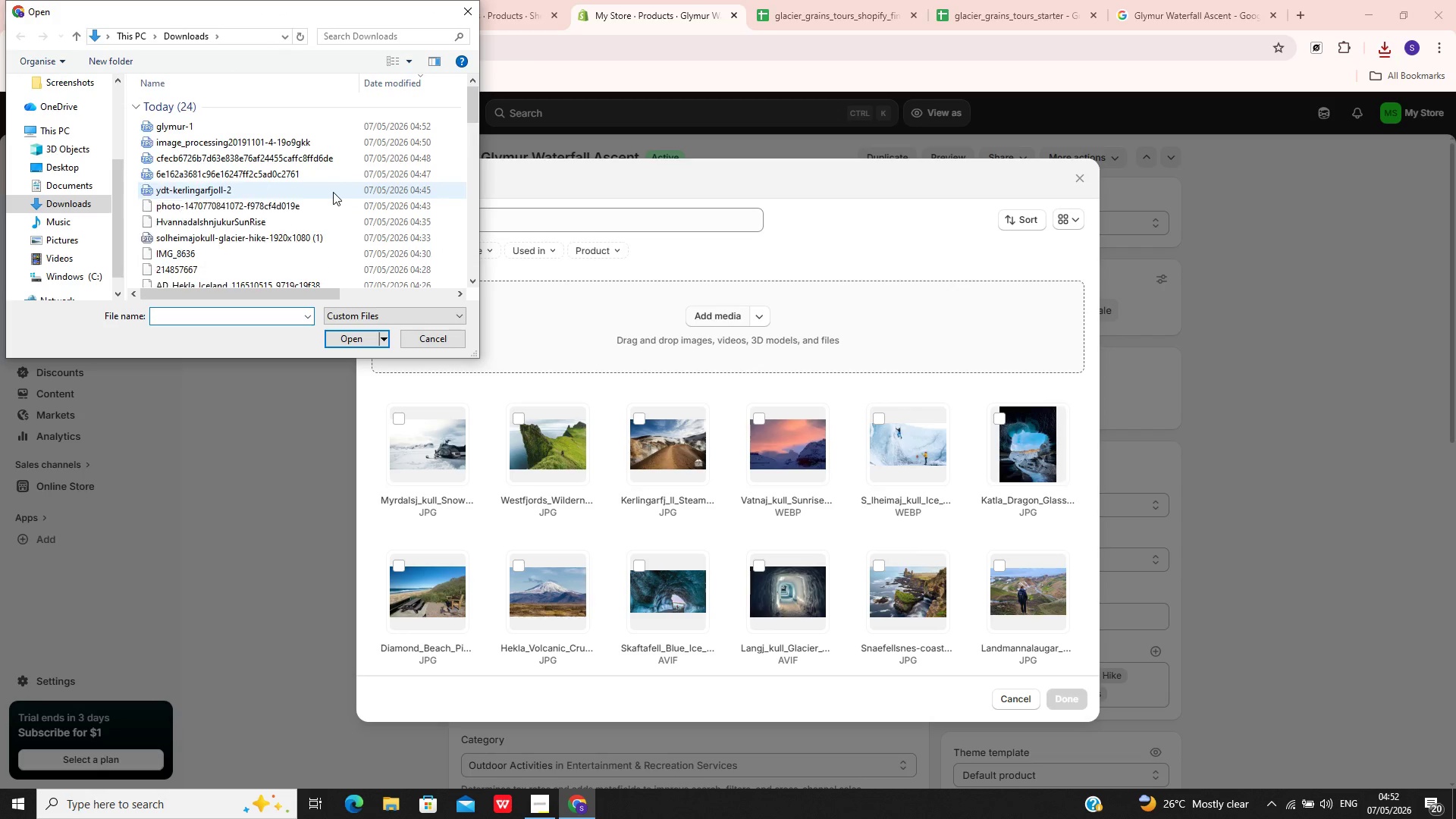 
left_click([289, 126])
 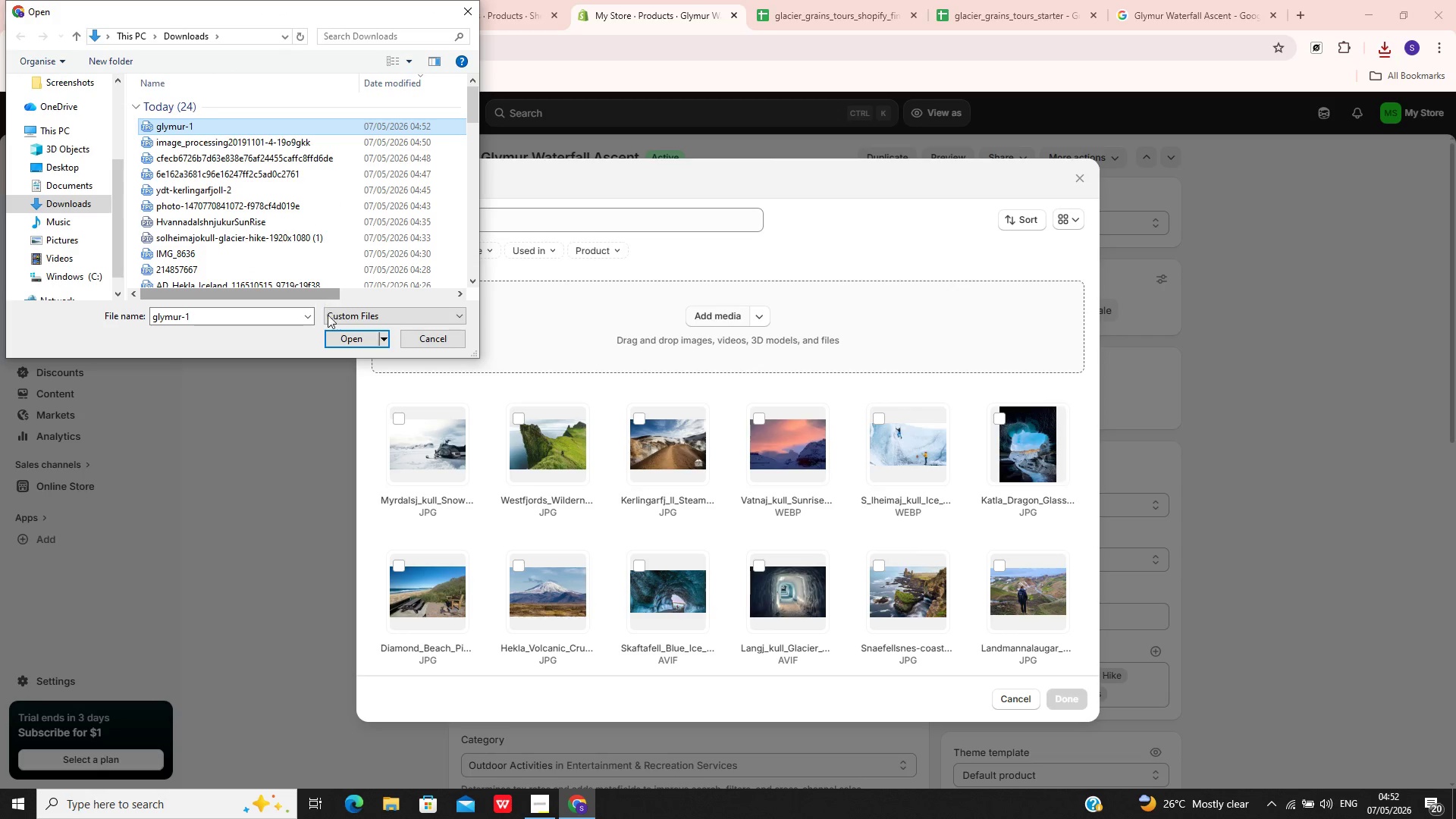 
left_click([344, 344])
 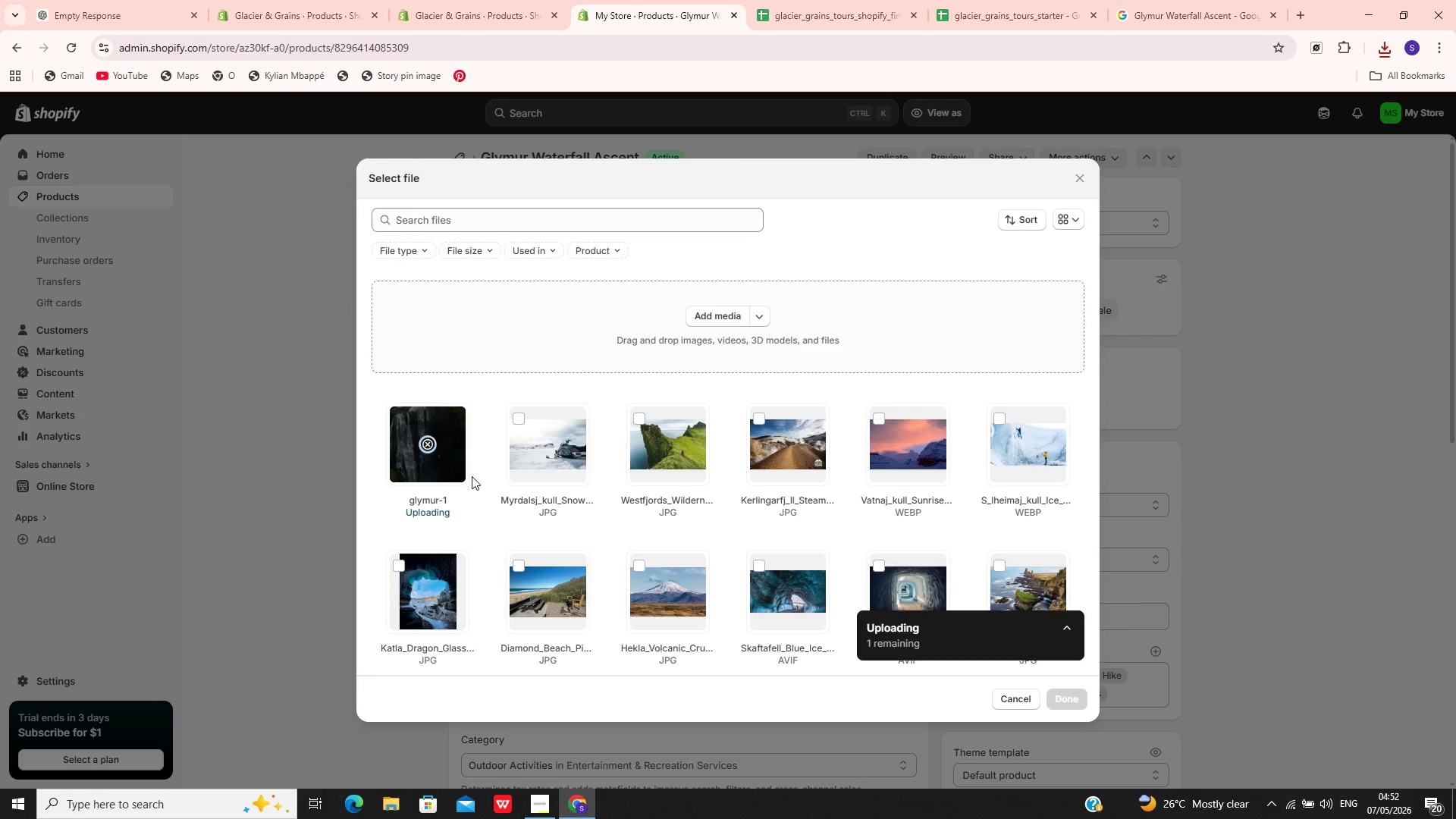 
wait(8.48)
 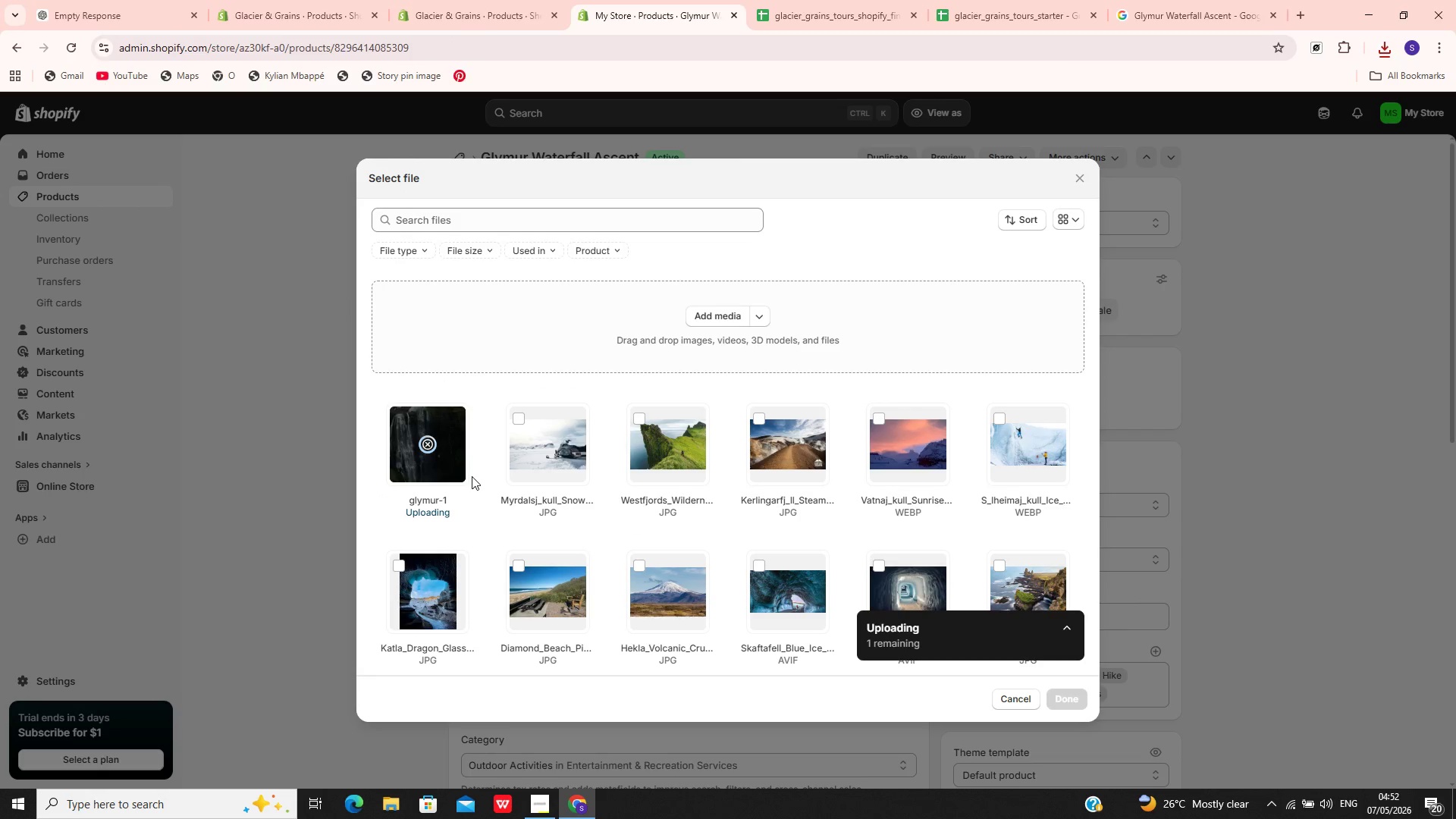 
left_click([1061, 696])
 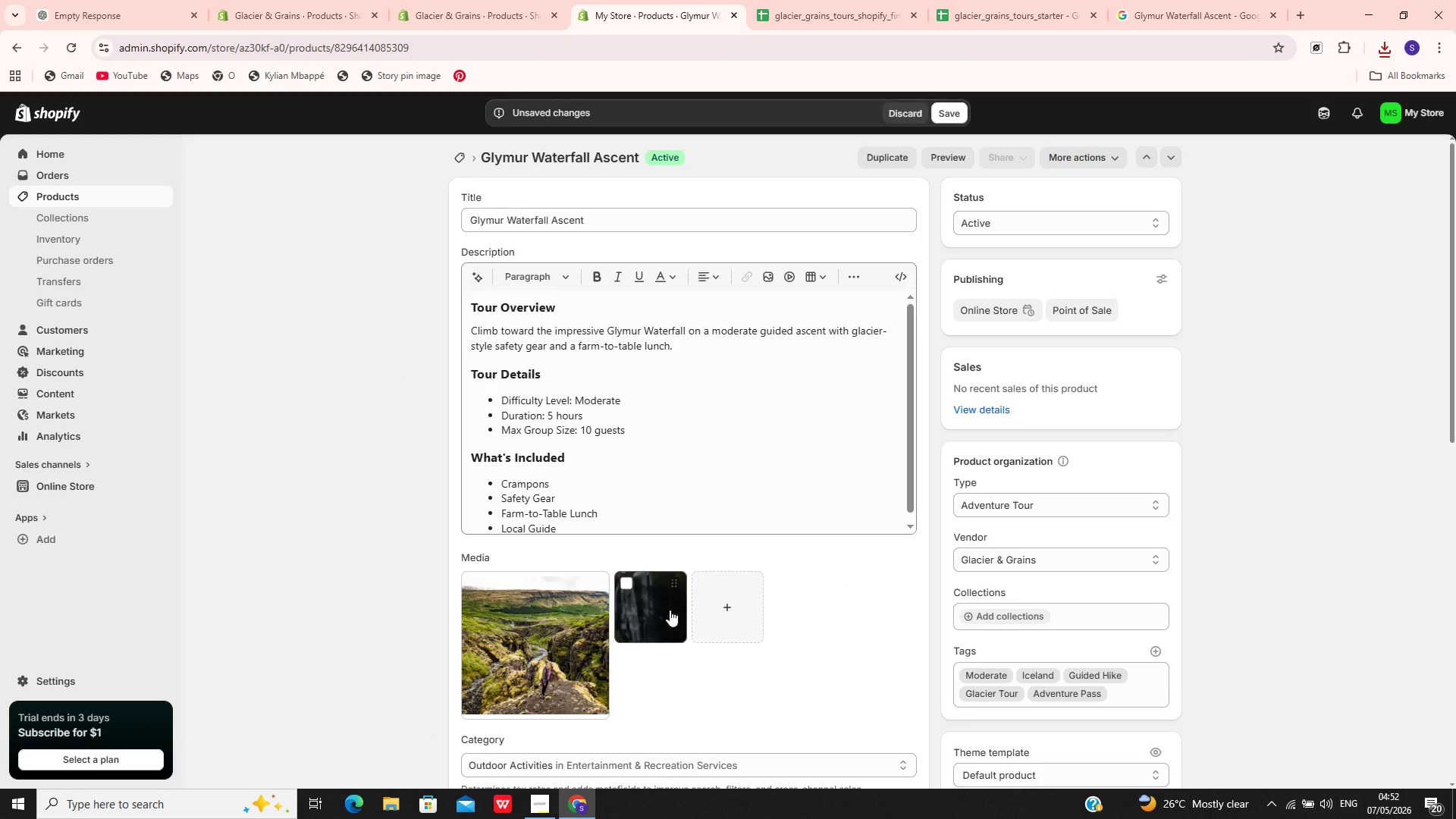 
left_click([659, 596])
 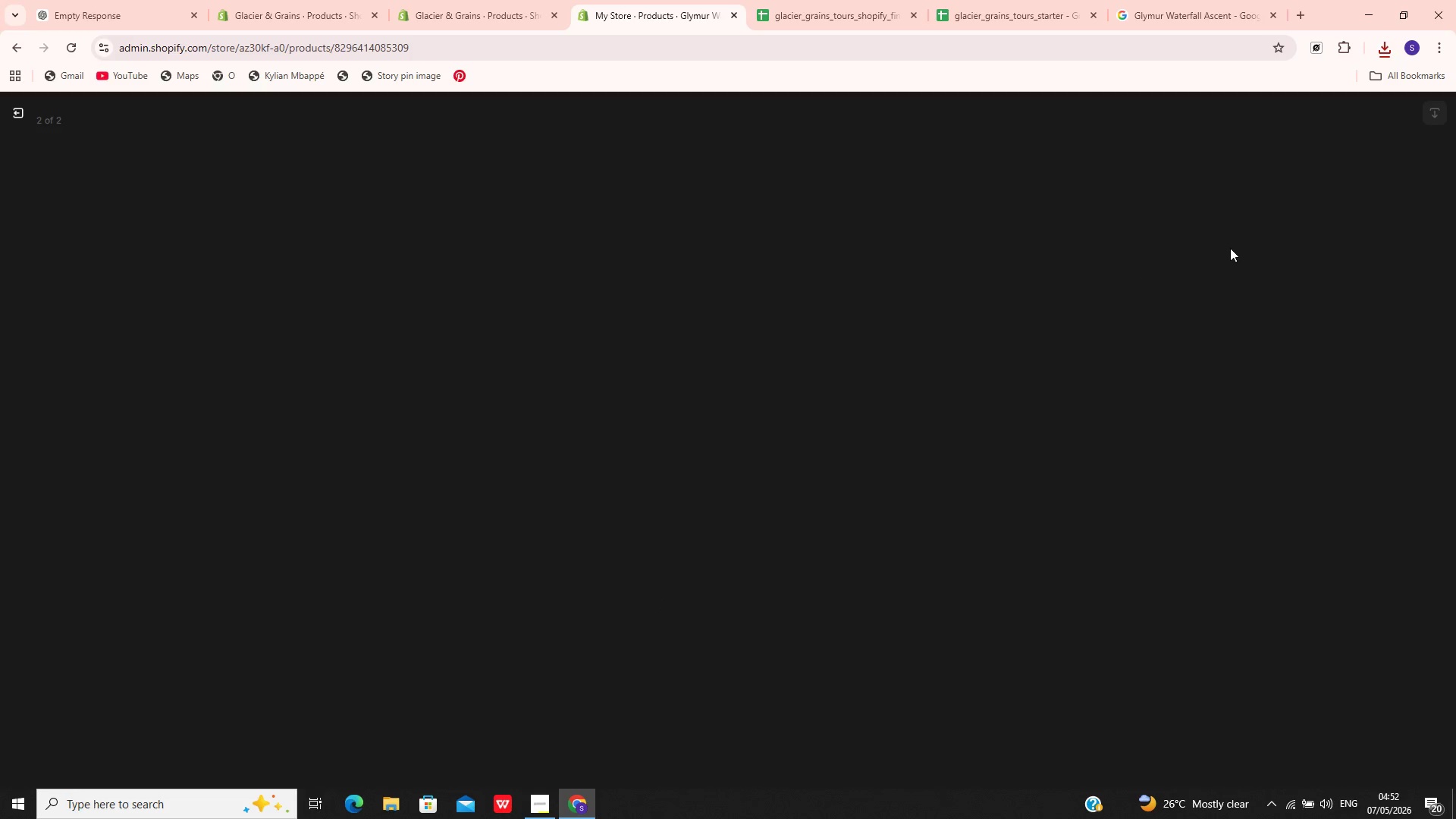 
mouse_move([1221, 278])
 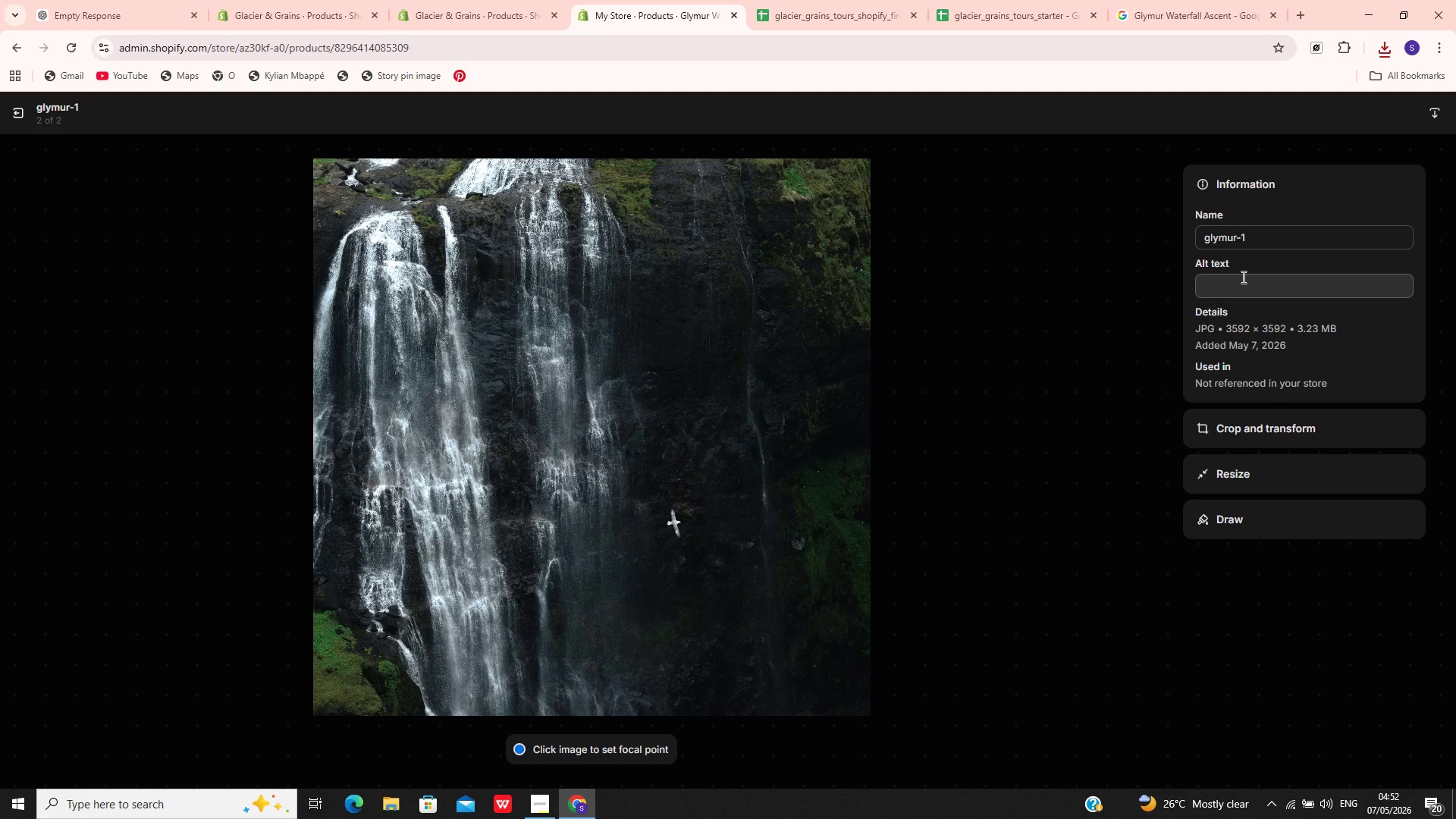 
left_click([1240, 281])
 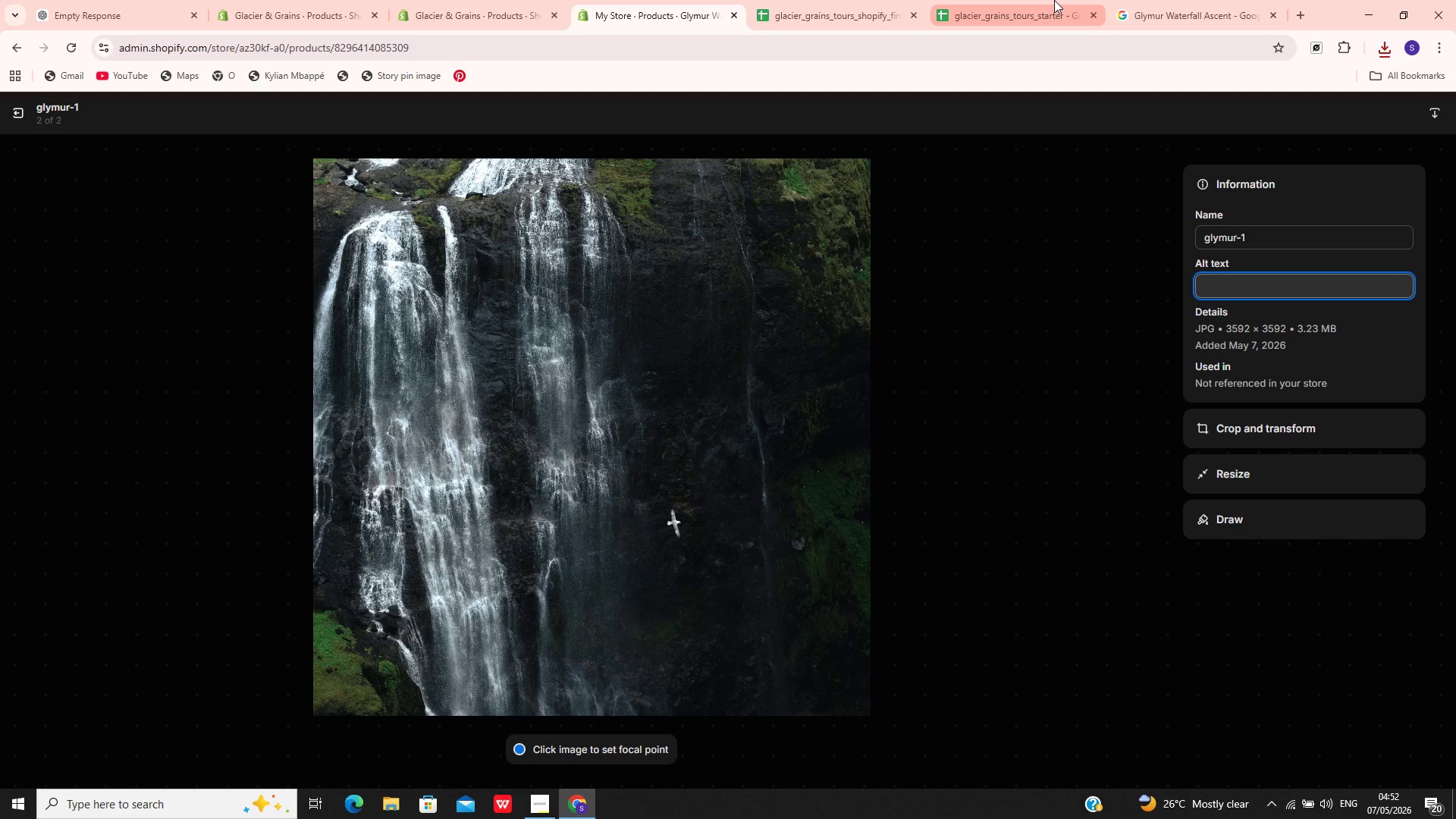 
left_click([1009, 0])
 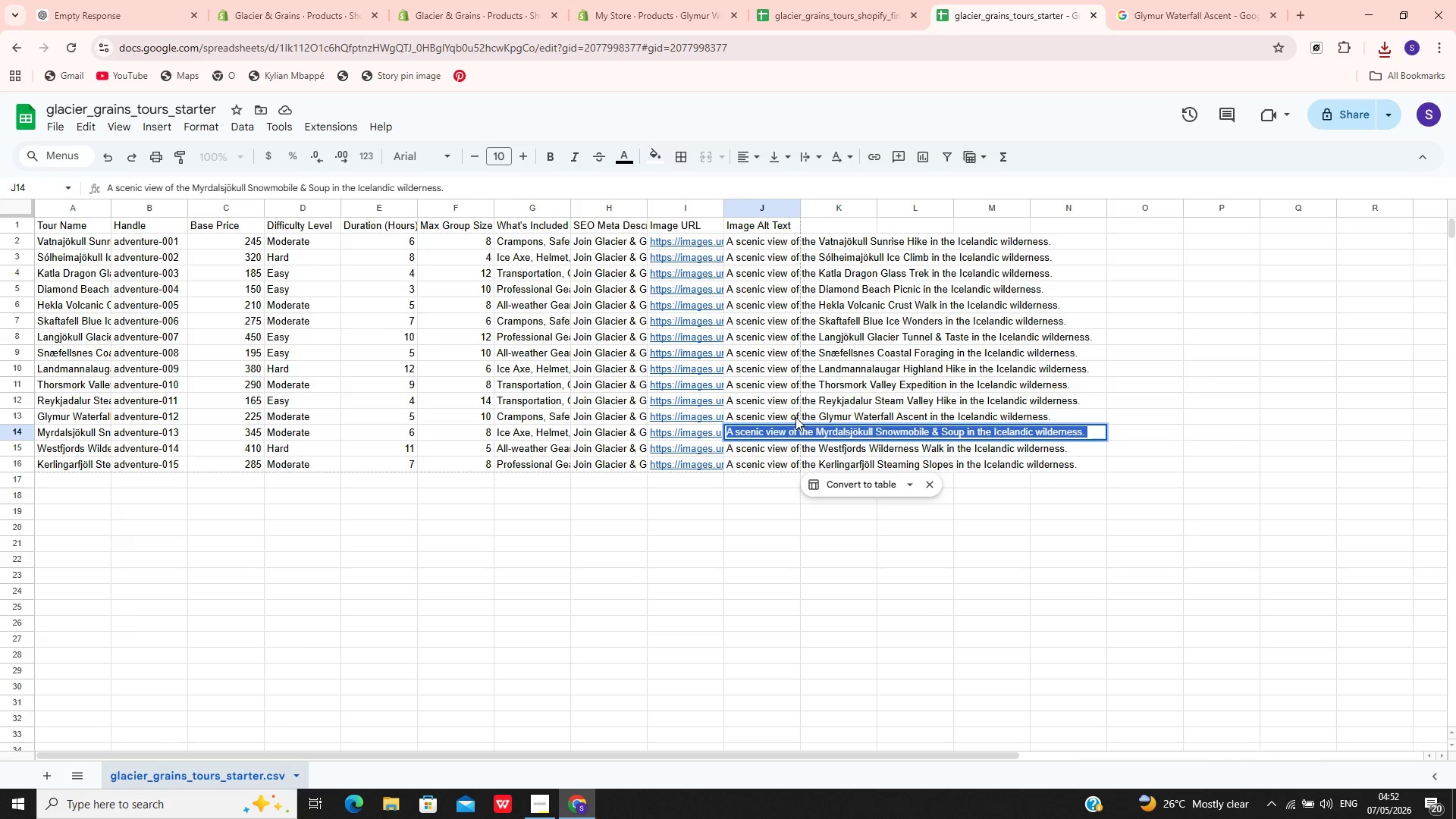 
left_click([793, 413])
 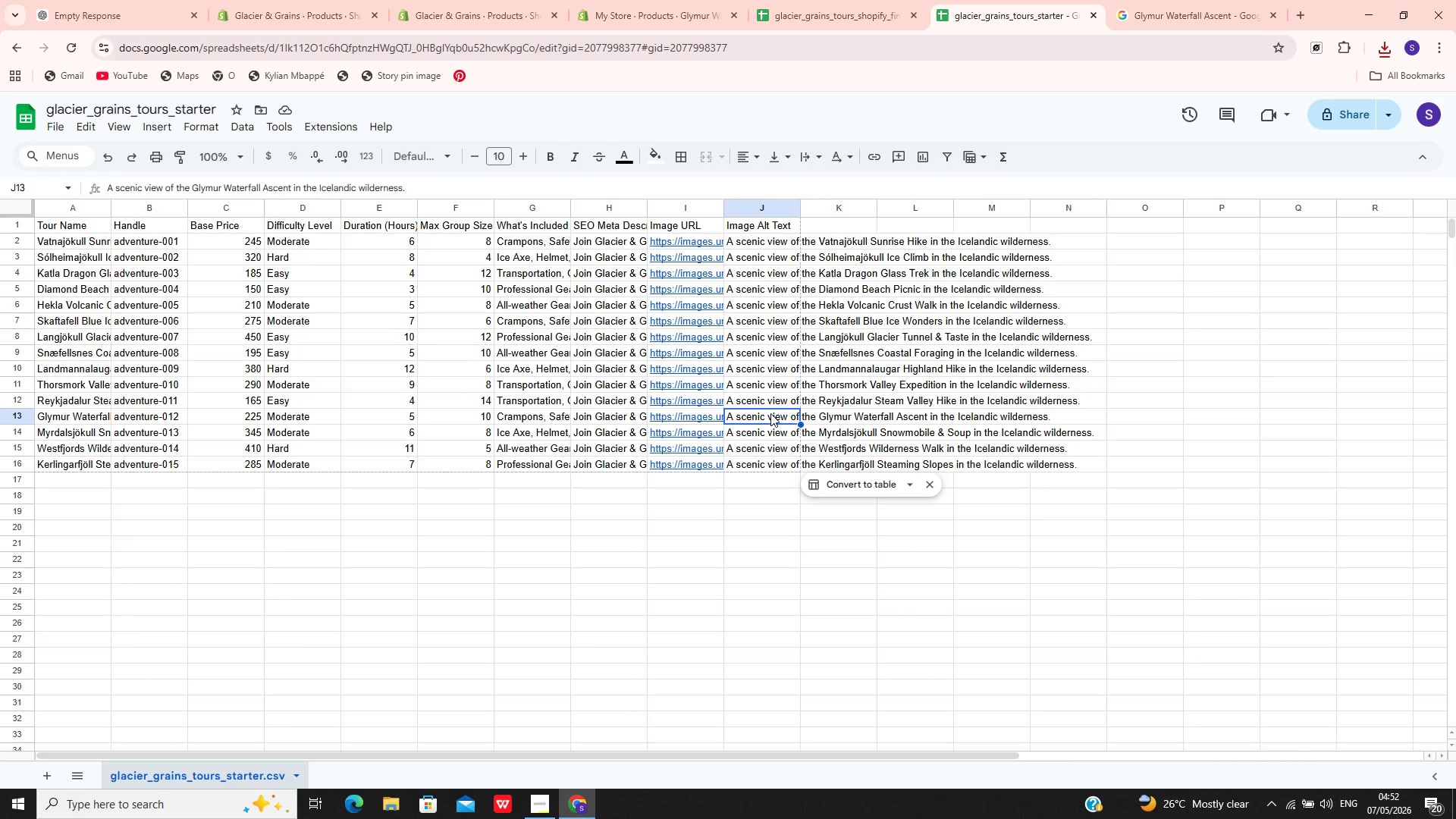 
double_click([770, 413])
 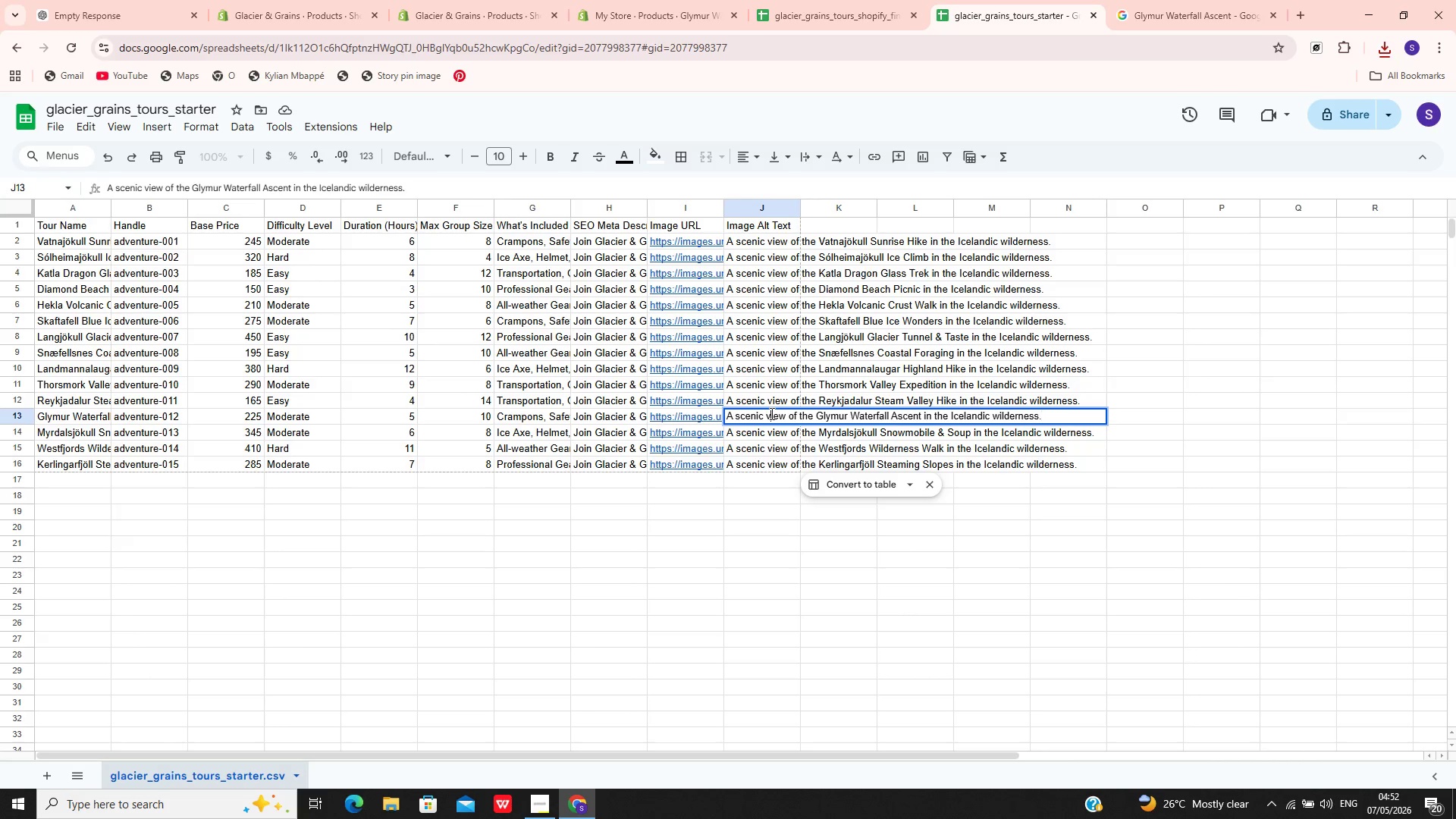 
double_click([770, 413])
 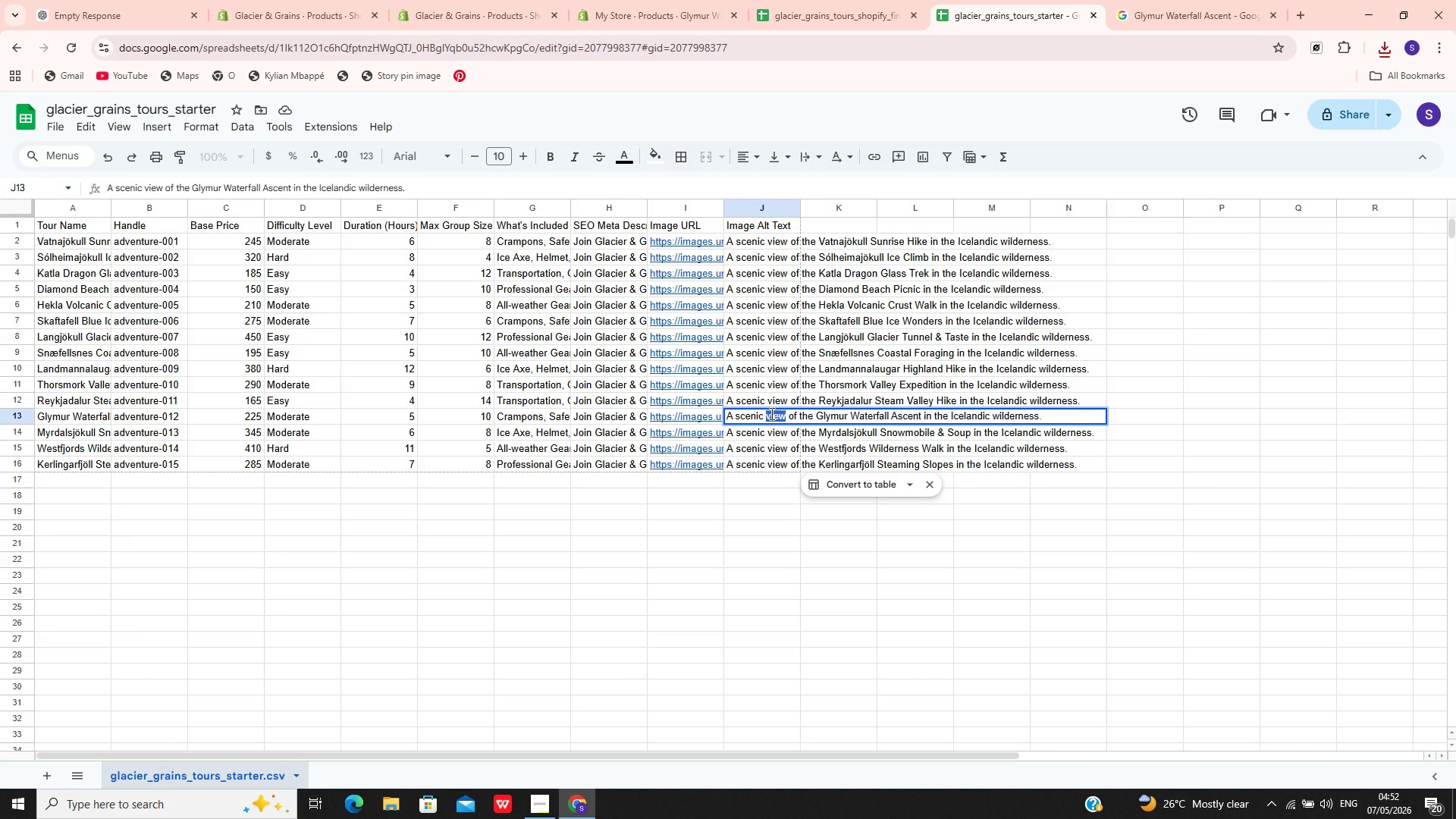 
key(Control+A)
 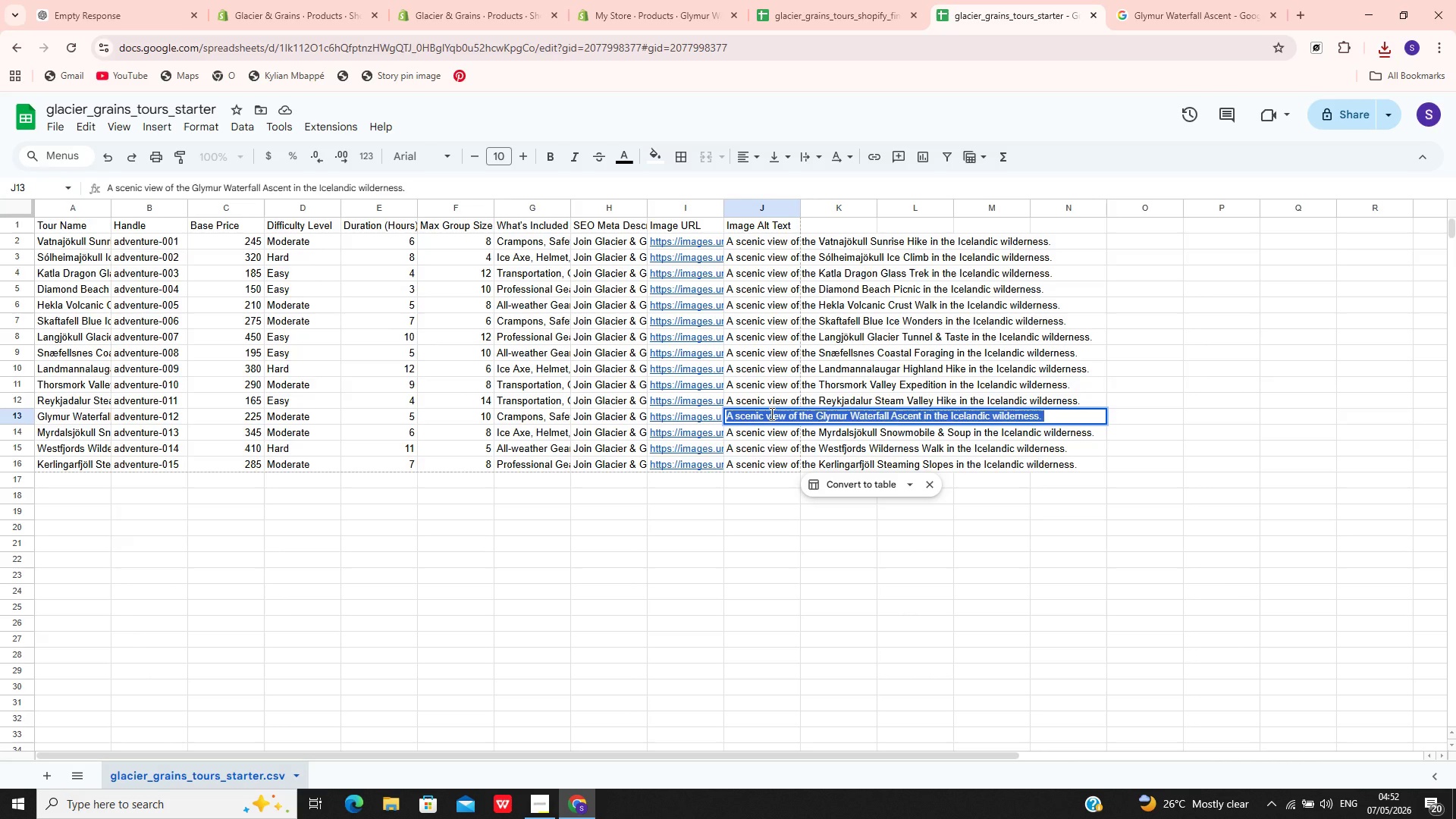 
key(Control+C)
 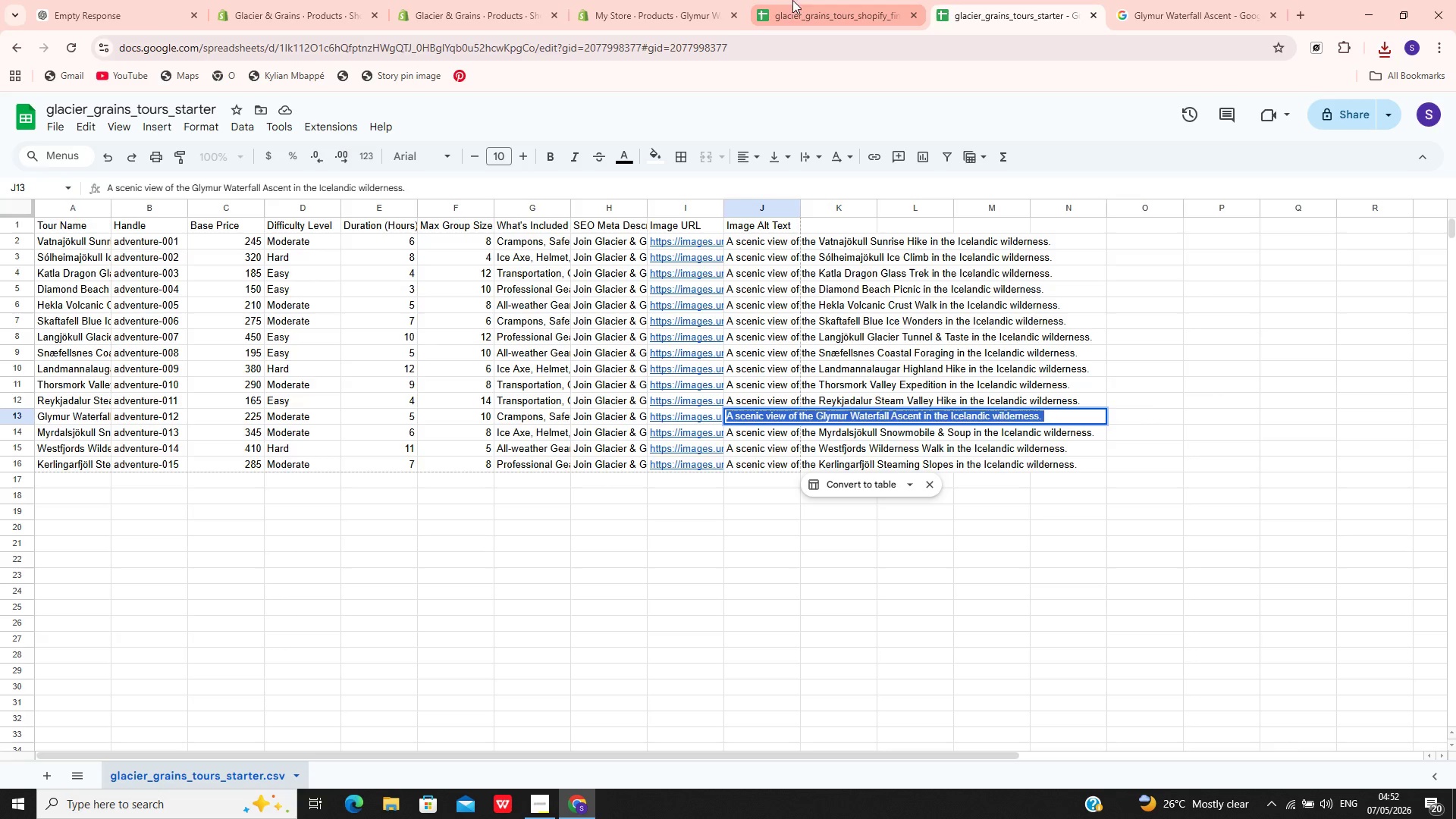 
left_click([583, 0])
 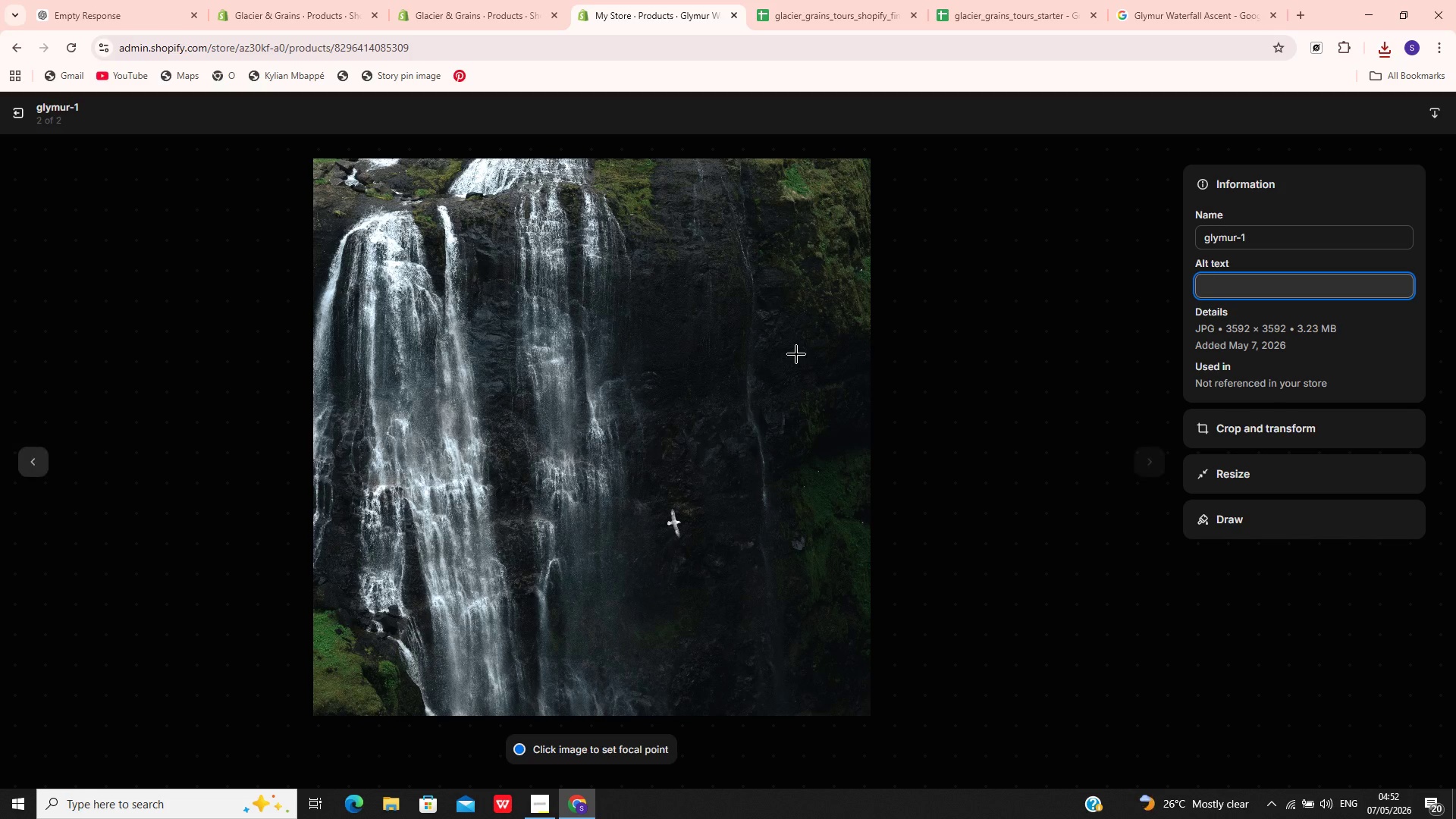 
key(Control+V)
 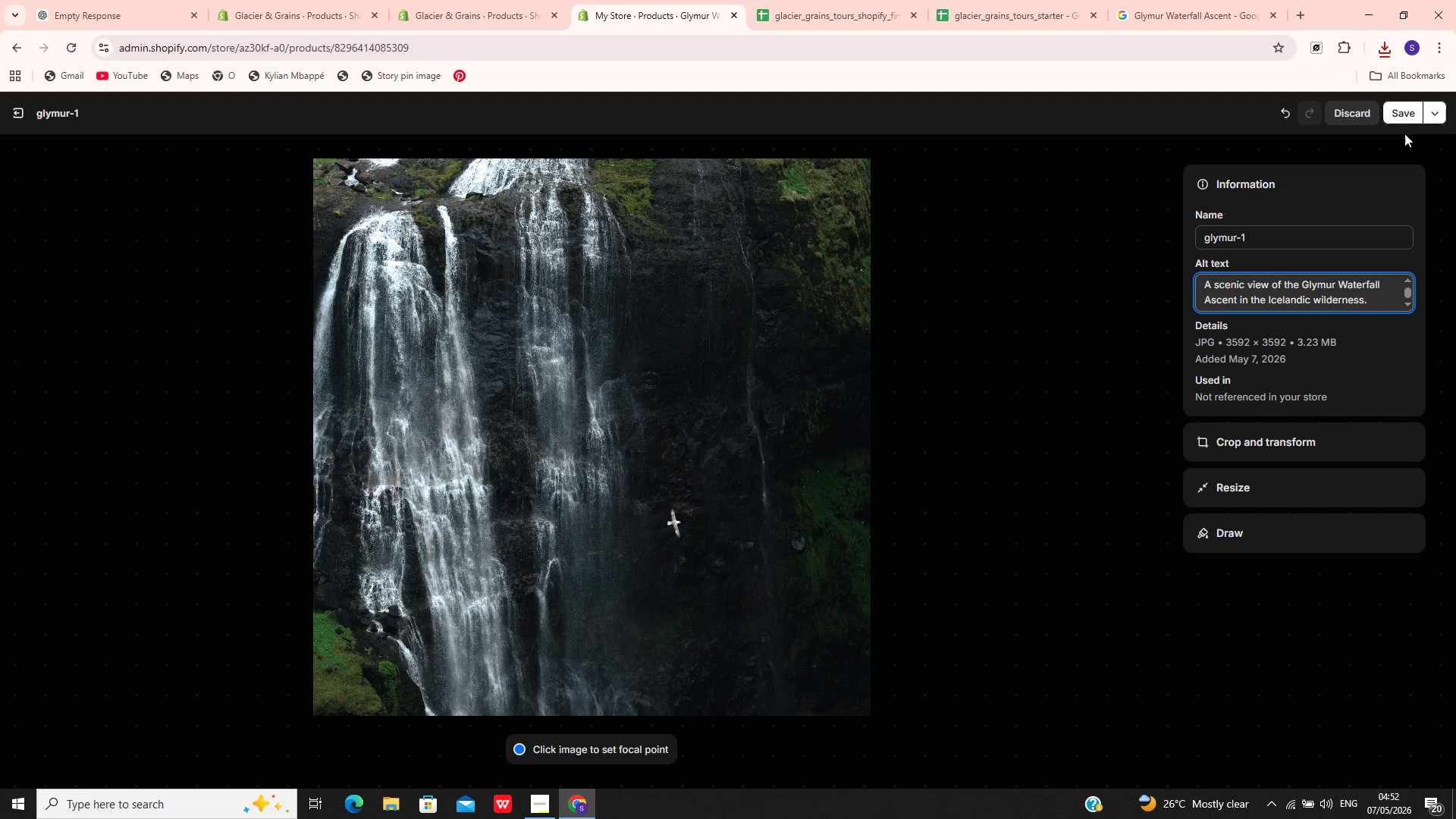 
left_click([1395, 115])
 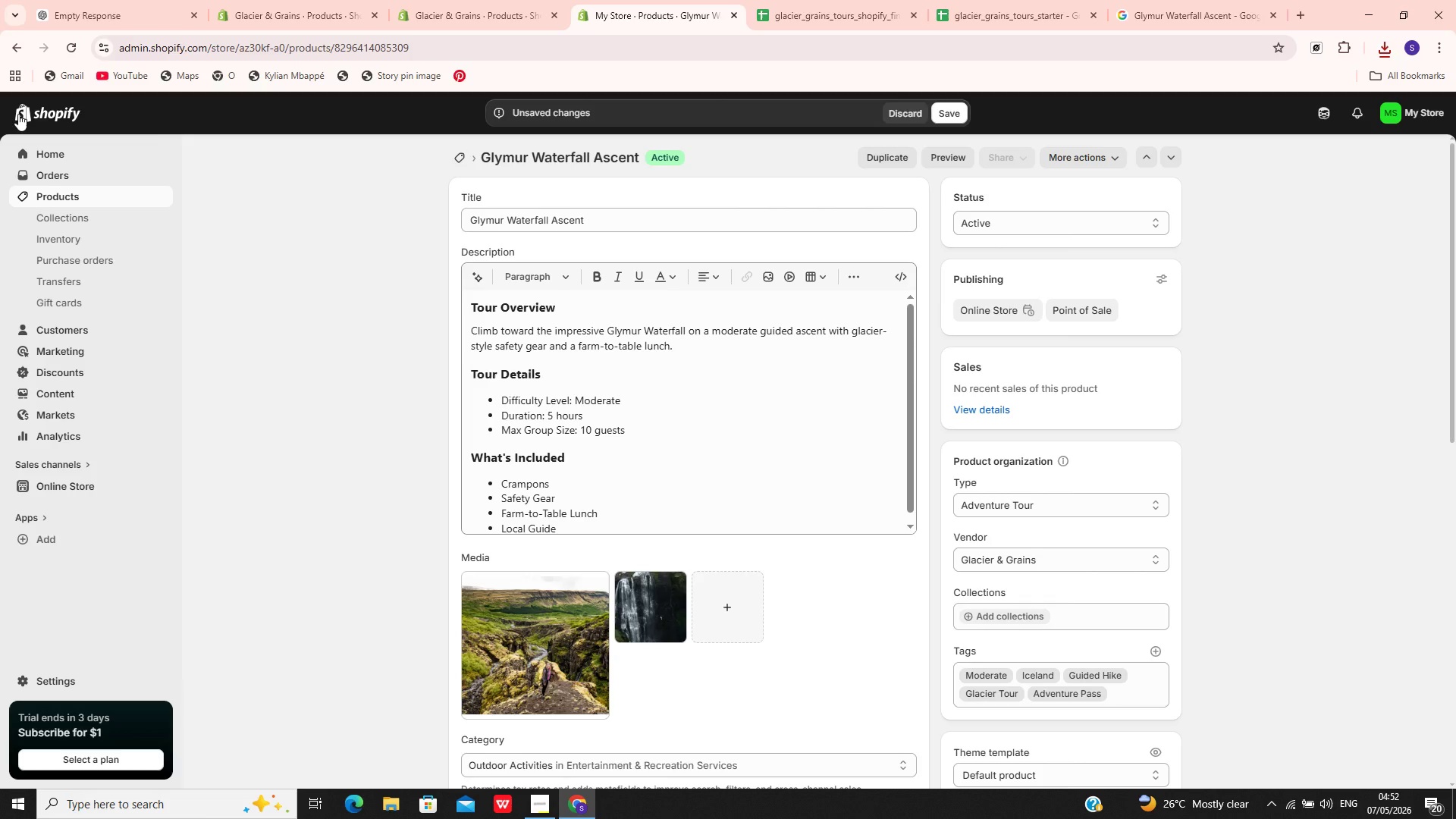 
wait(6.31)
 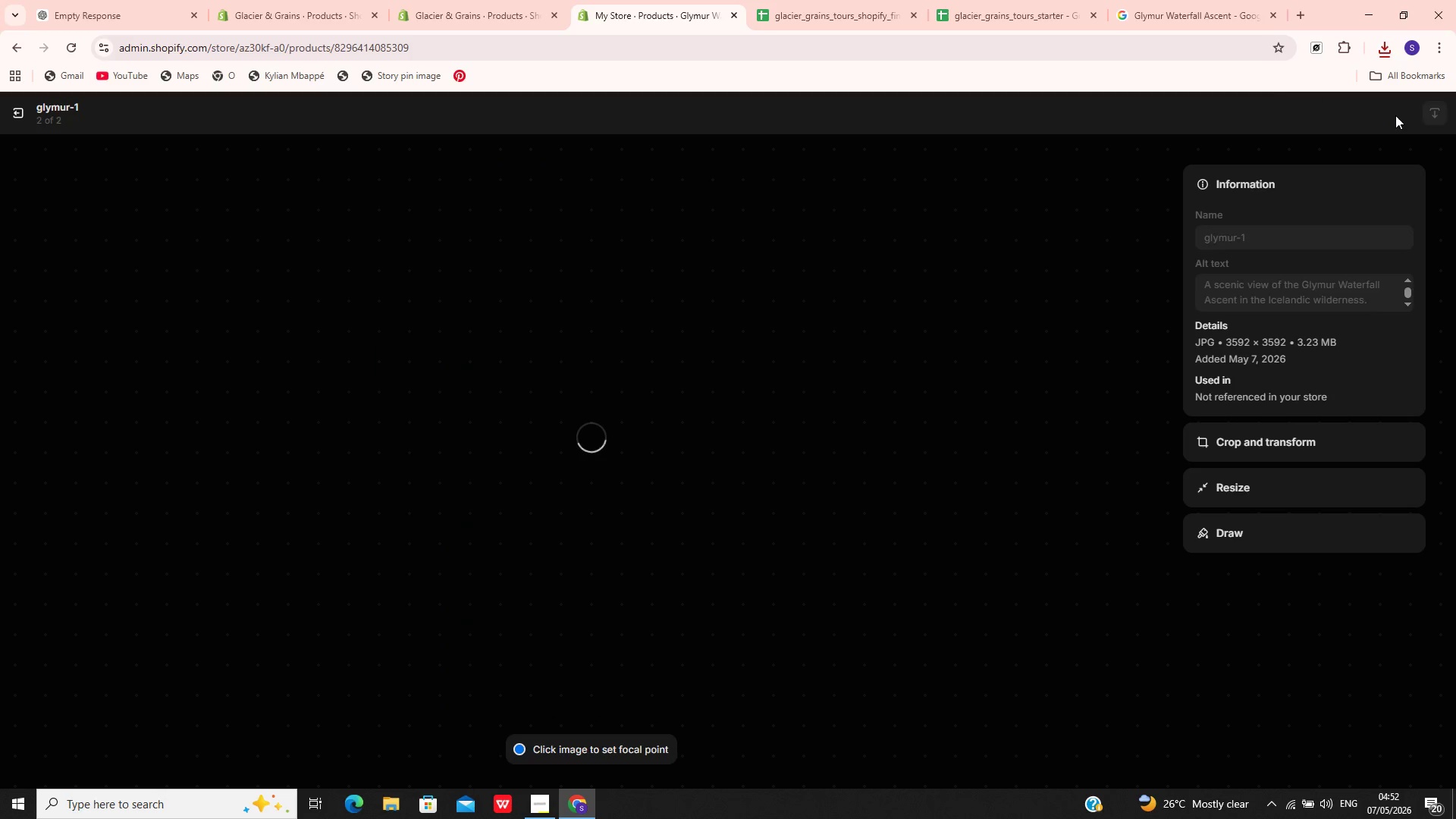 
left_click([949, 115])
 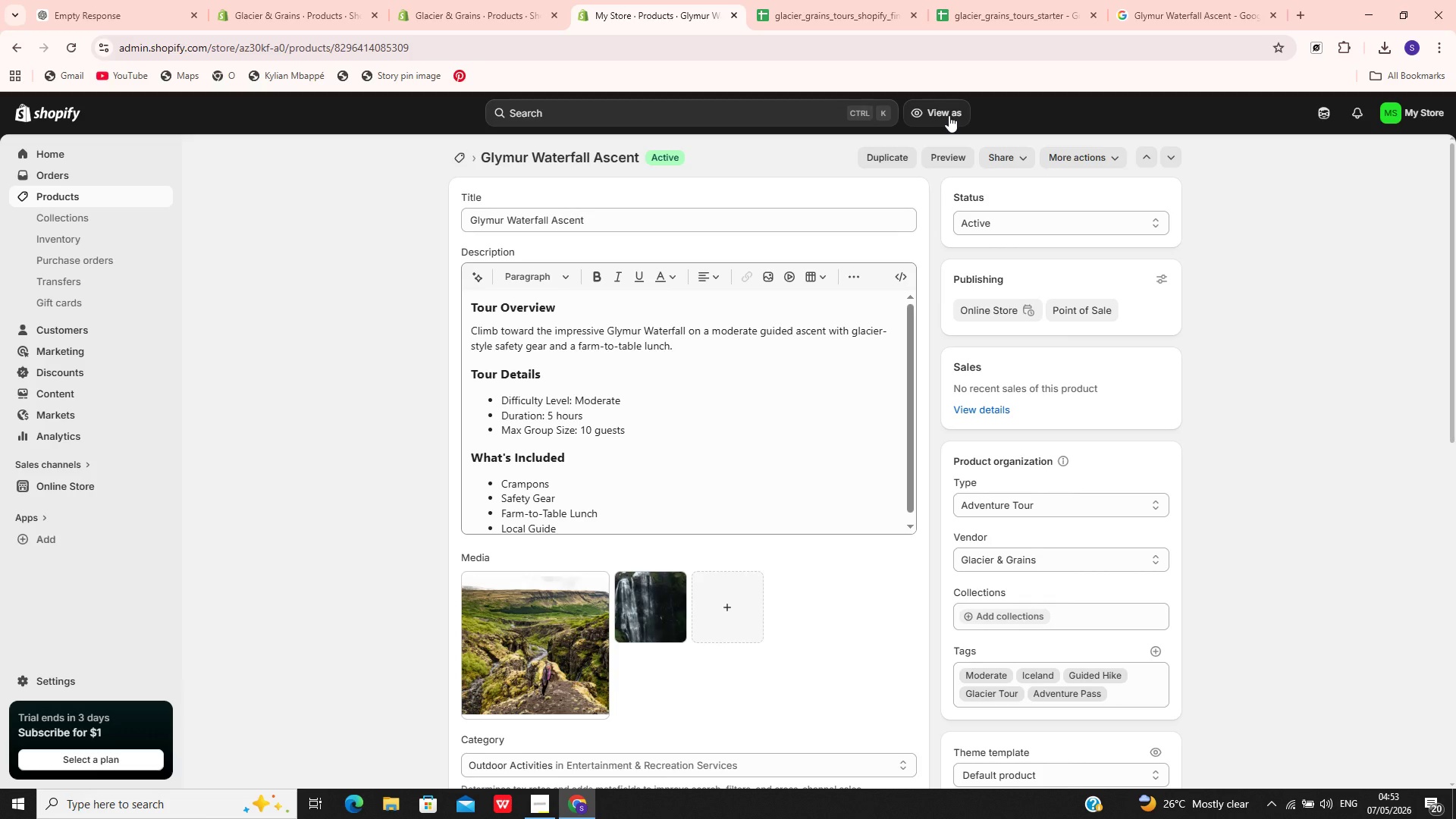 
wait(34.33)
 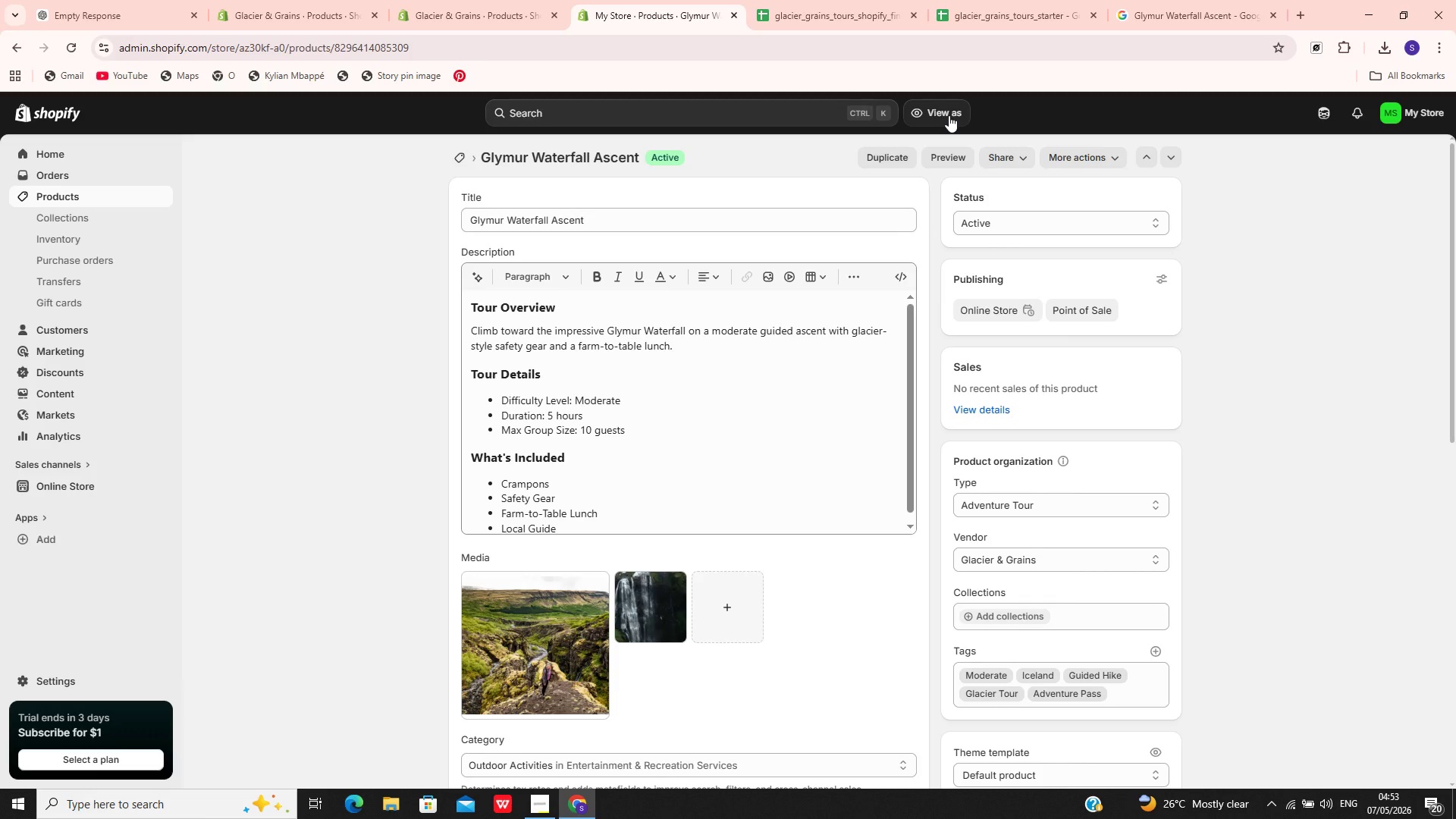 
left_click([77, 193])
 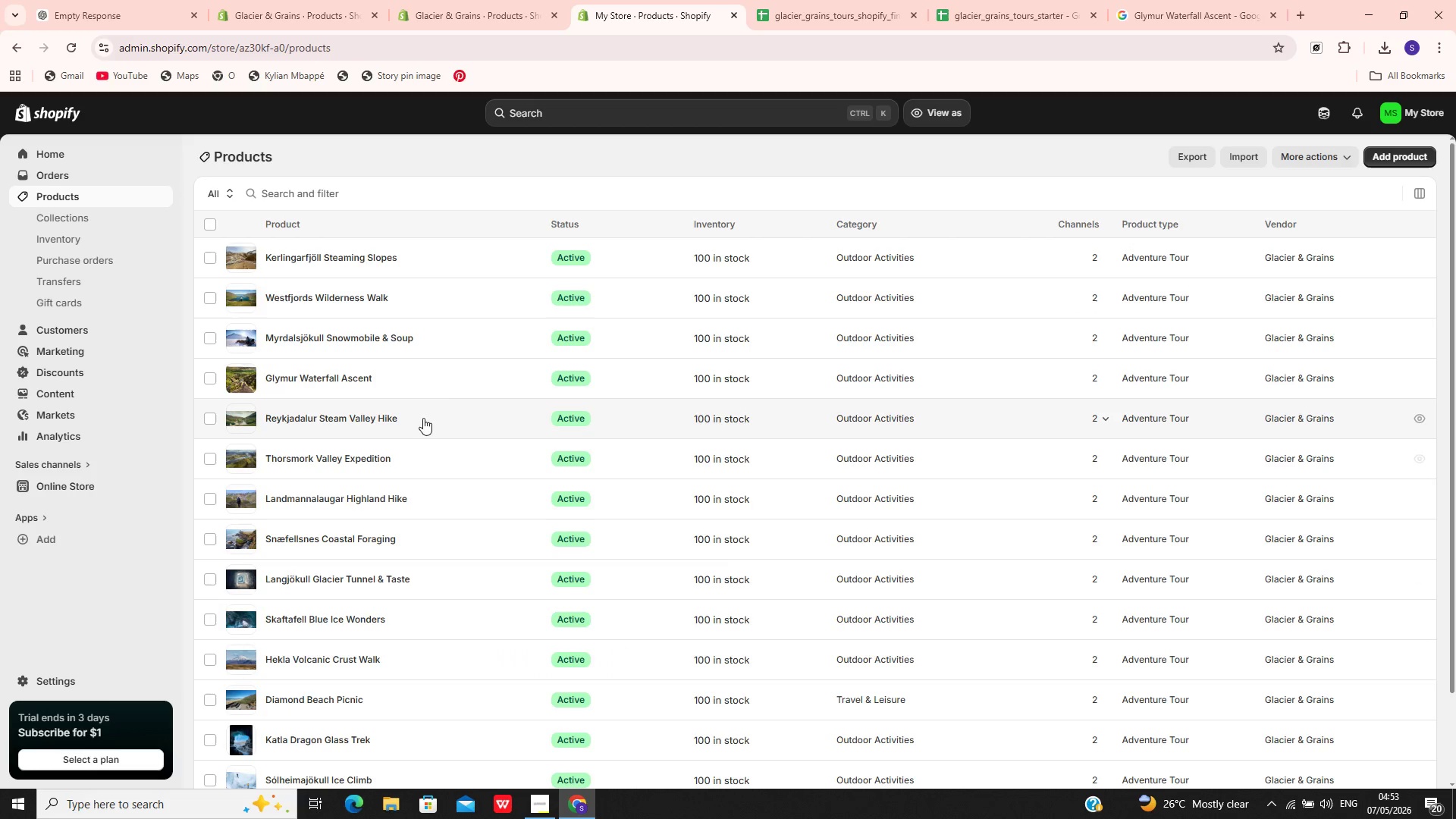 
left_click([452, 410])
 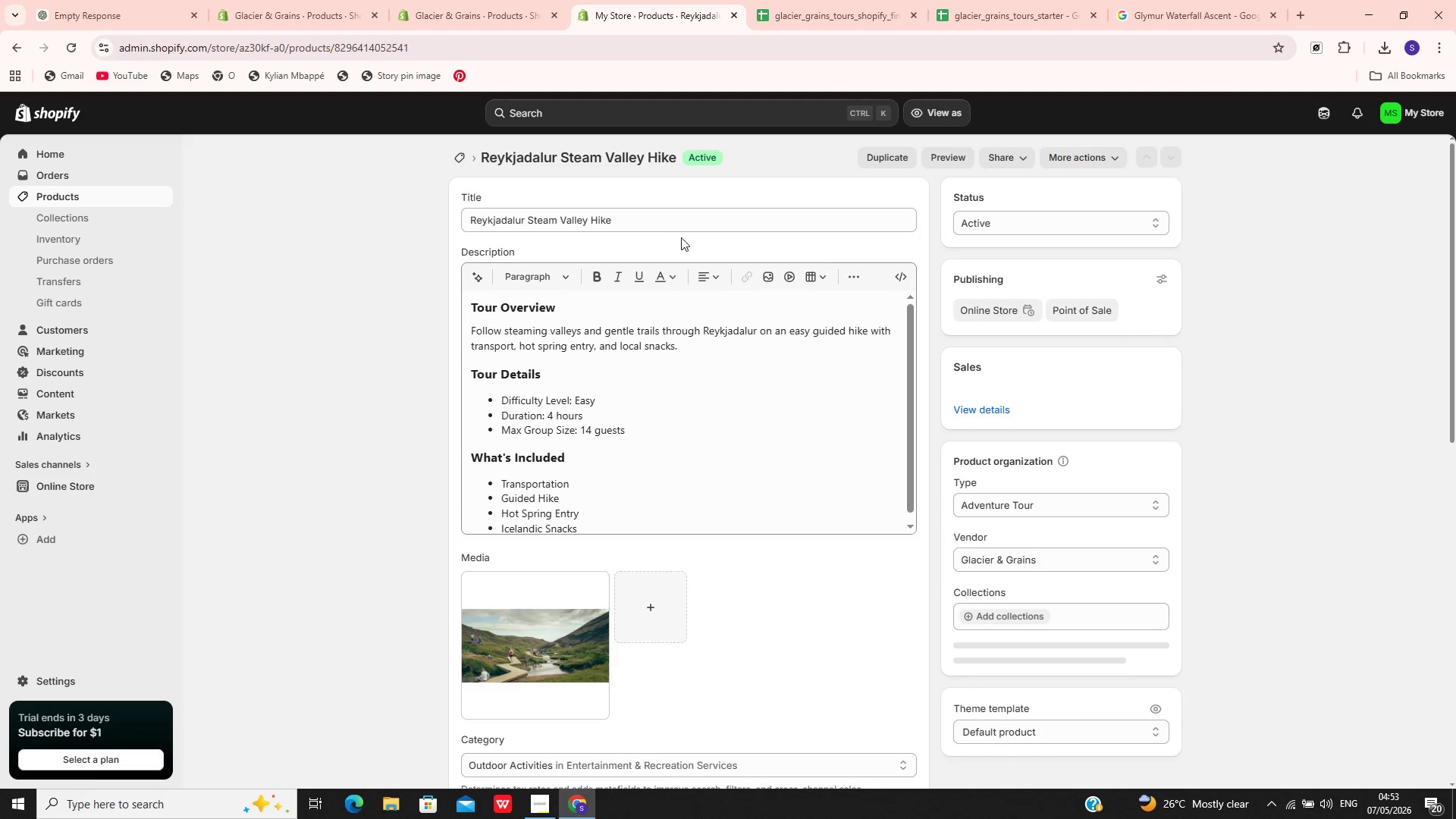 
left_click([670, 225])
 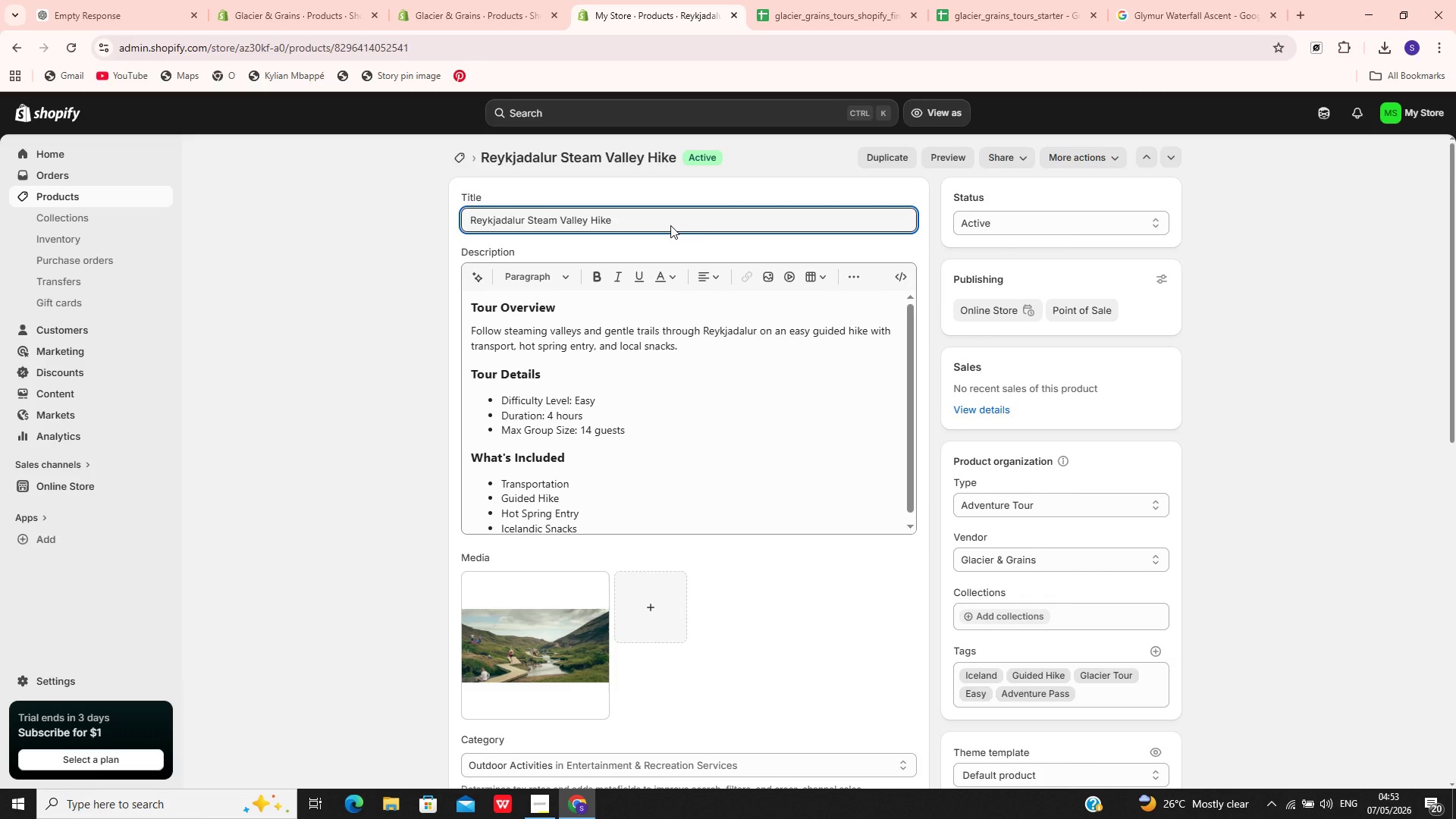 
key(Control+A)
 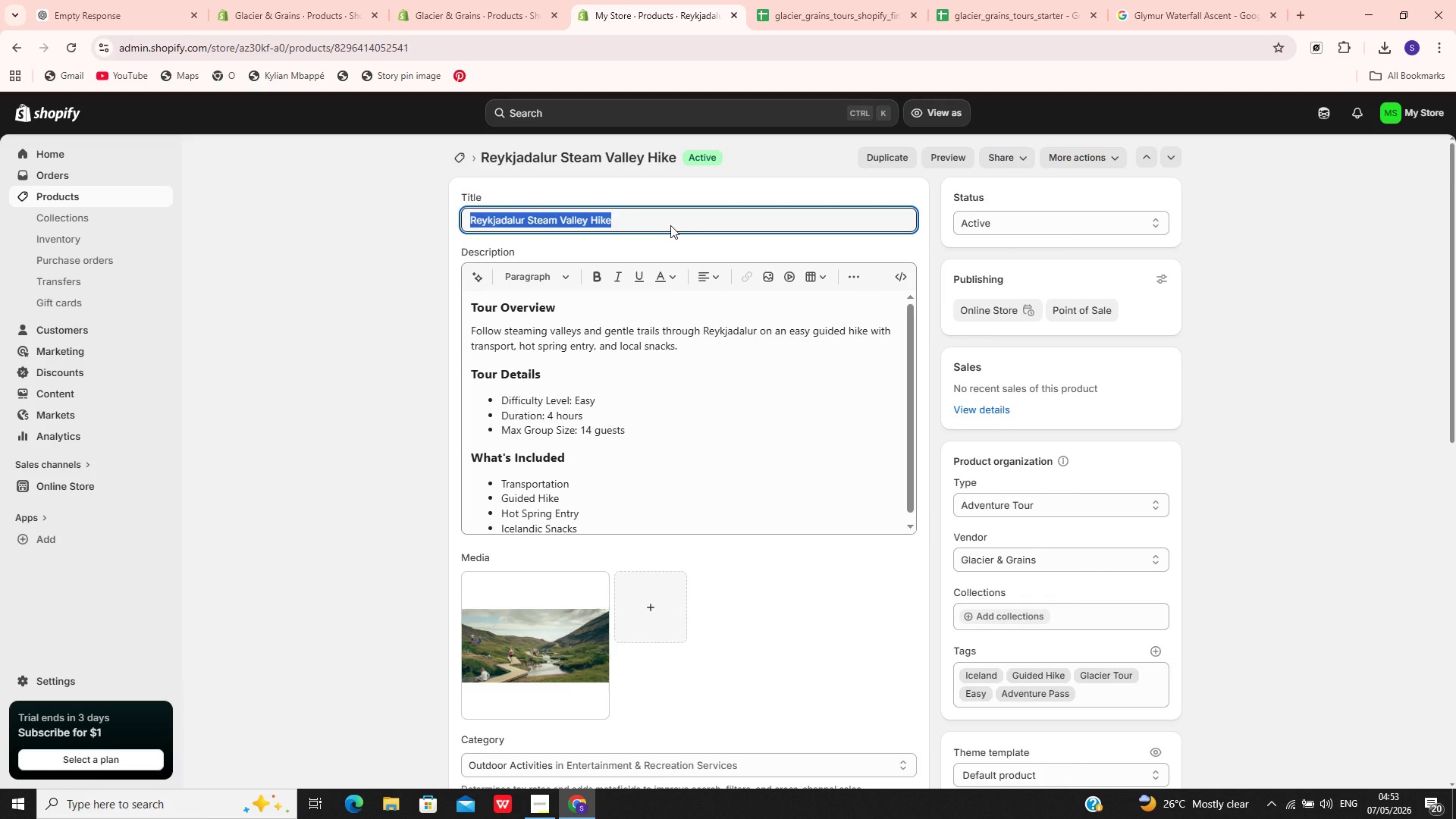 
key(Control+C)
 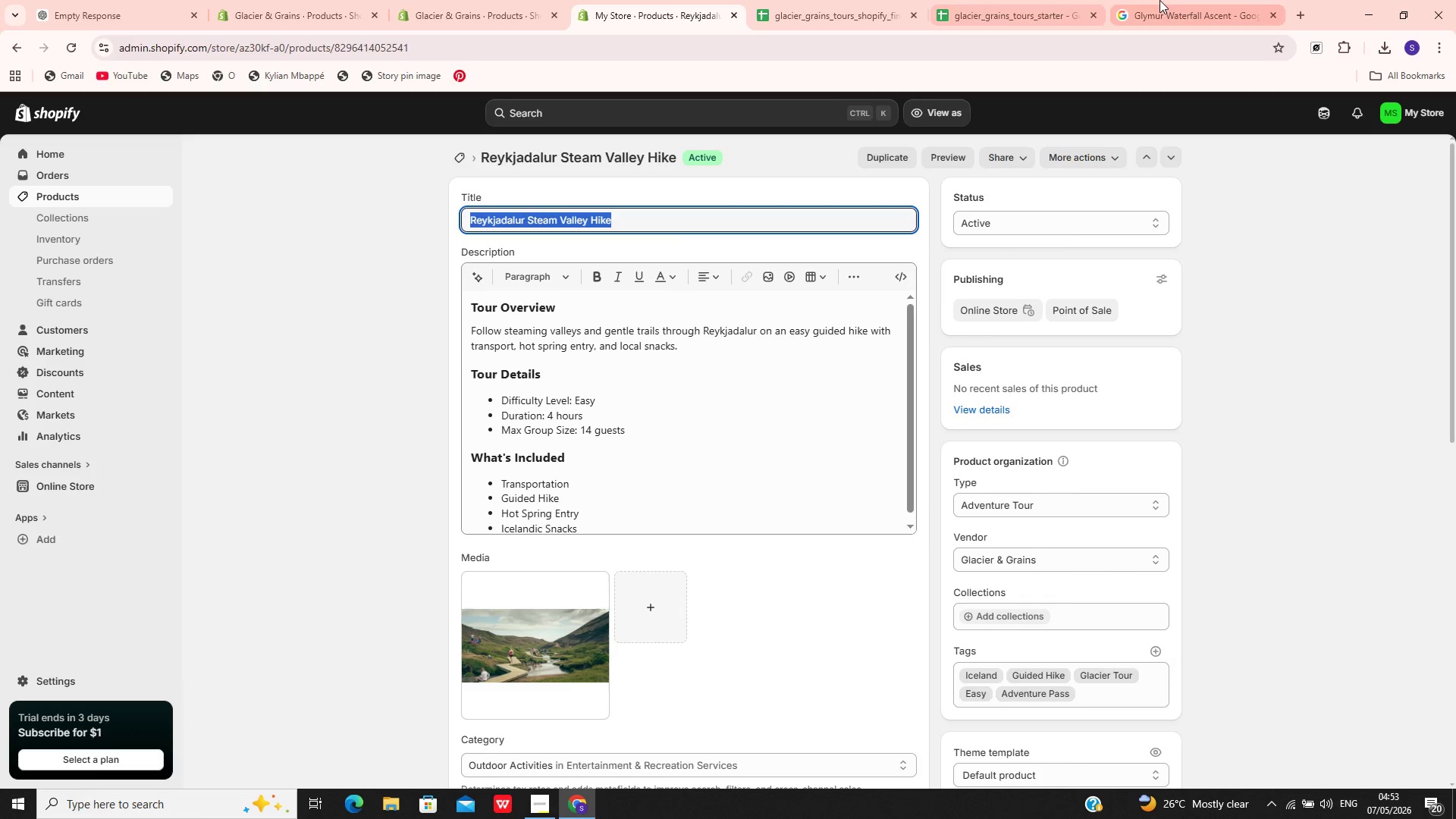 
left_click([1166, 0])
 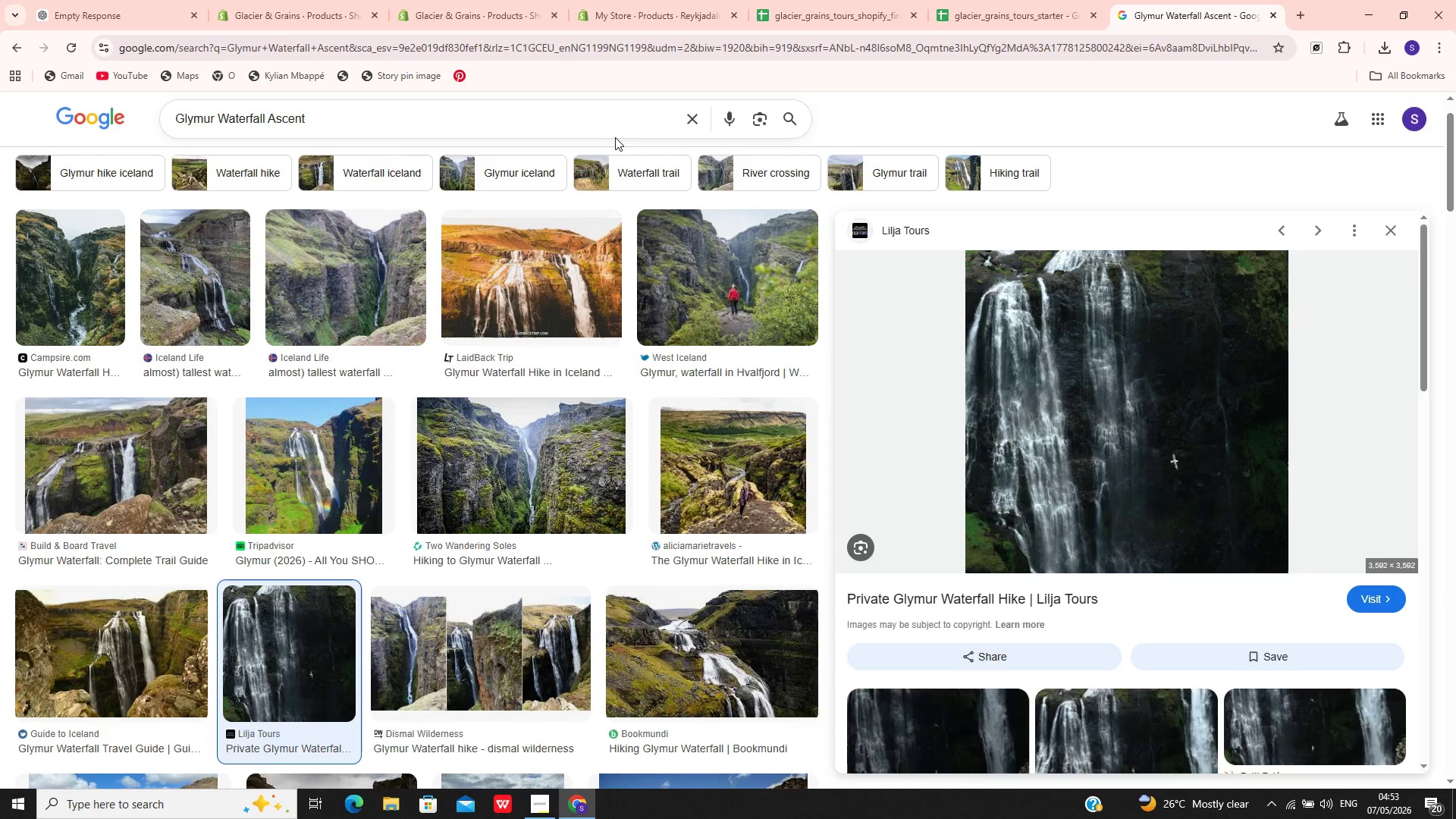 
left_click([594, 129])
 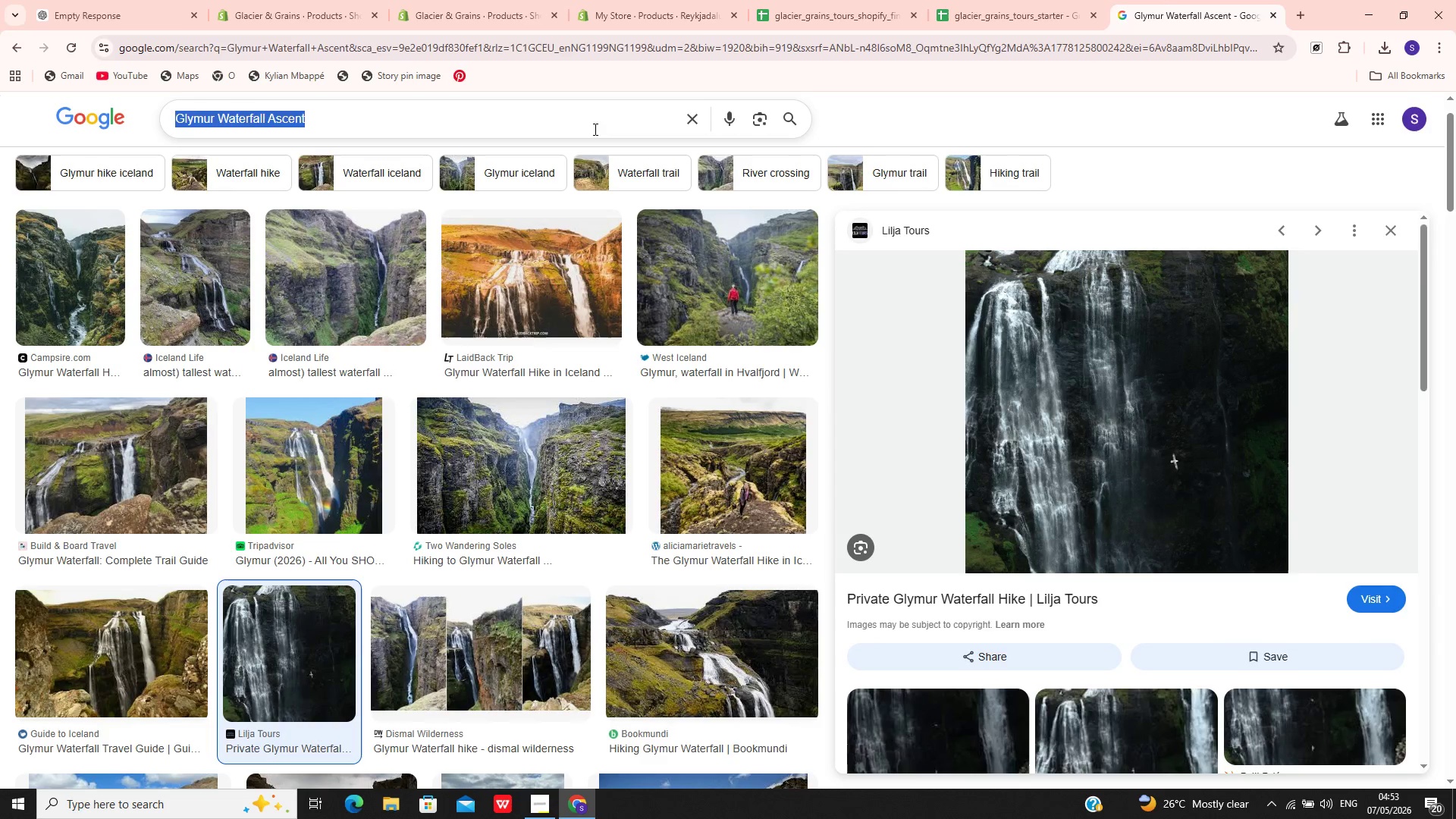 
key(Control+A)
 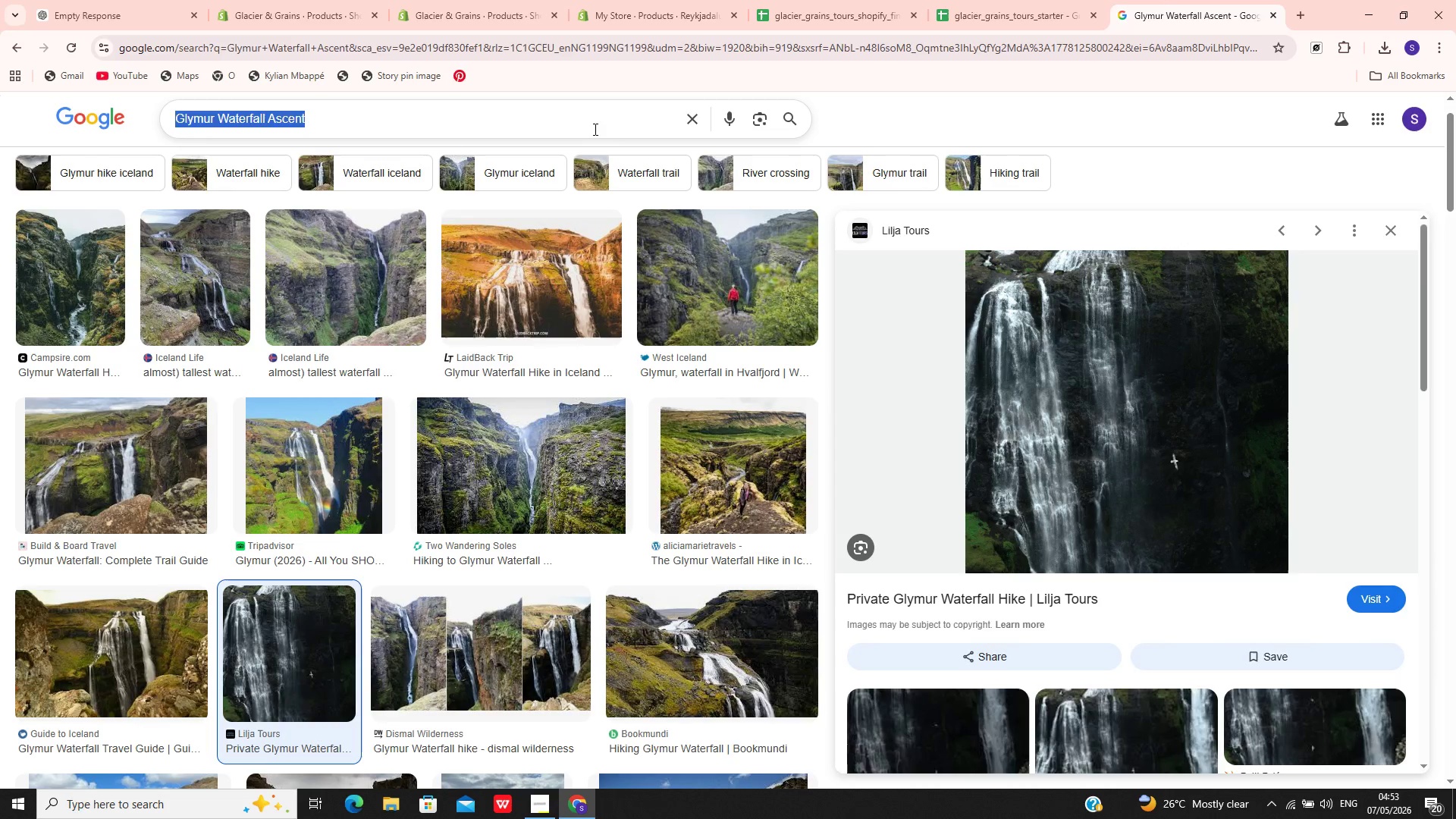 
key(Control+V)
 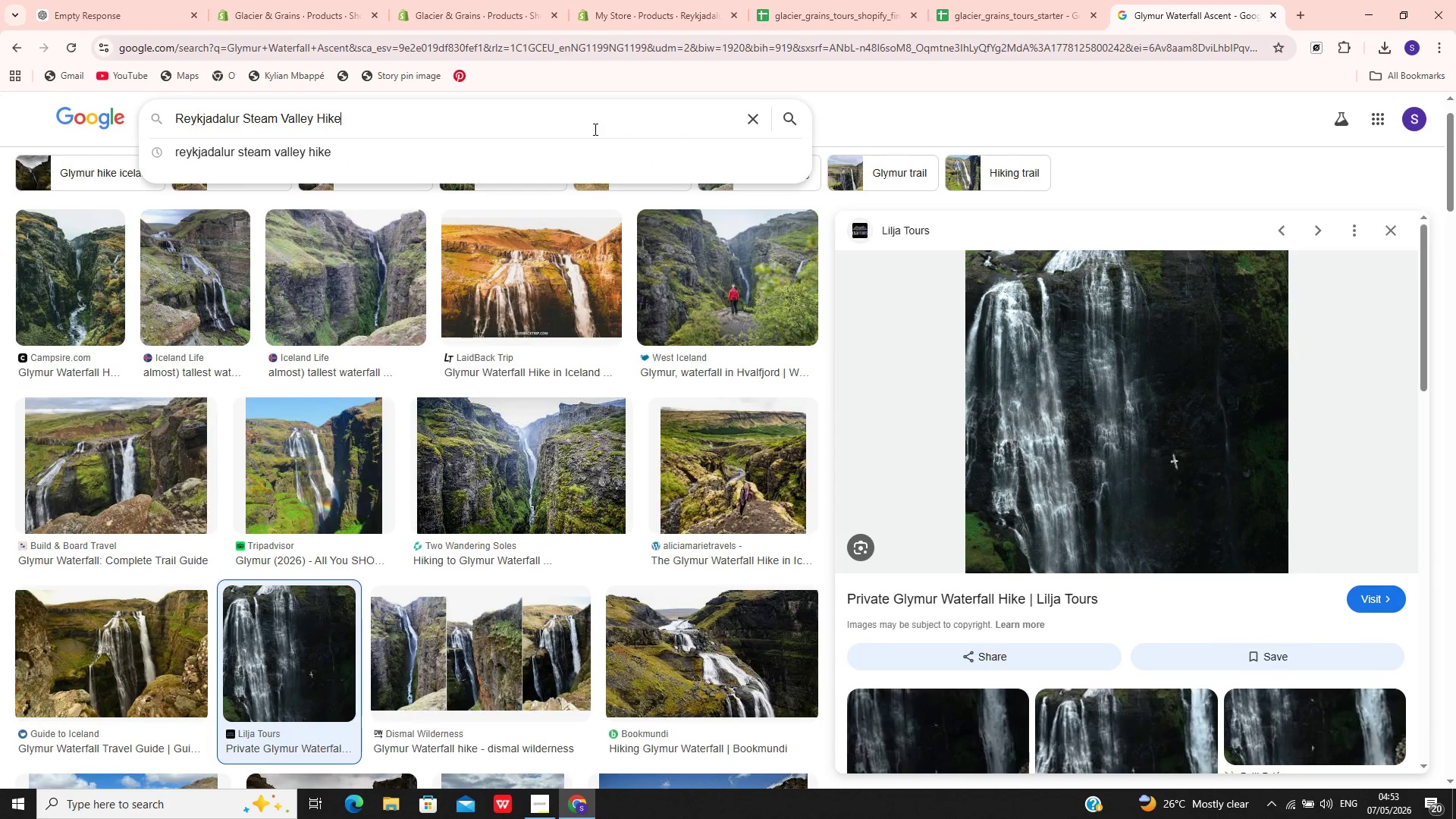 
key(Enter)
 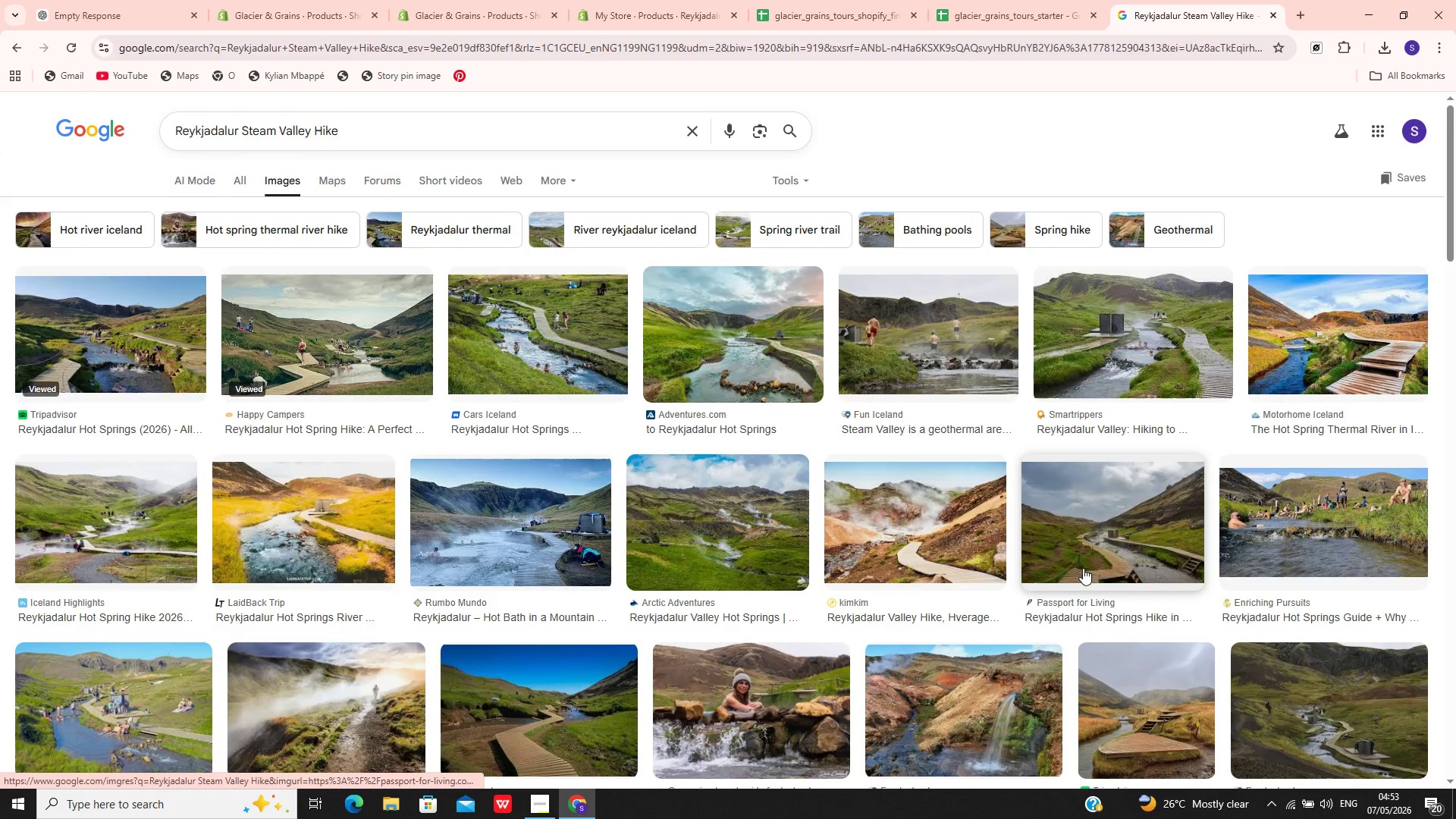 
wait(7.97)
 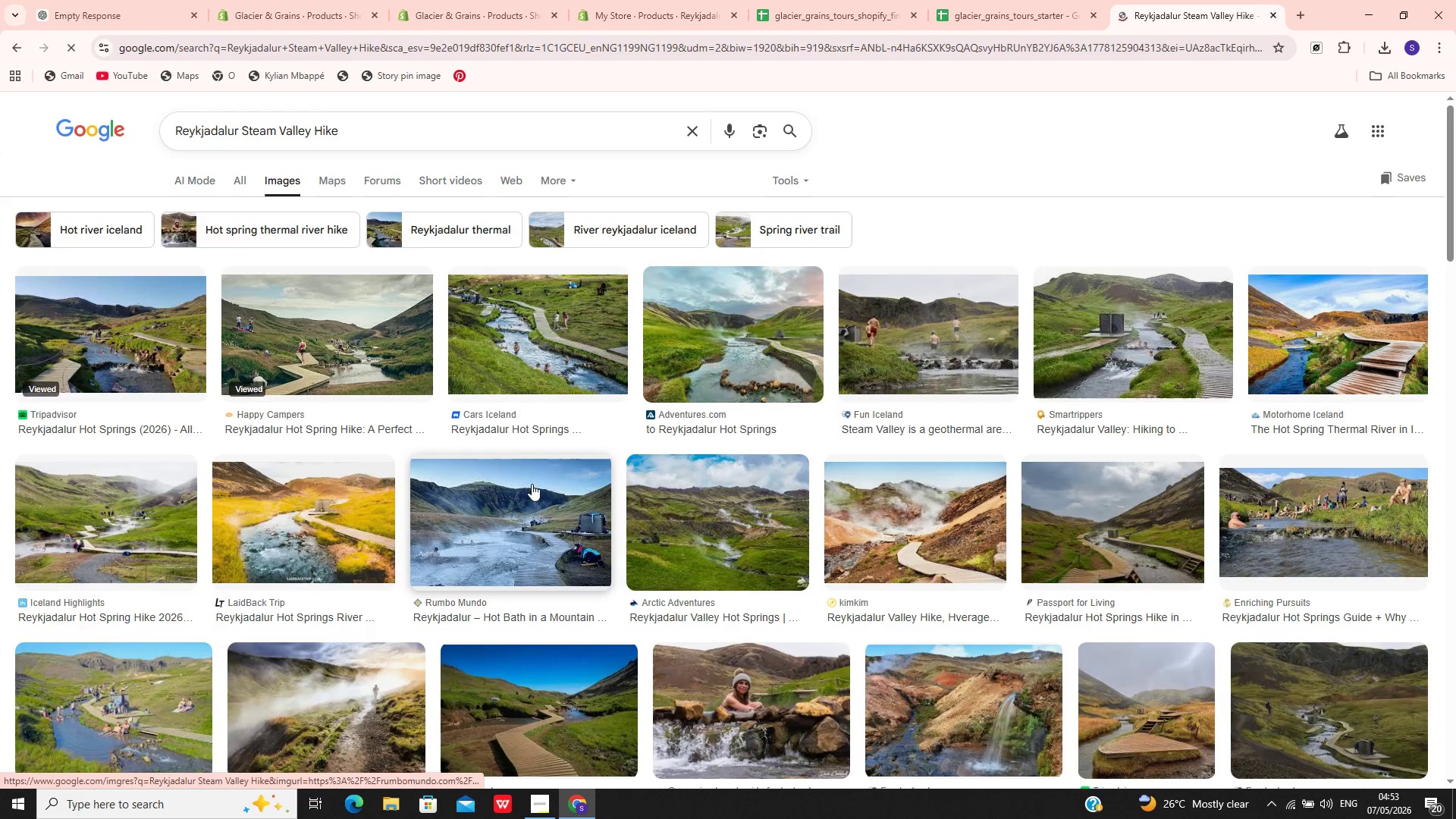 
left_click([1332, 311])
 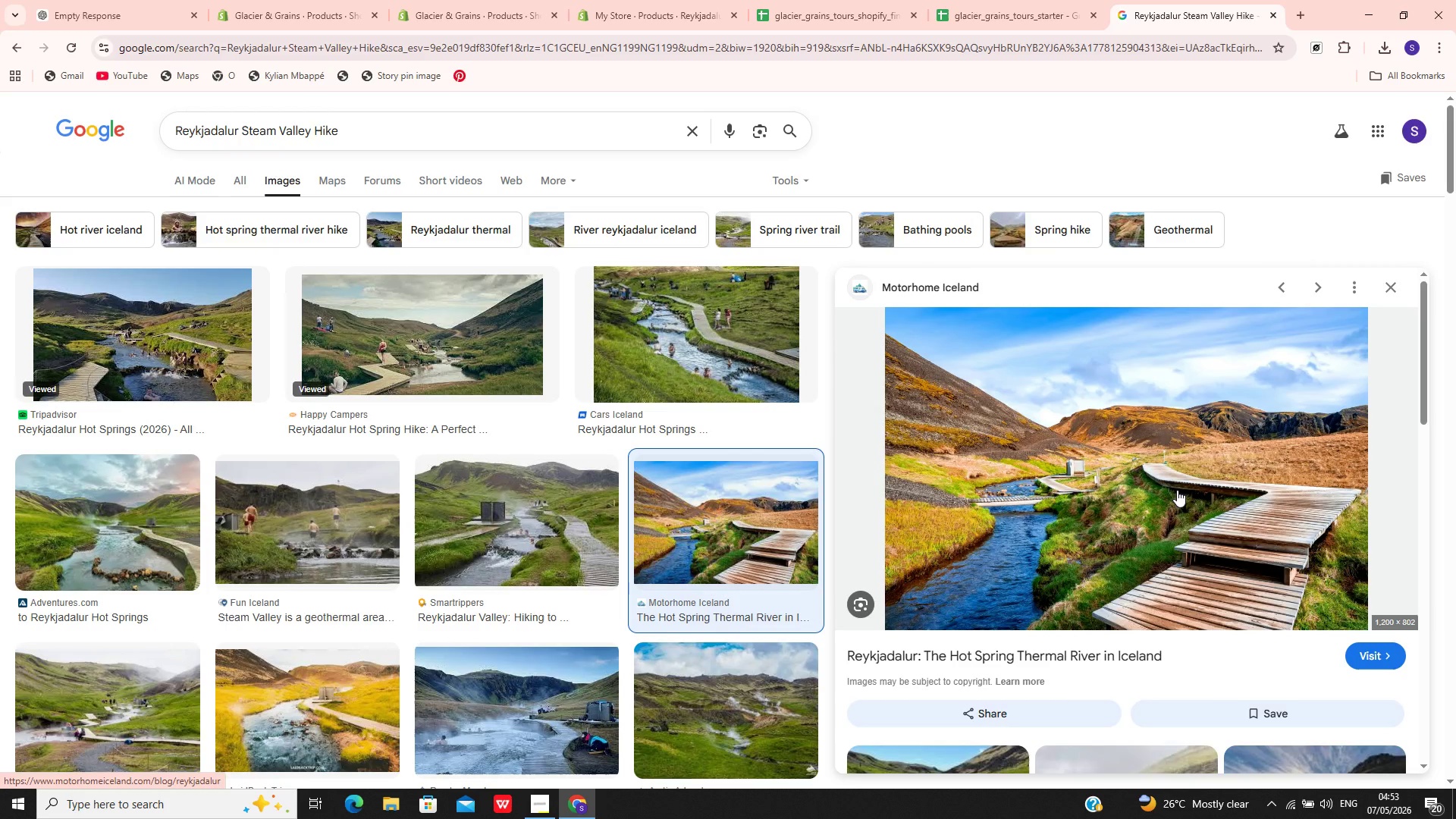 
right_click([1177, 490])
 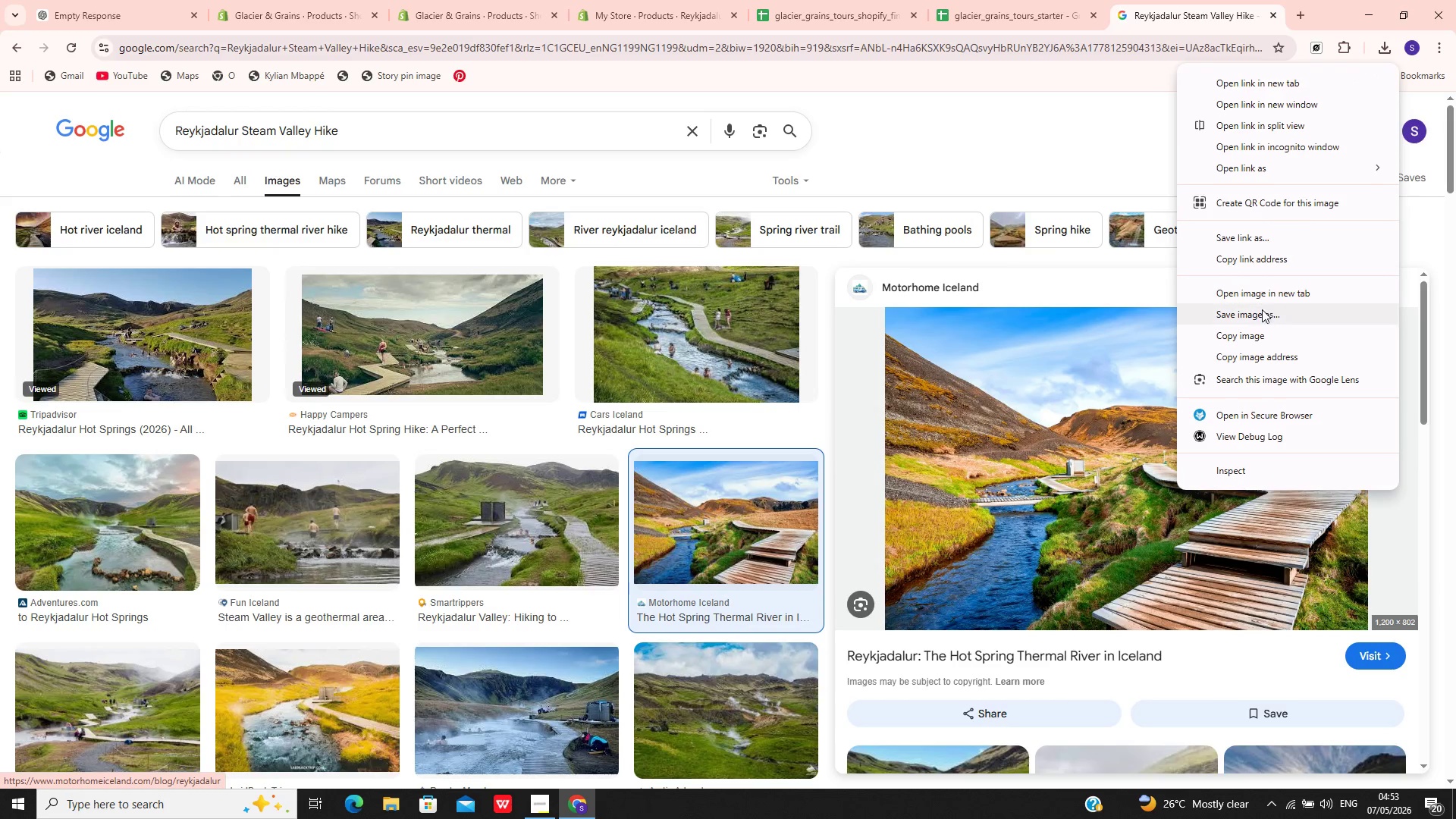 
left_click([1258, 315])
 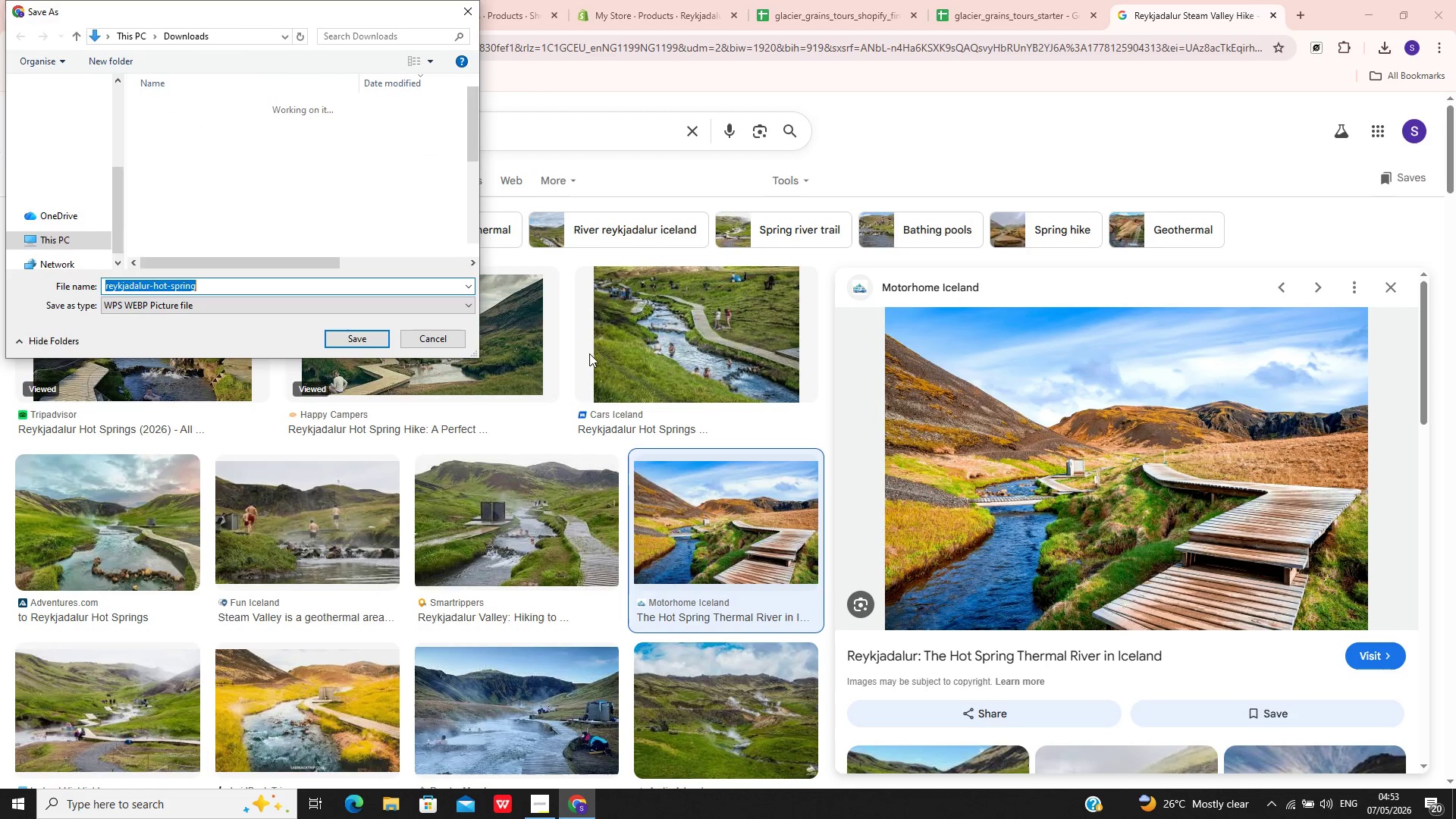 
wait(5.22)
 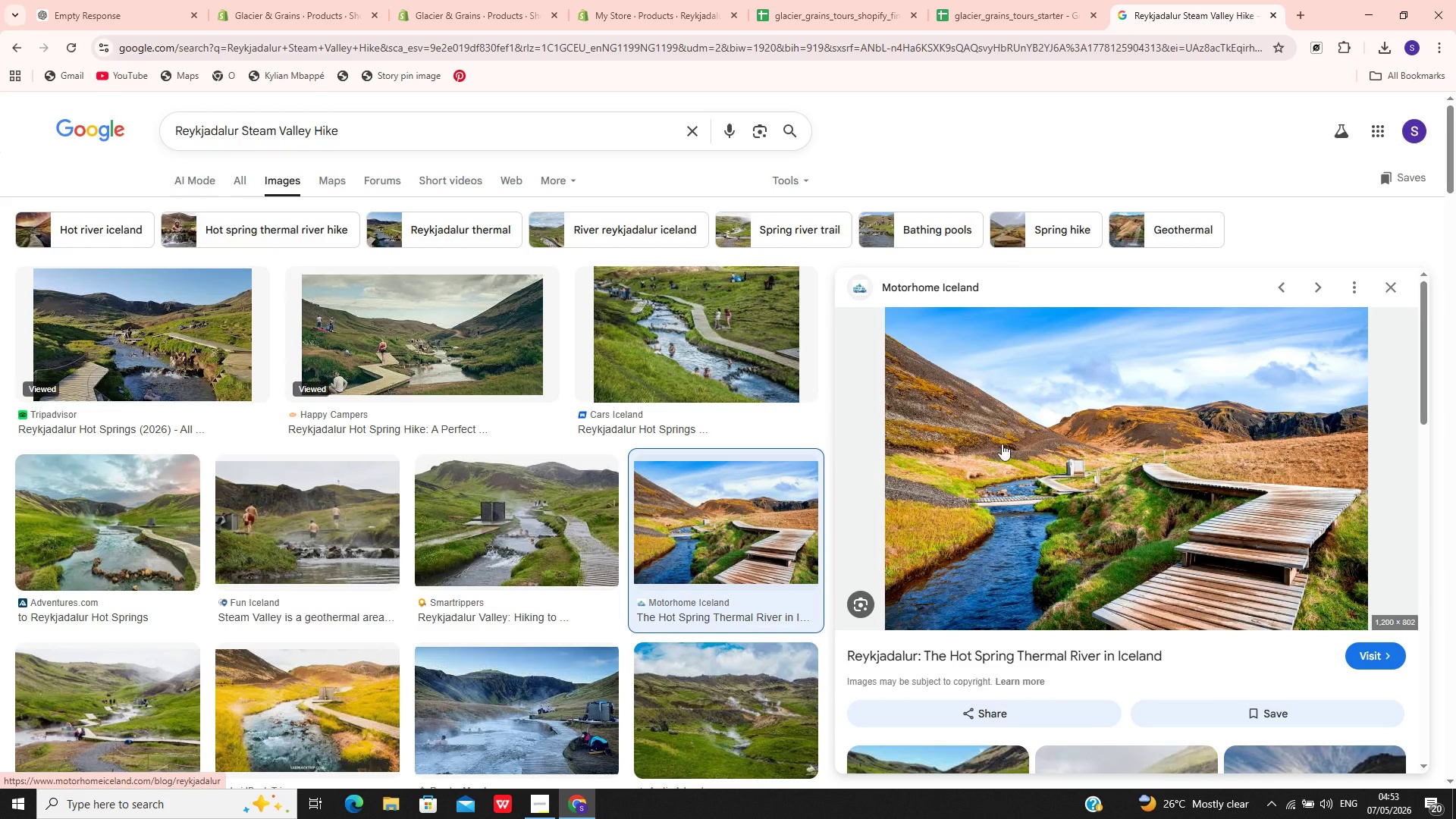 
left_click([360, 334])
 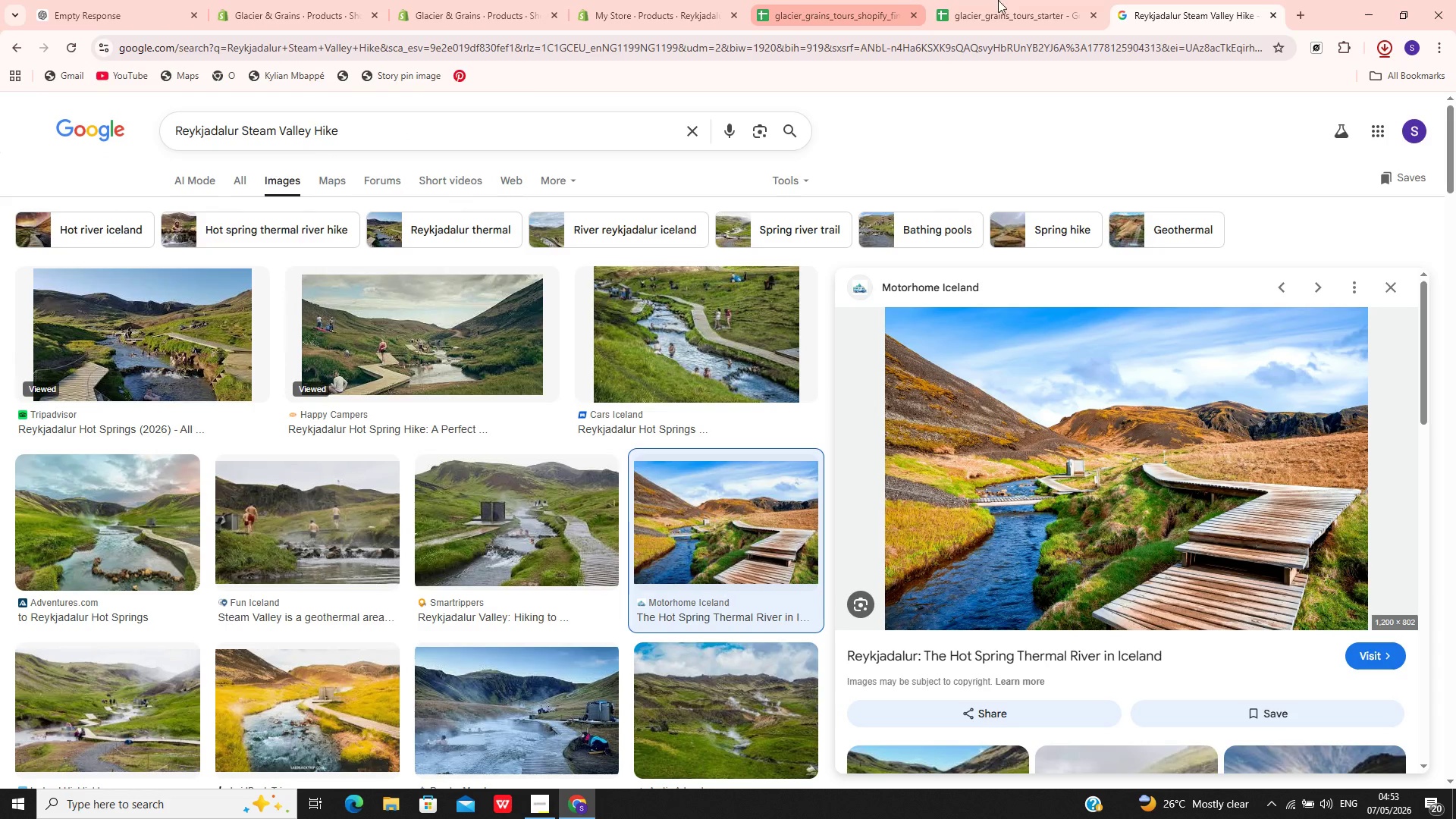 
left_click([1022, 0])
 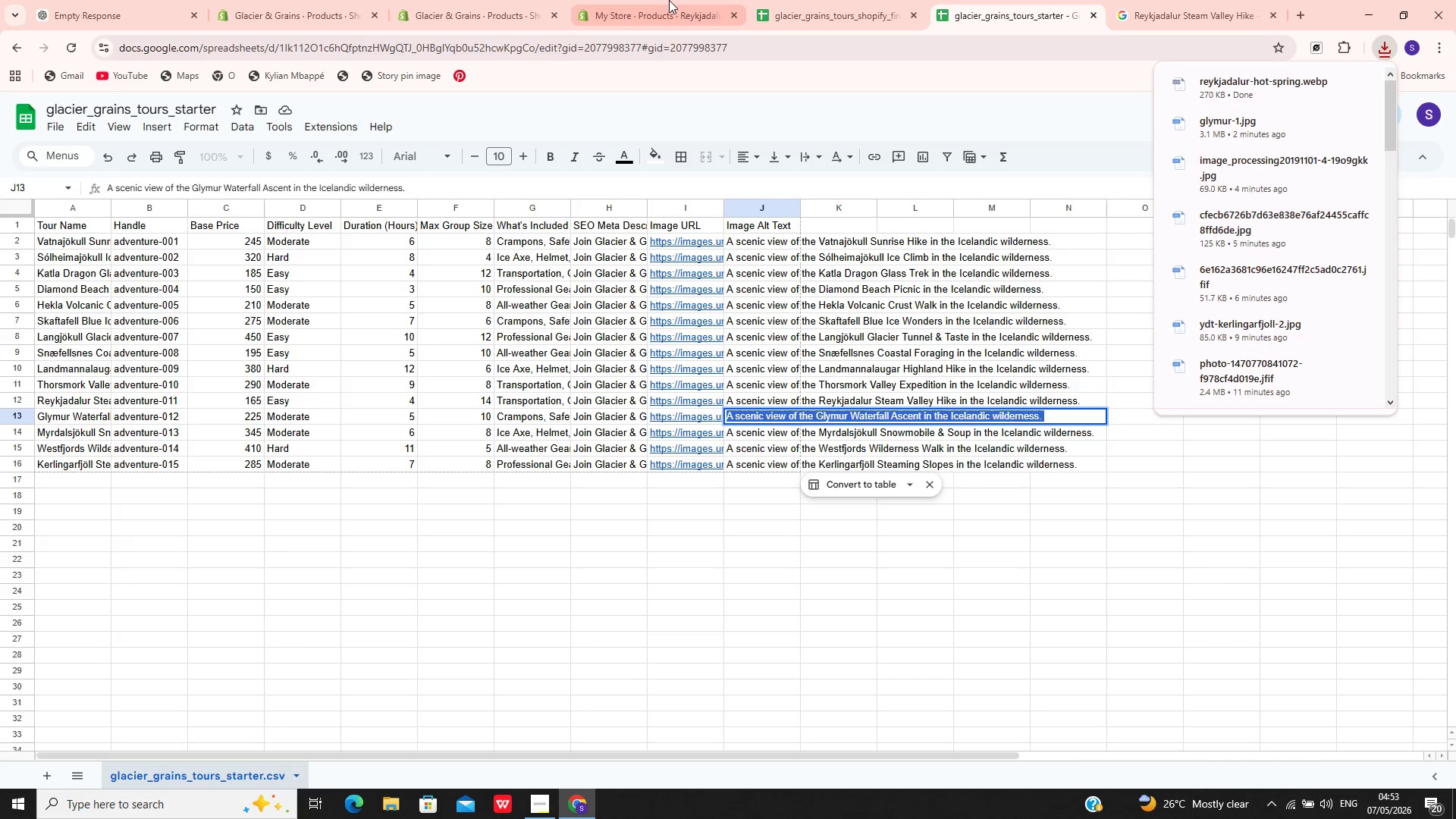 
left_click([651, 0])
 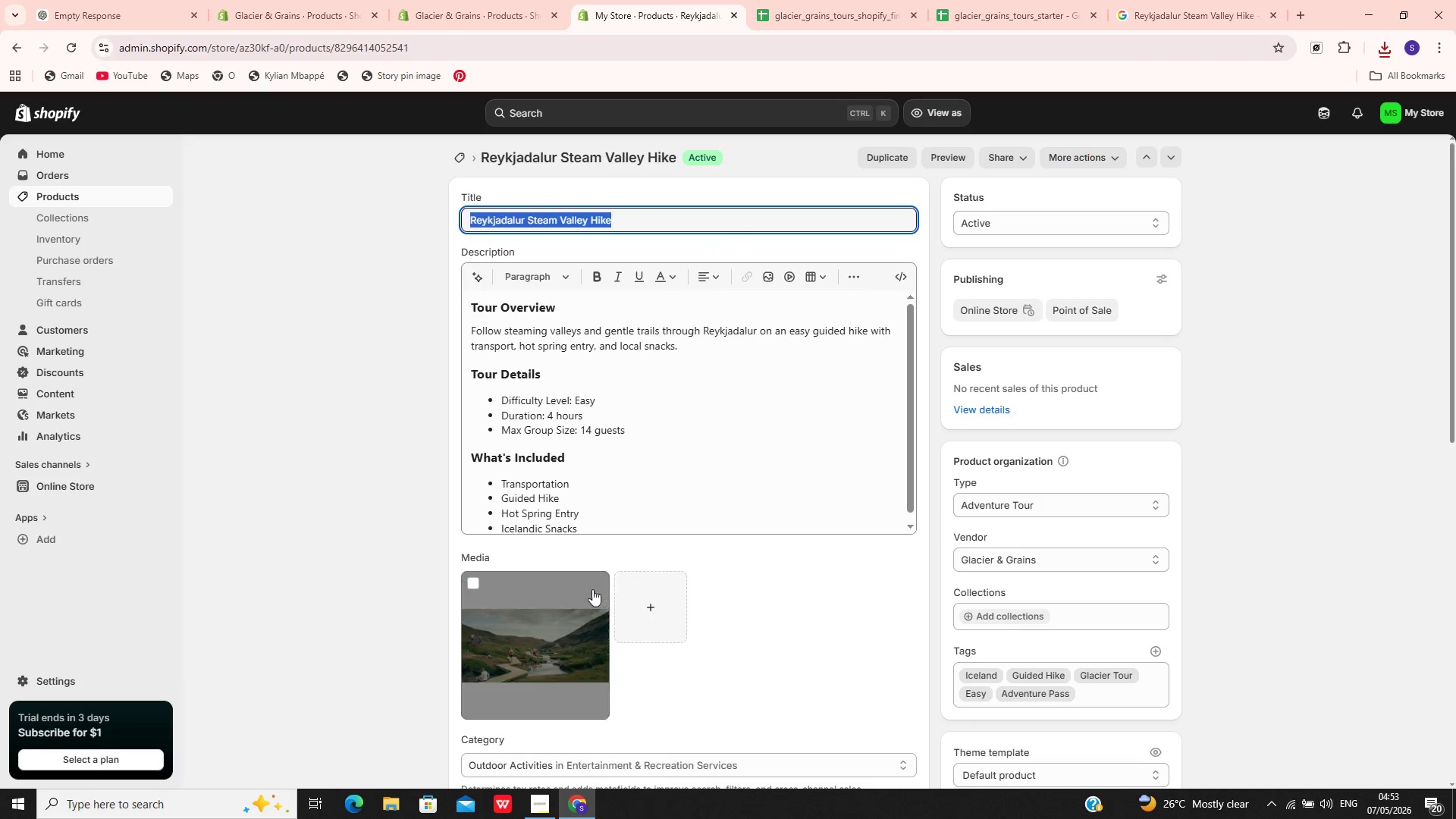 
left_click([642, 586])
 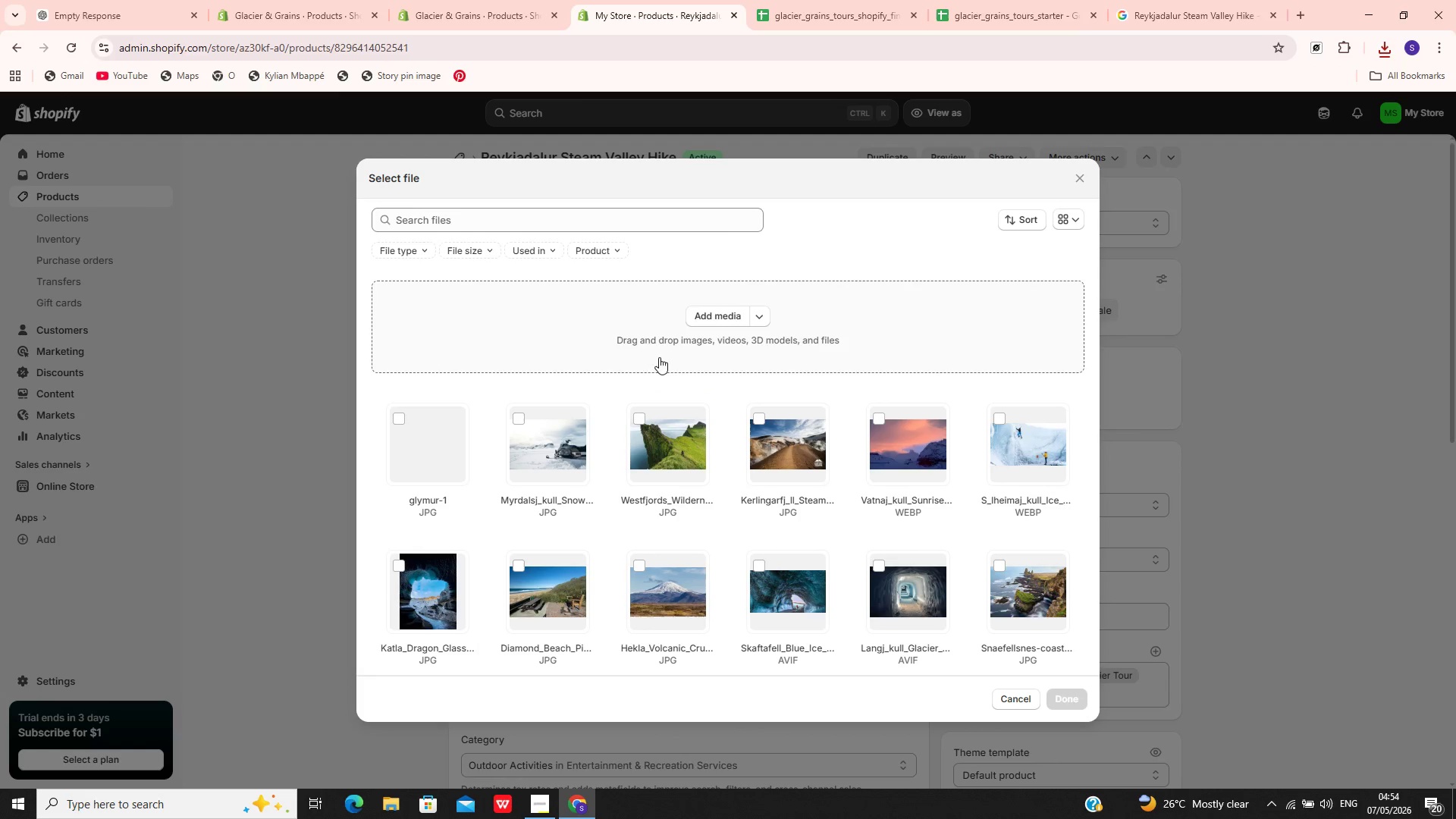 
left_click([684, 301])
 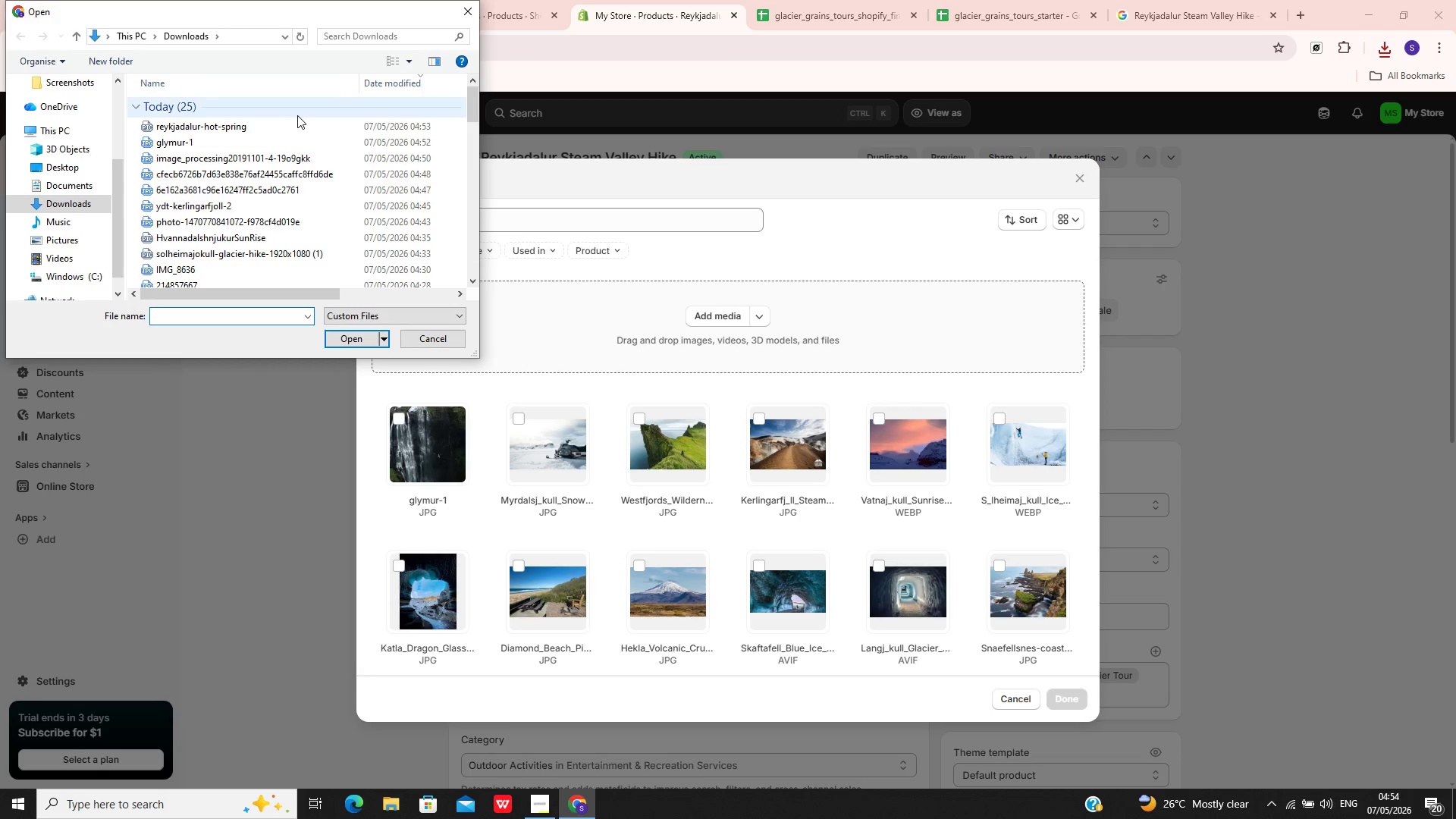 
left_click([293, 130])
 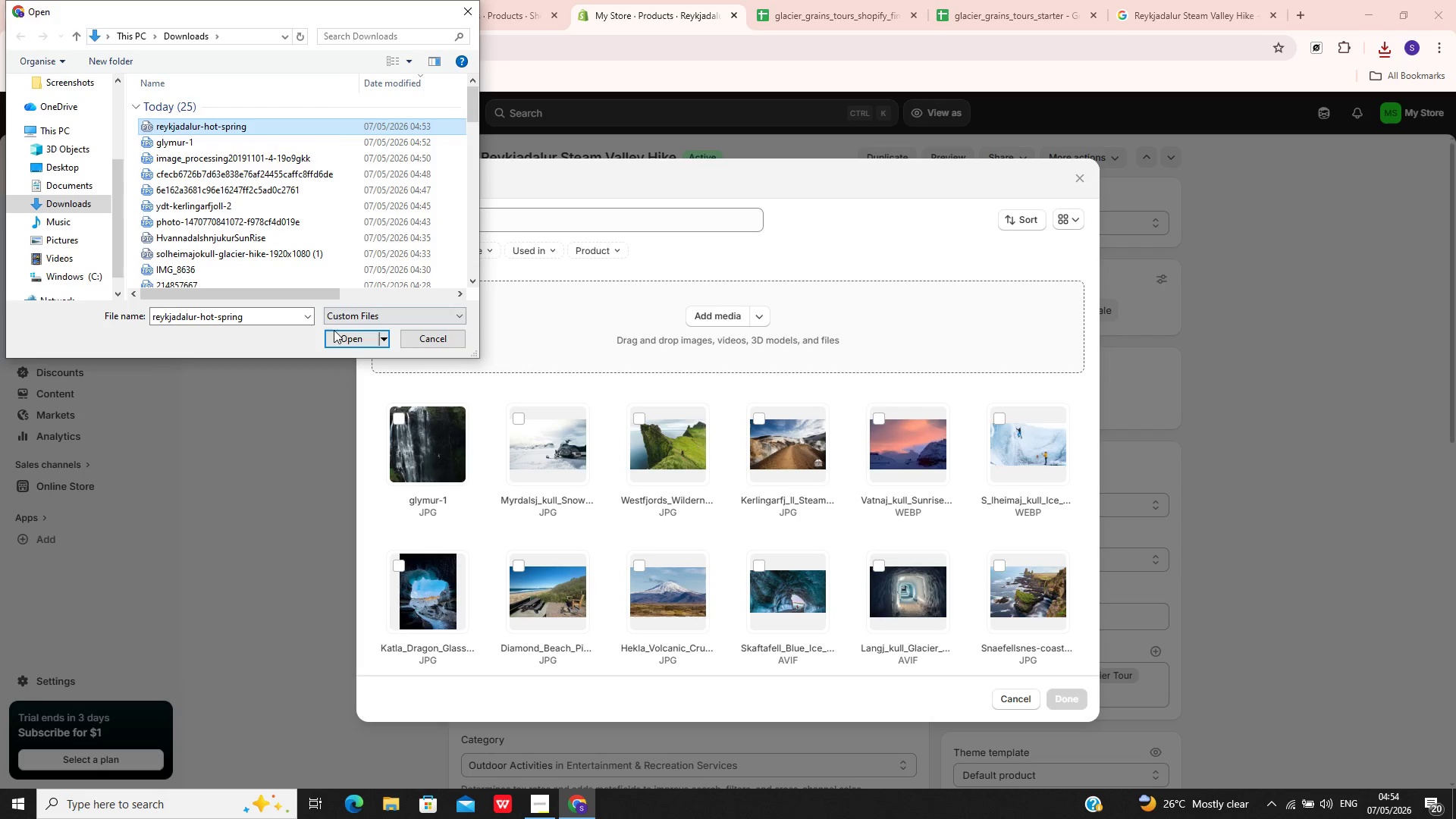 
left_click([334, 337])
 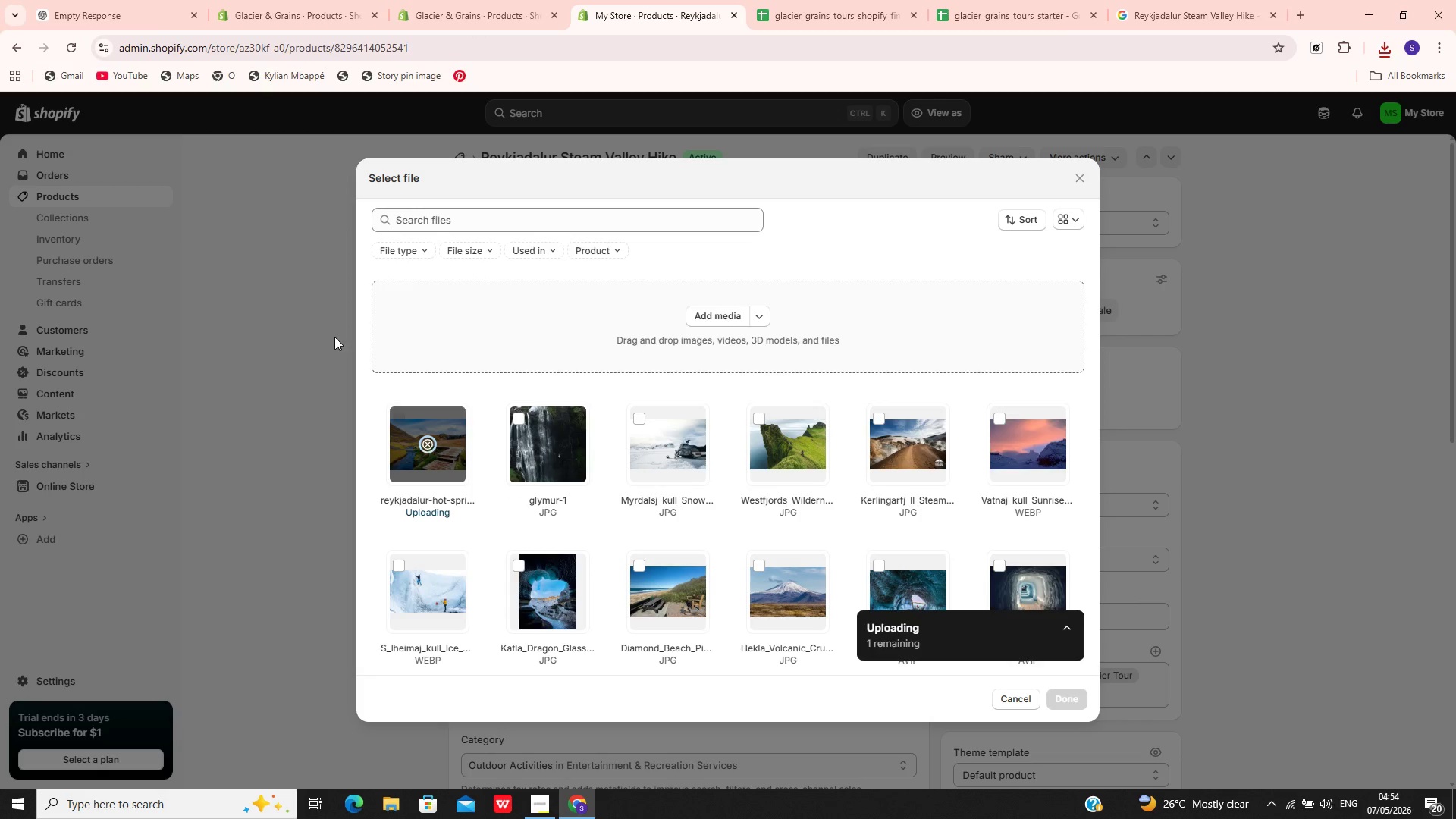 
mouse_move([586, 416])
 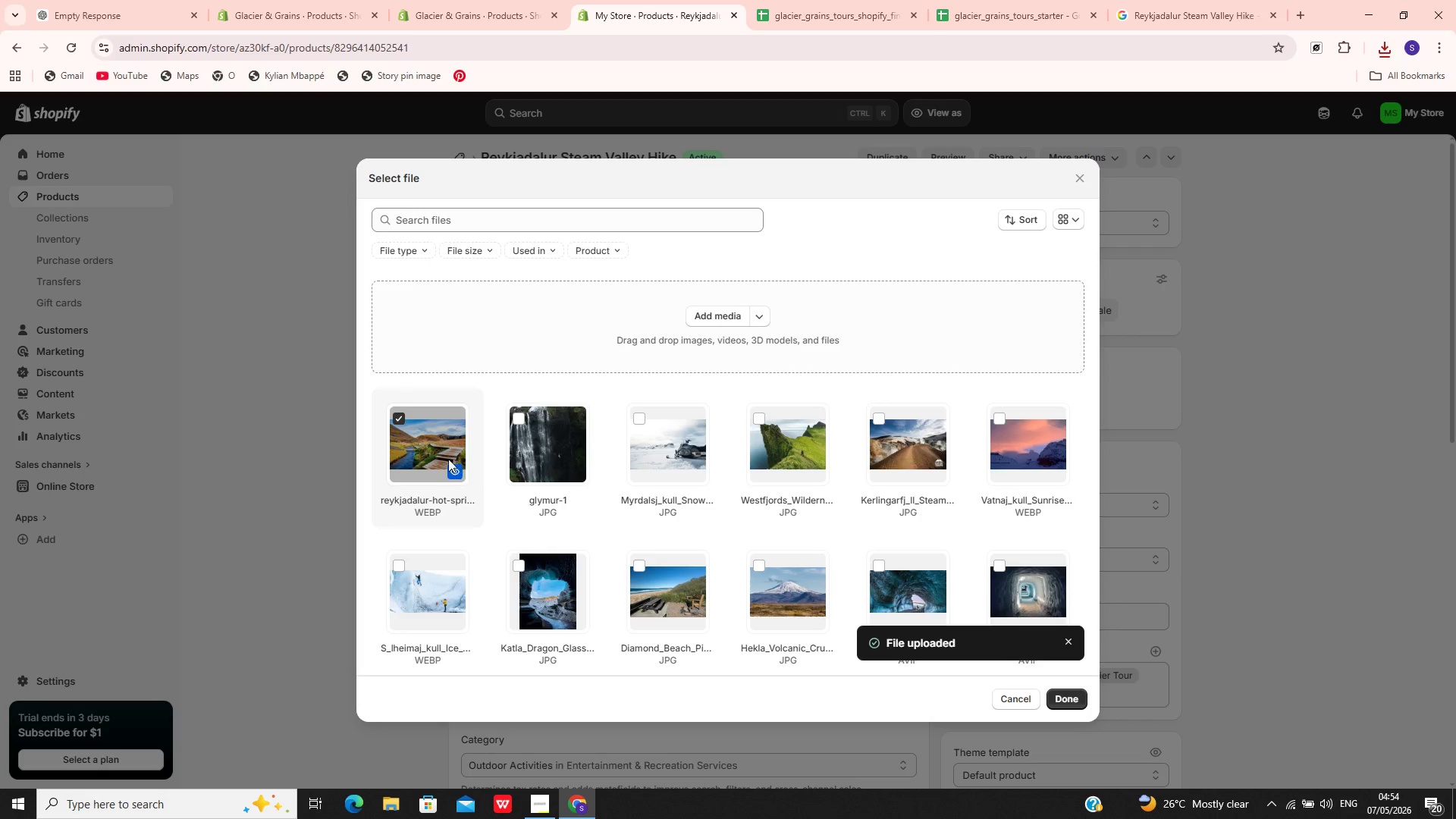 
left_click([447, 459])
 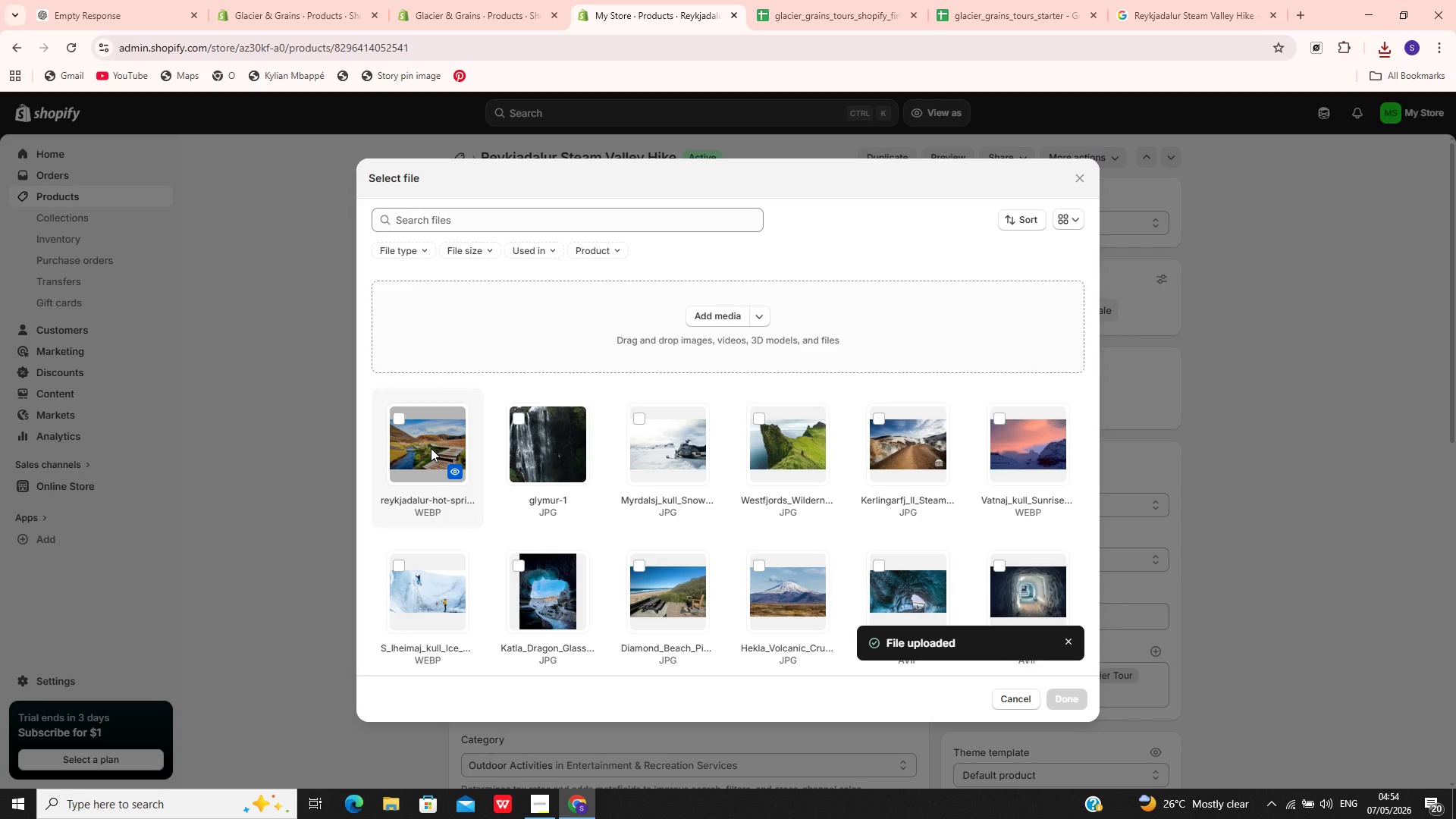 
left_click([431, 448])
 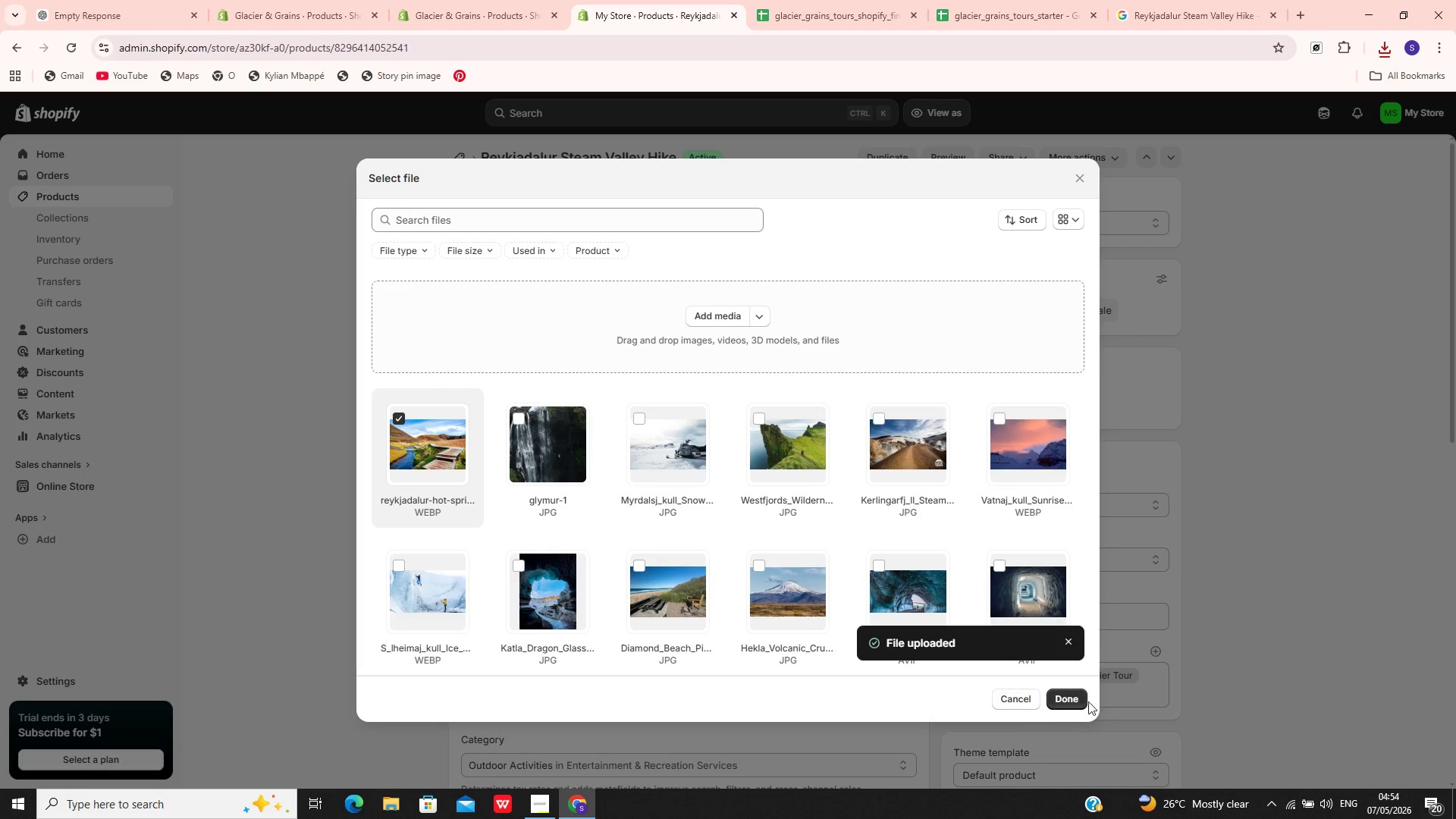 
left_click([1068, 699])
 